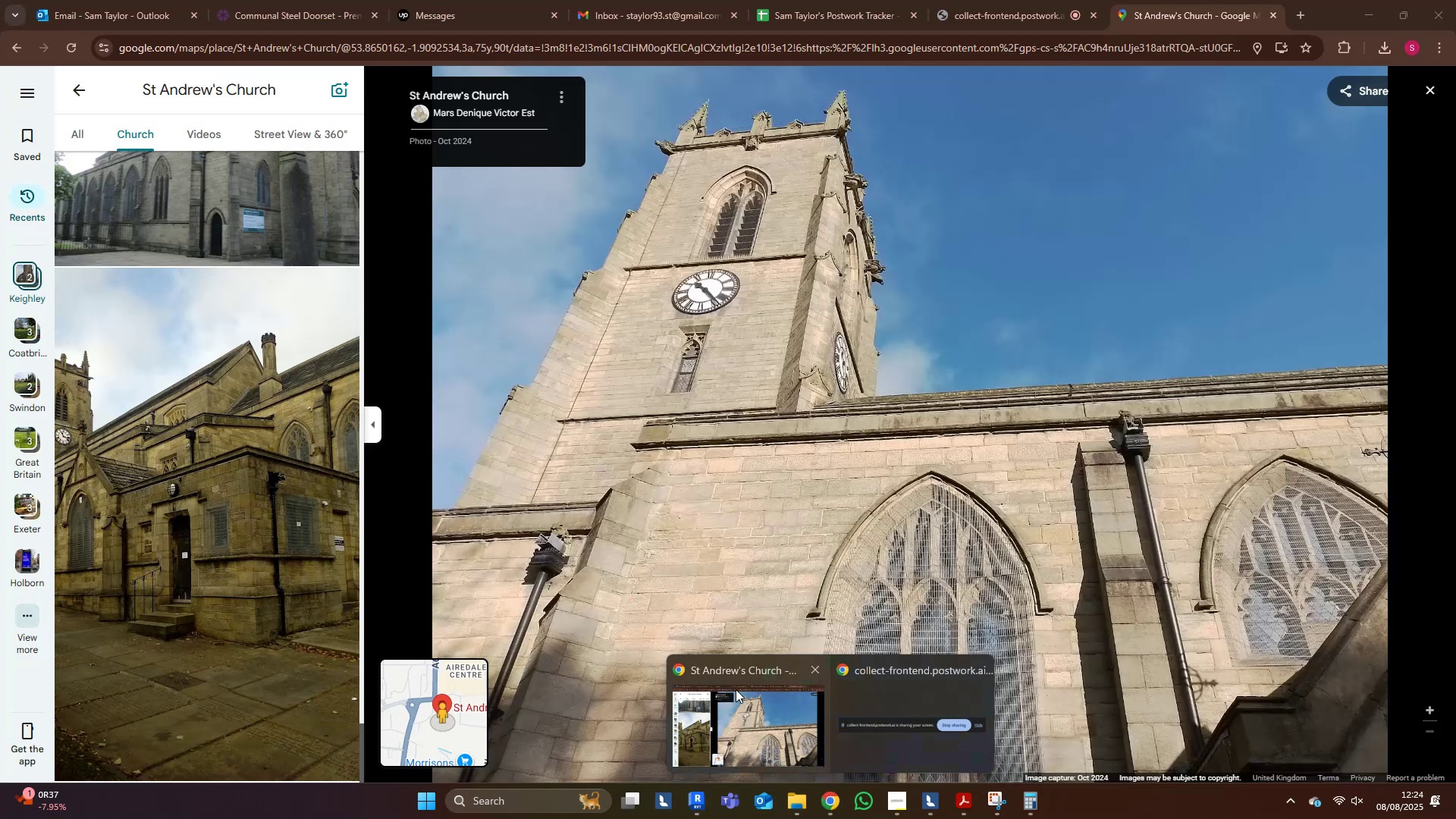 
left_click([745, 672])
 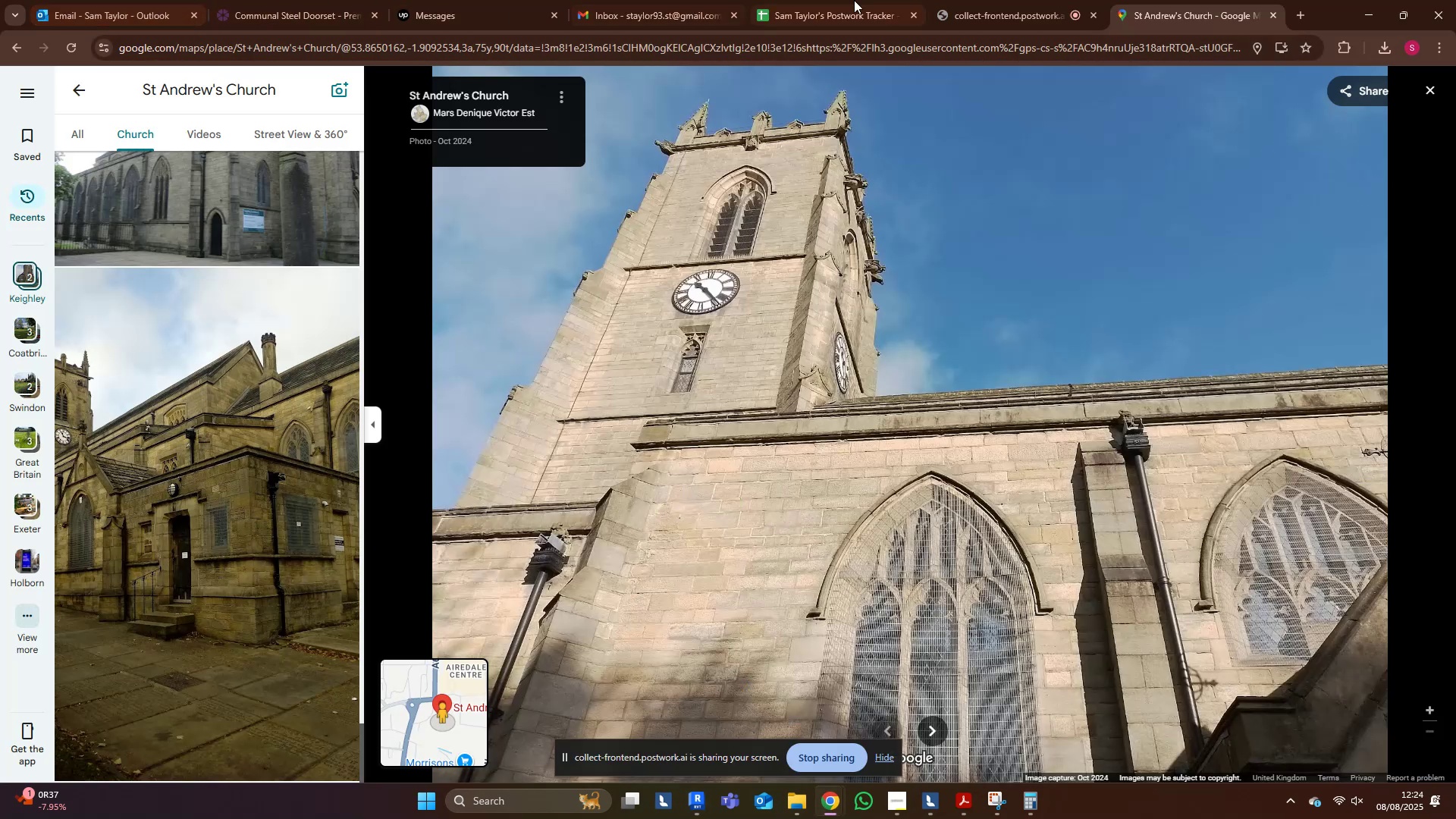 
left_click([1013, 0])
 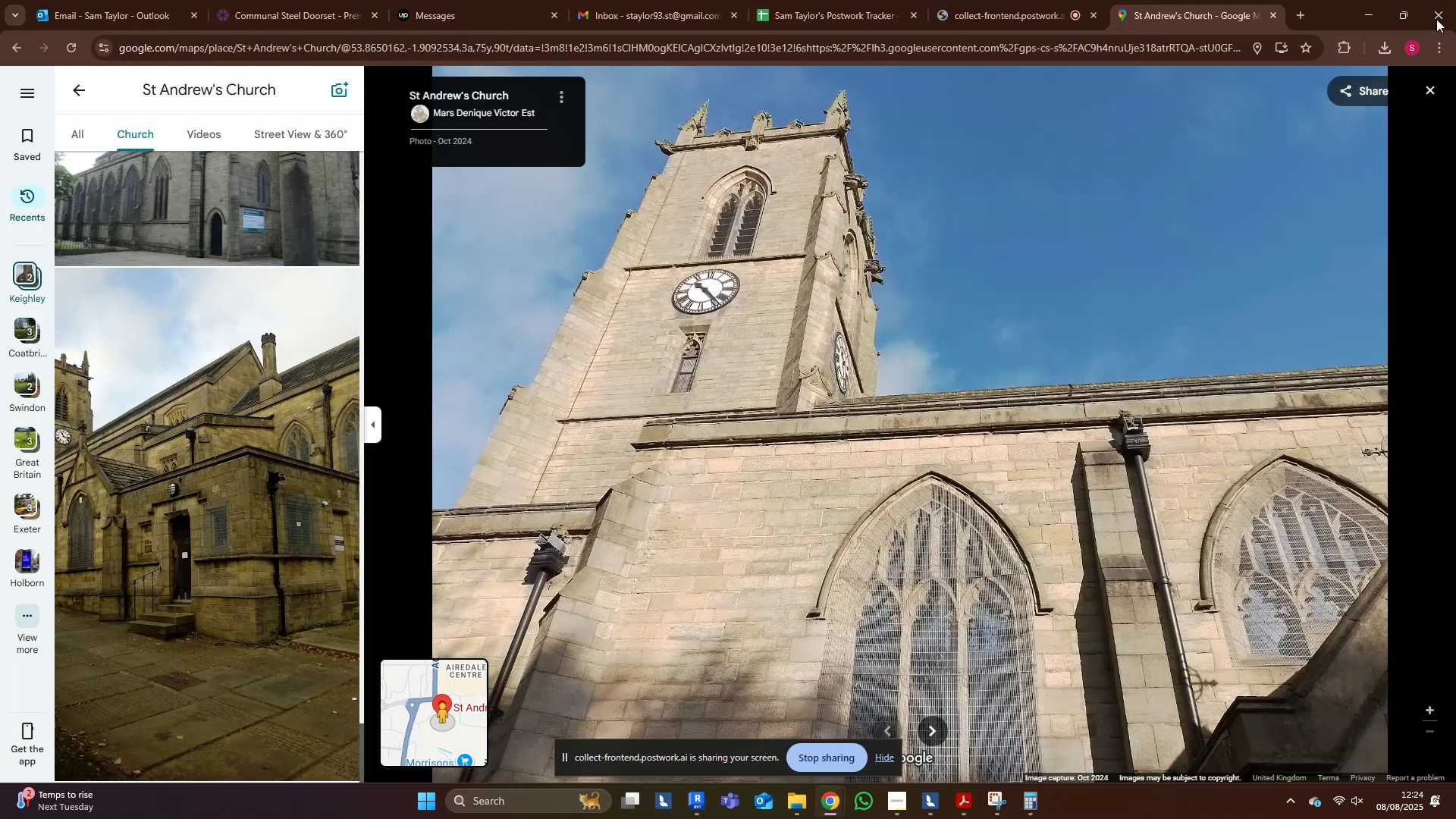 
left_click([1368, 11])
 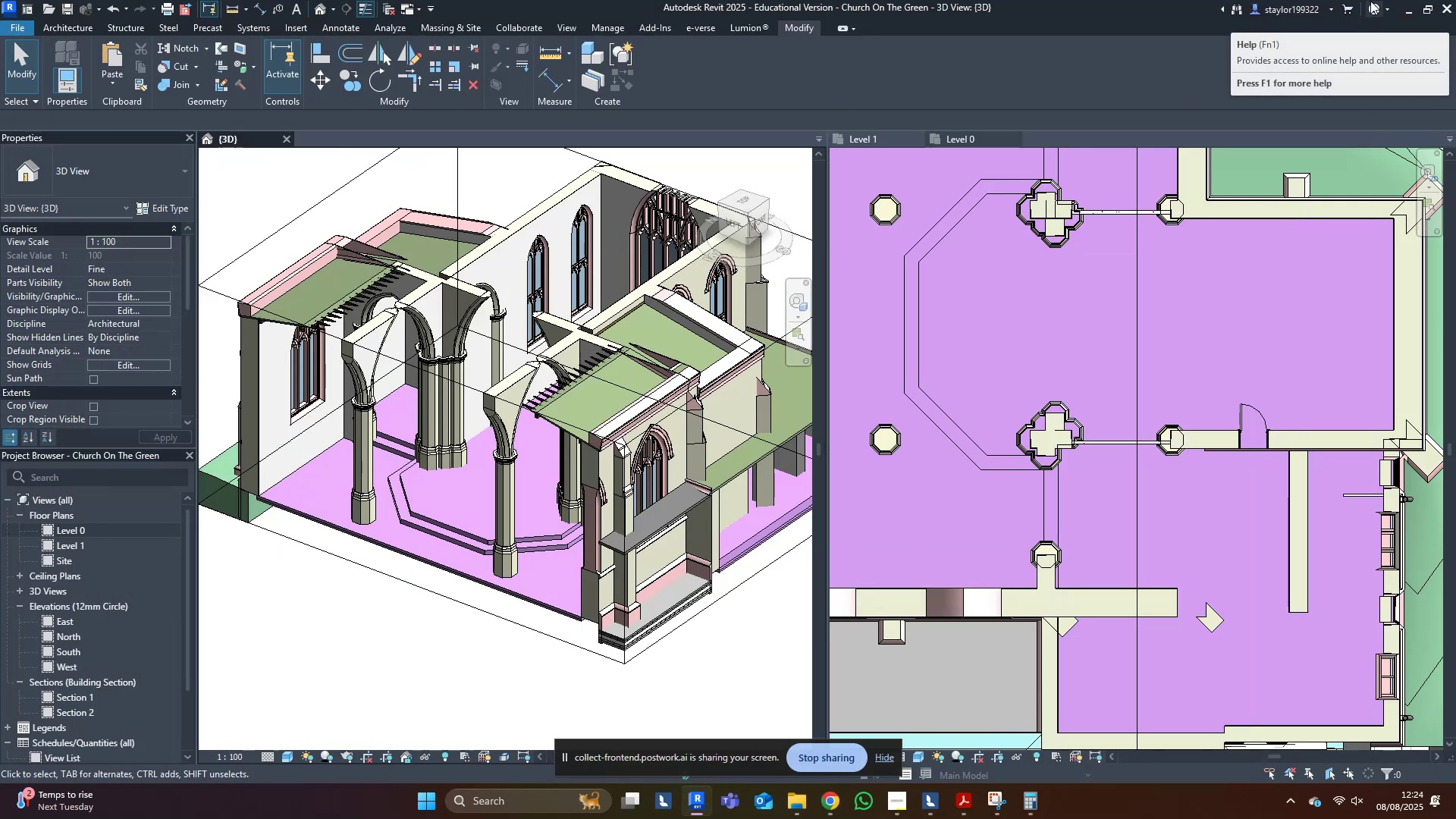 
middle_click([1236, 516])
 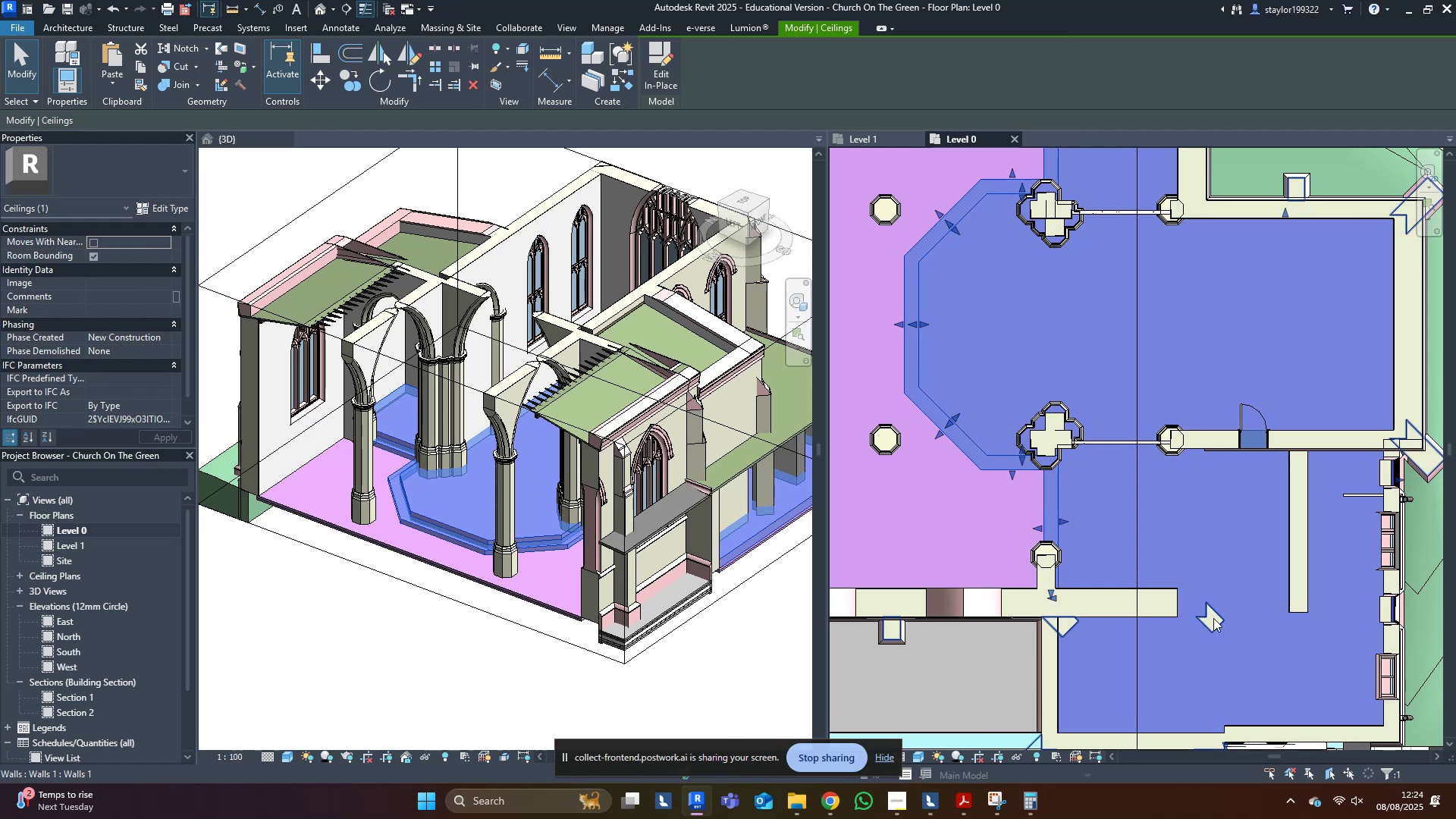 
left_click([1215, 620])
 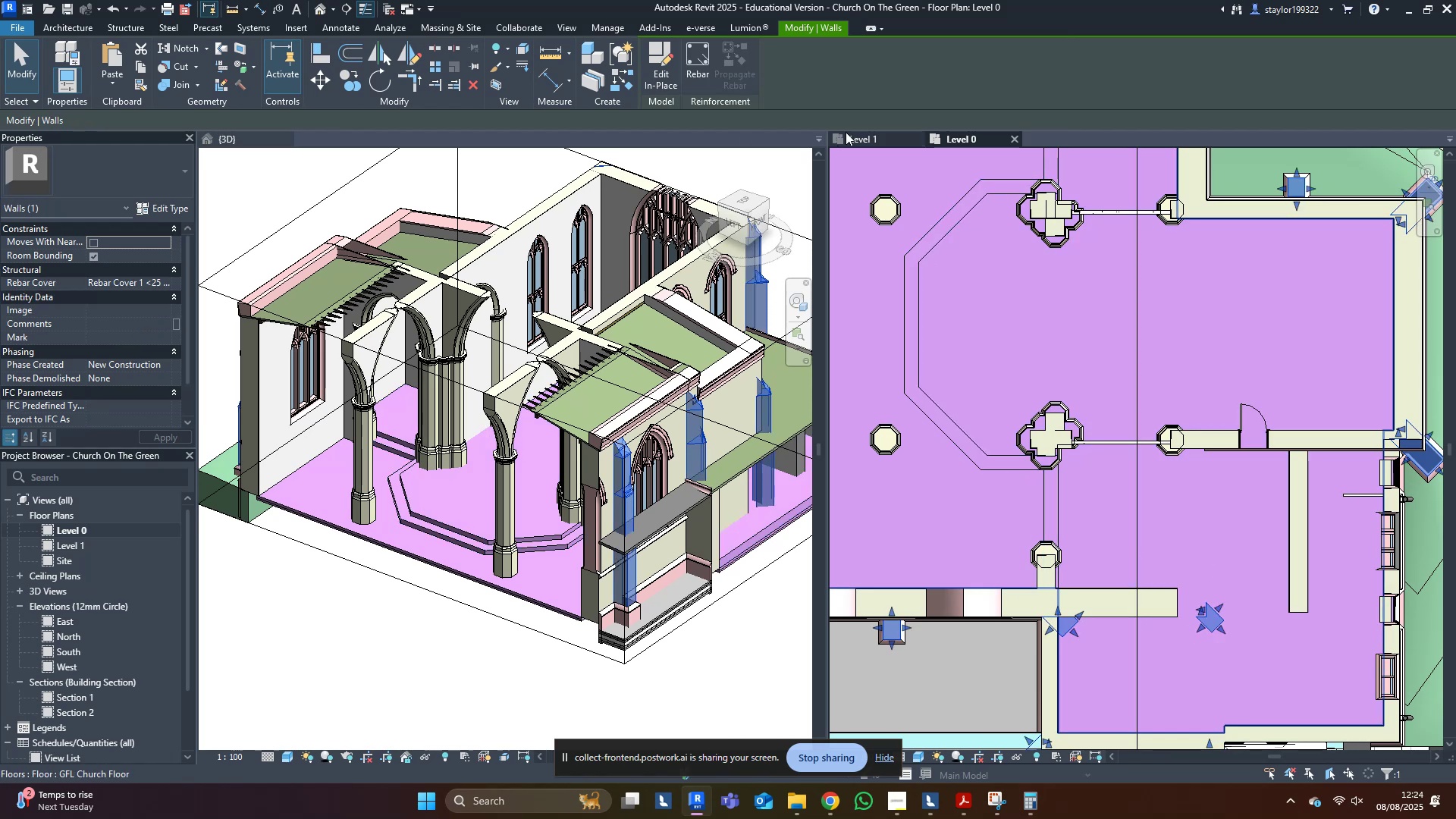 
type(wfsd)
 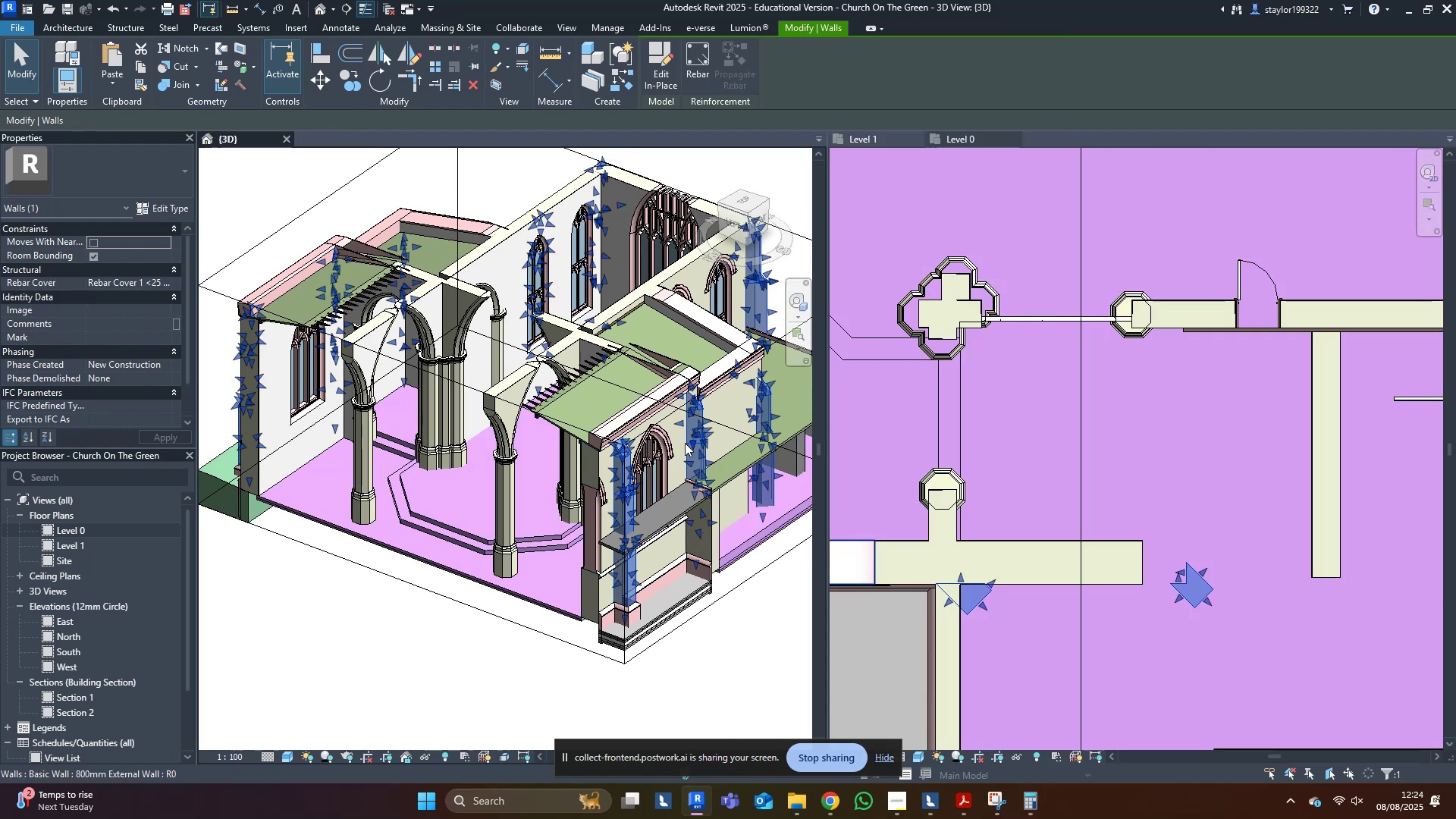 
scroll: coordinate [1166, 598], scroll_direction: up, amount: 3.0
 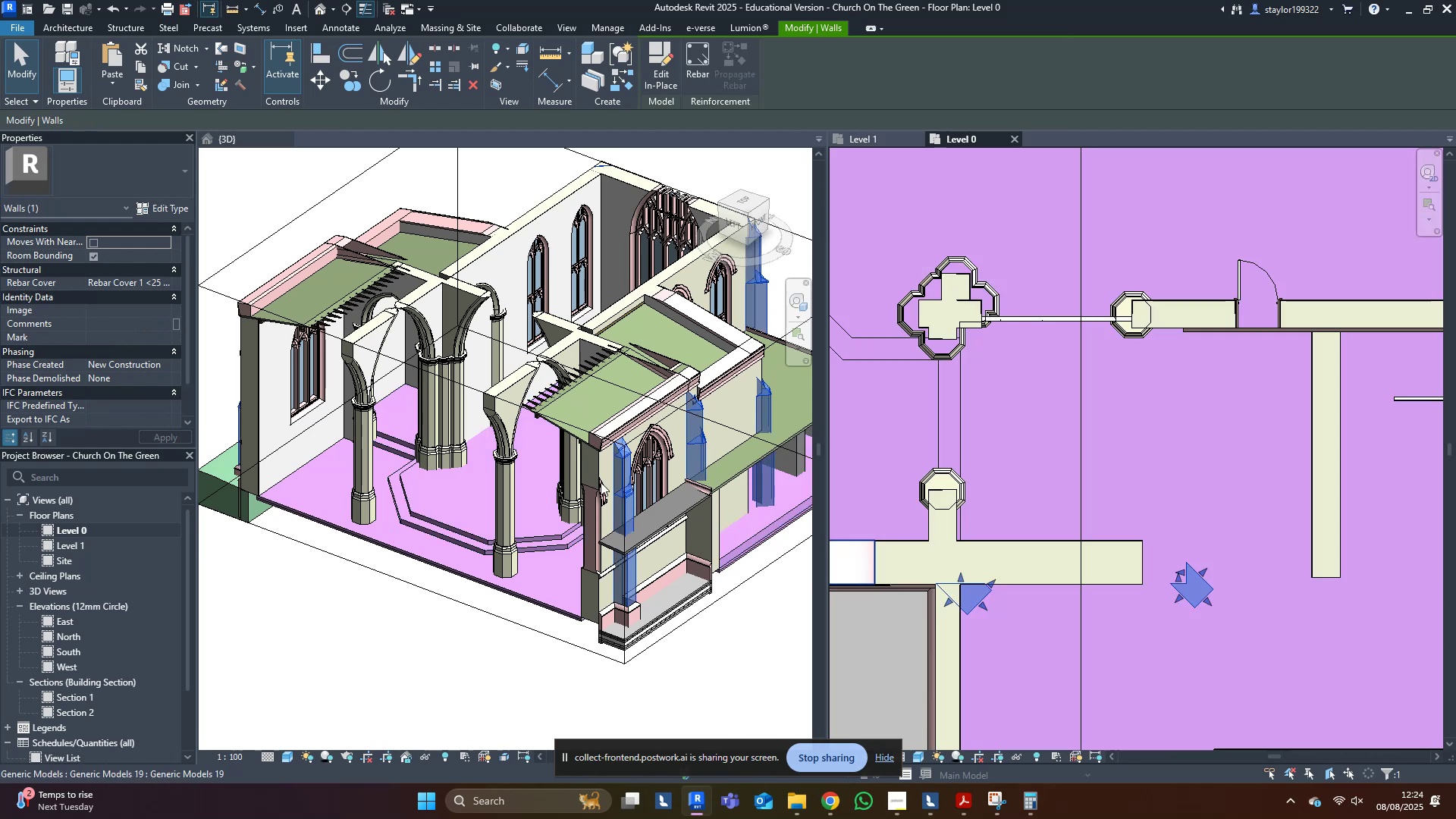 
scroll: coordinate [684, 444], scroll_direction: down, amount: 1.0
 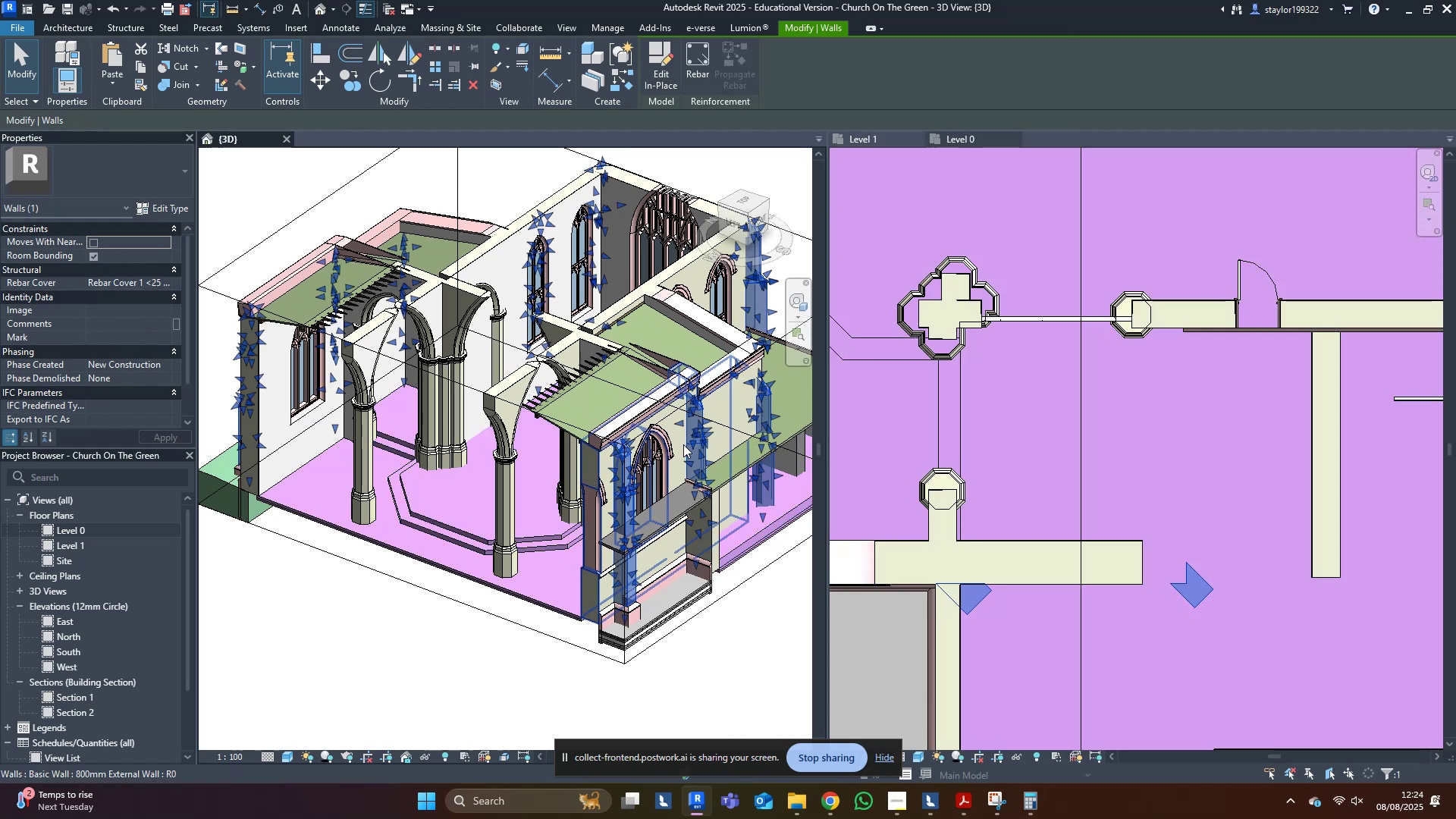 
hold_key(key=ShiftLeft, duration=0.77)
 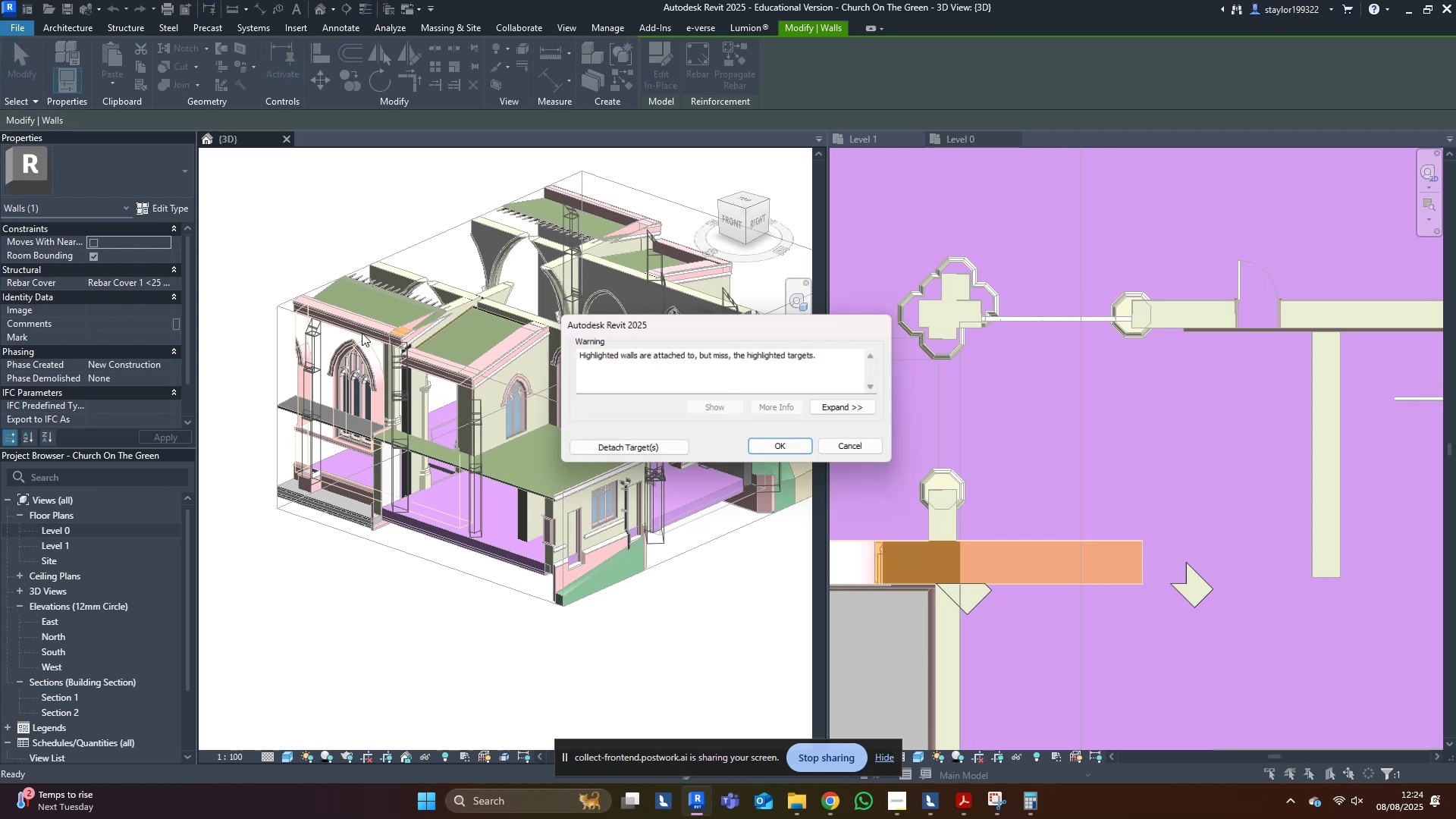 
left_click([783, 448])
 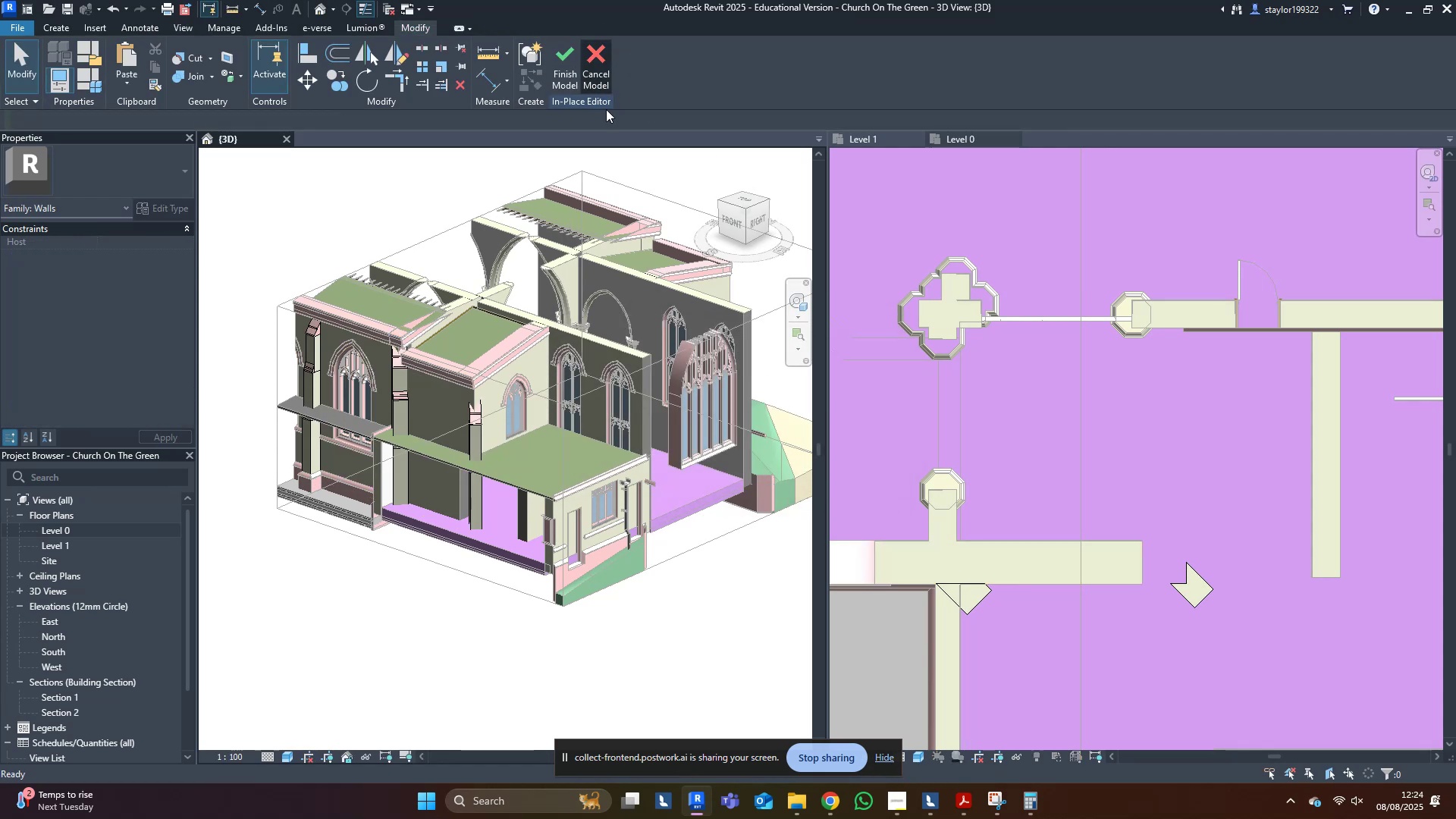 
key(Control+Z)
 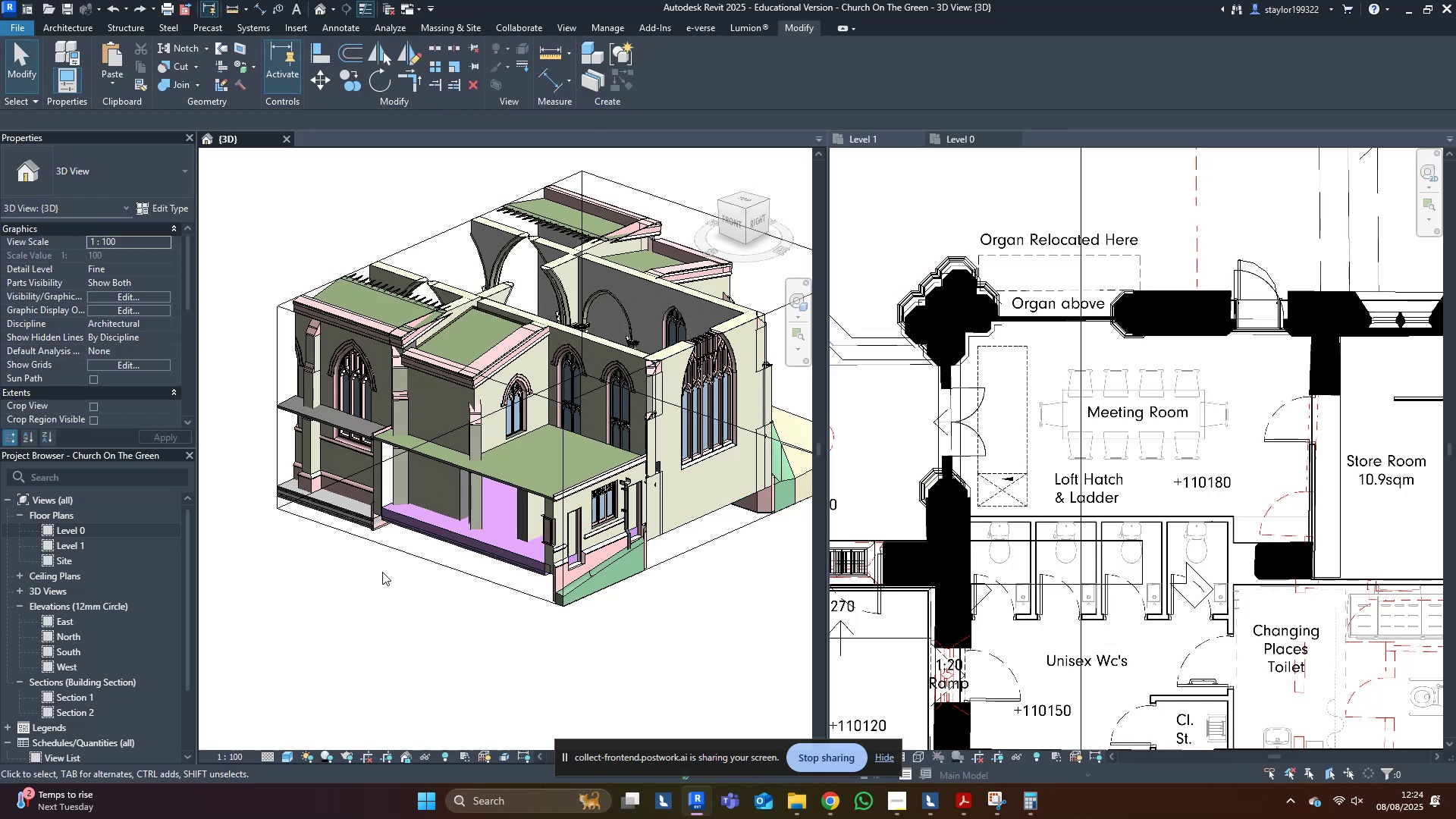 
key(Control+ControlLeft)
 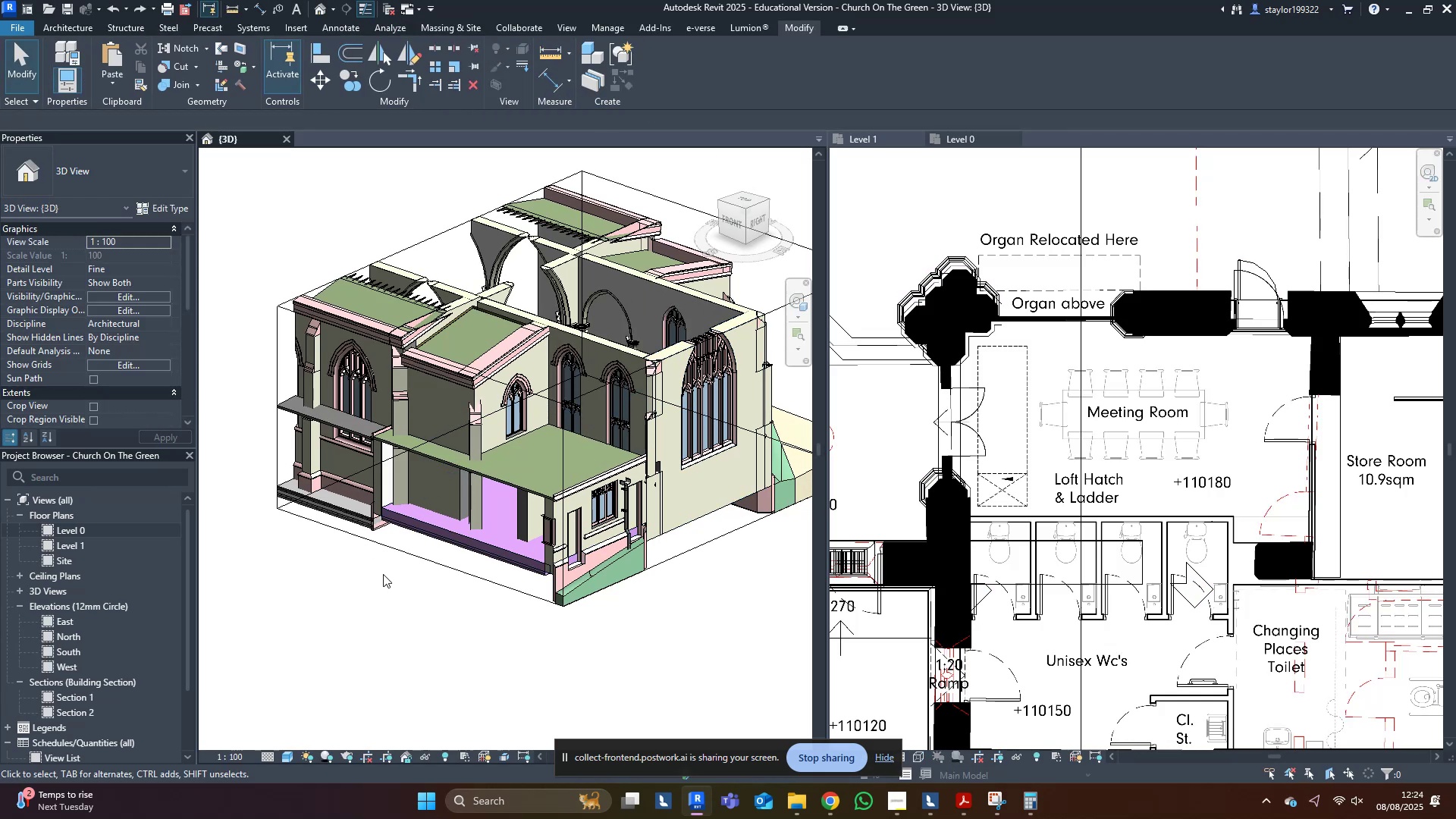 
type(sd)
 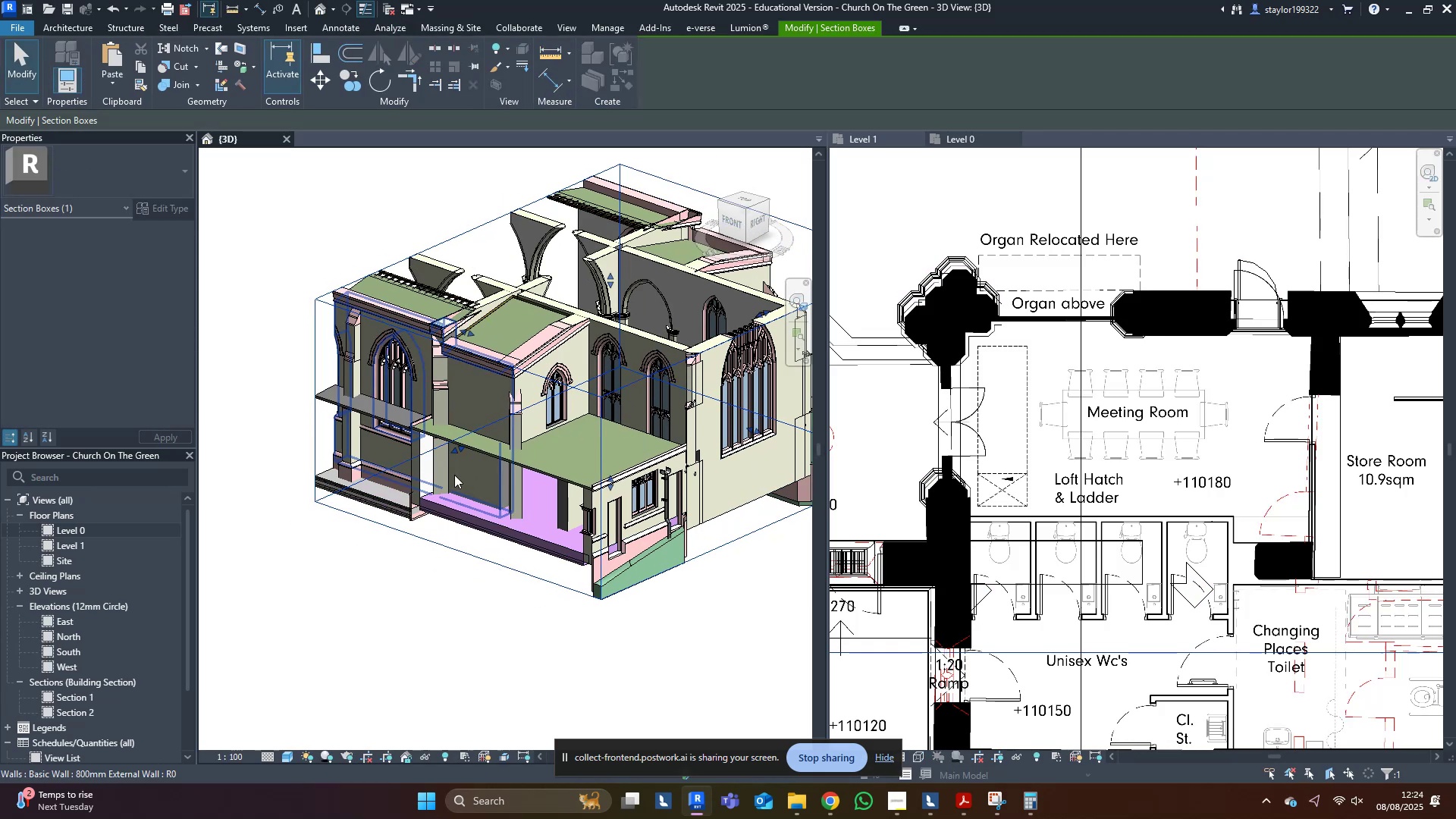 
left_click_drag(start_coordinate=[422, 552], to_coordinate=[411, 570])
 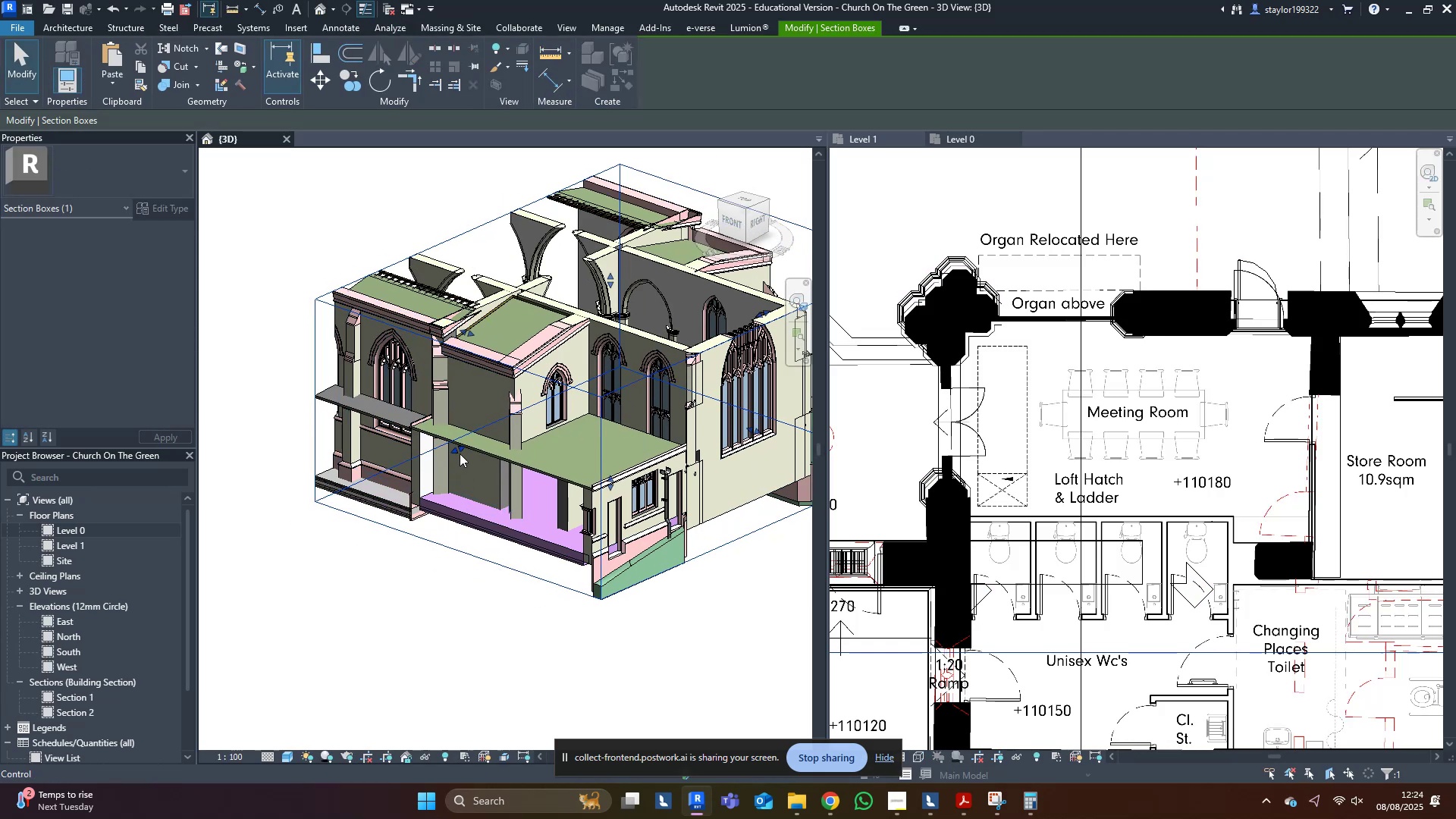 
key(Control+ControlLeft)
 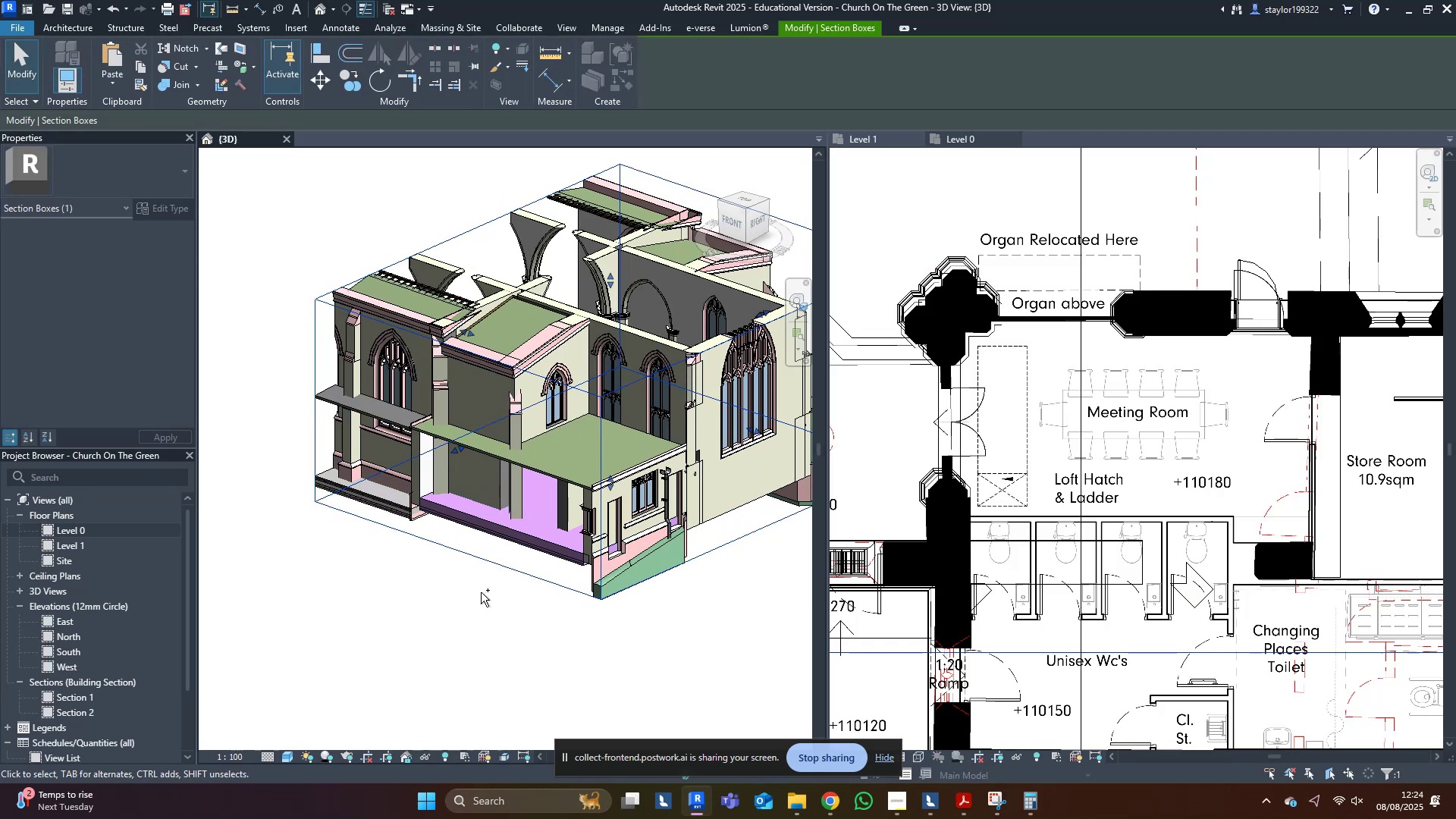 
key(Control+Z)
 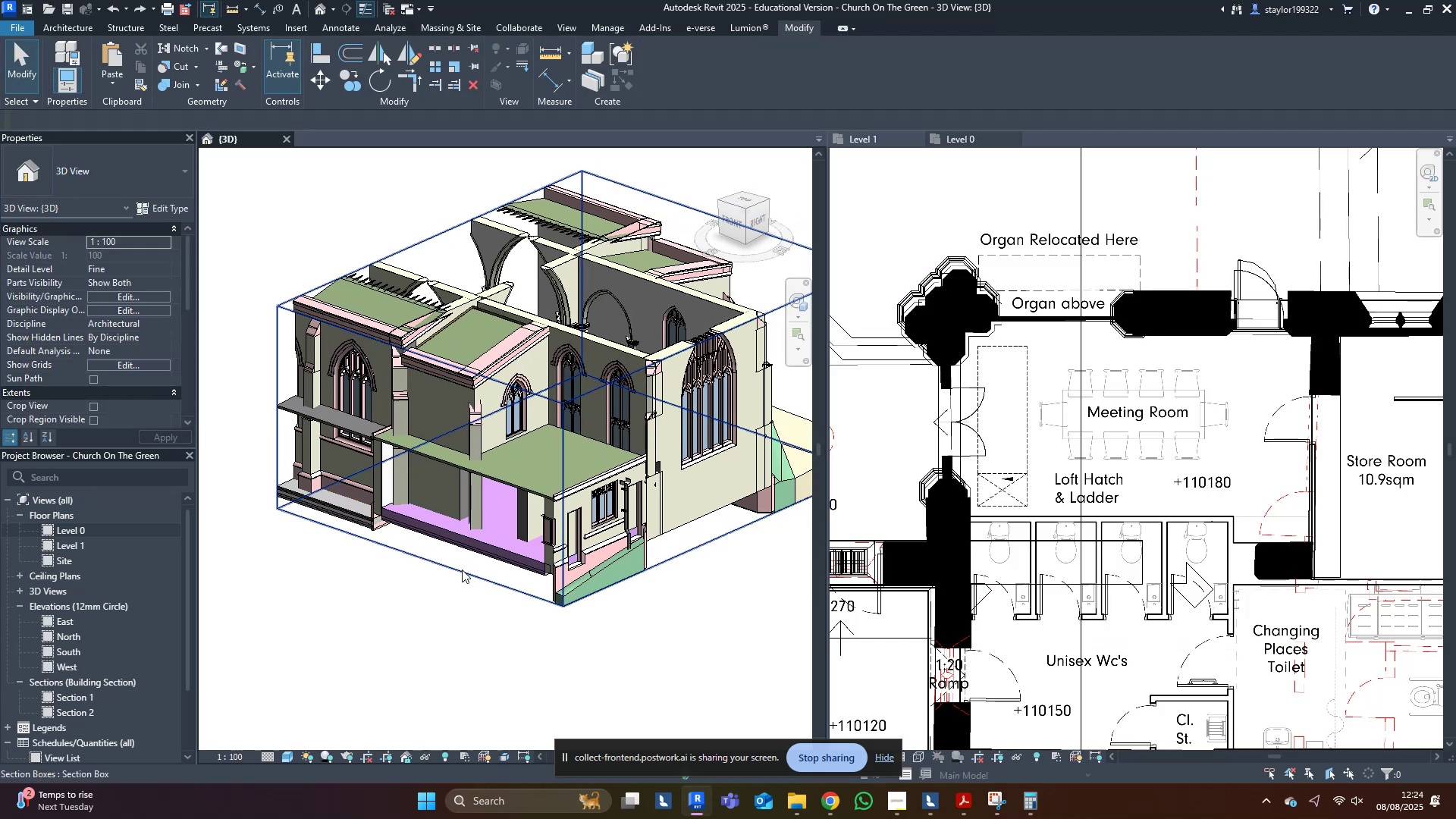 
left_click([462, 569])
 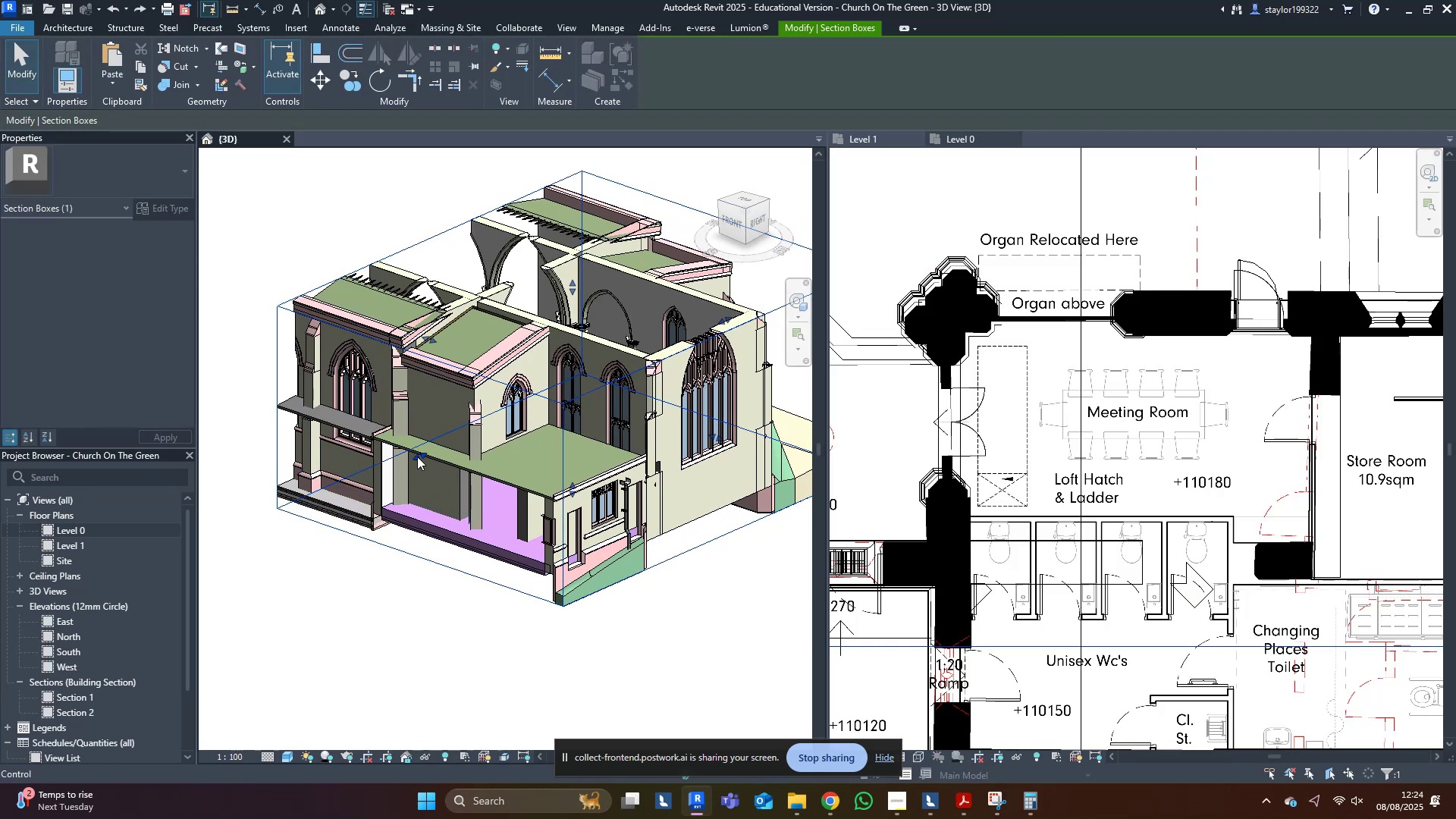 
left_click_drag(start_coordinate=[419, 455], to_coordinate=[323, 497])
 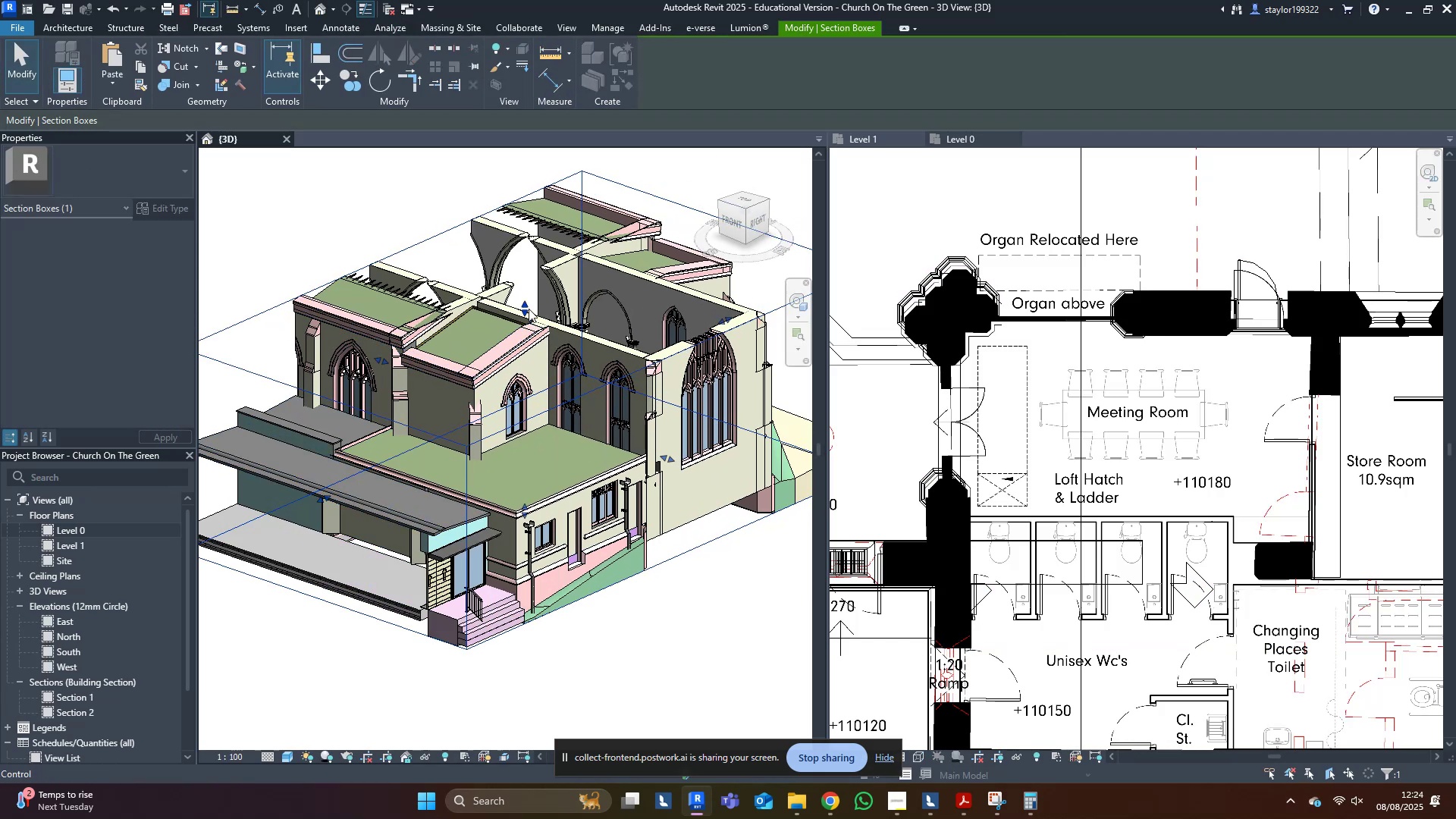 
left_click_drag(start_coordinate=[527, 303], to_coordinate=[537, 227])
 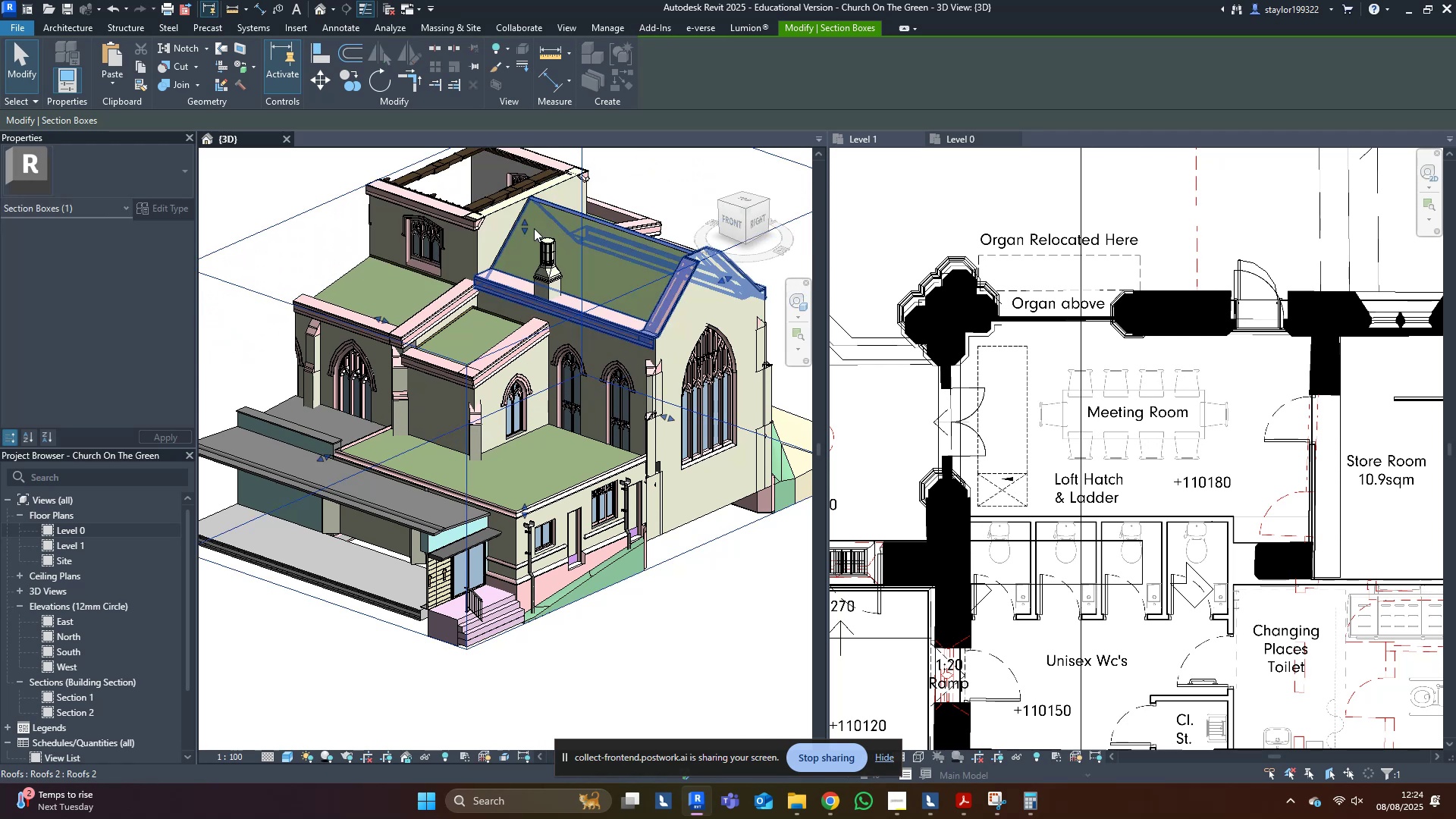 
hold_key(key=ShiftLeft, duration=1.5)
 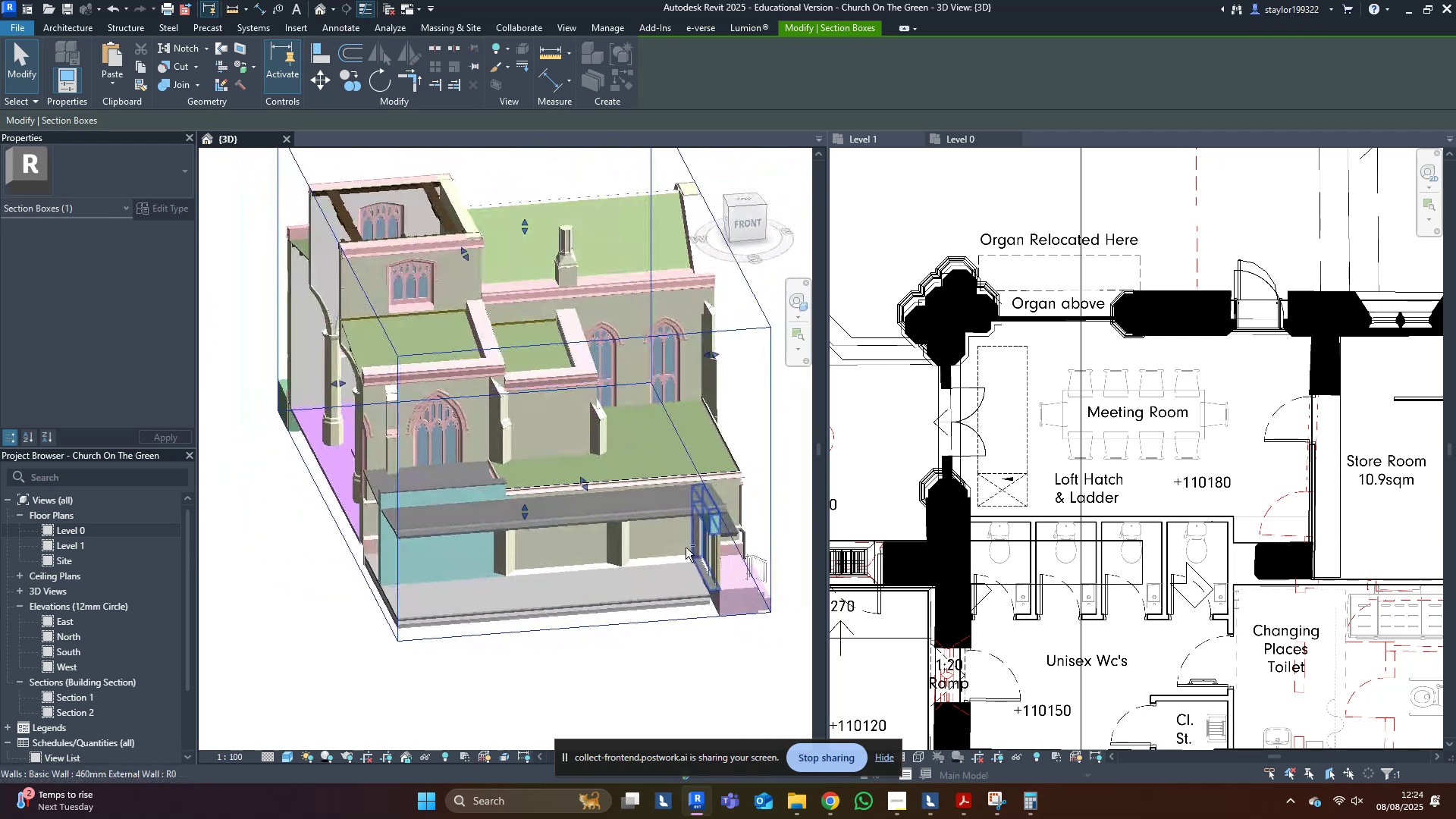 
hold_key(key=ShiftLeft, duration=0.49)
 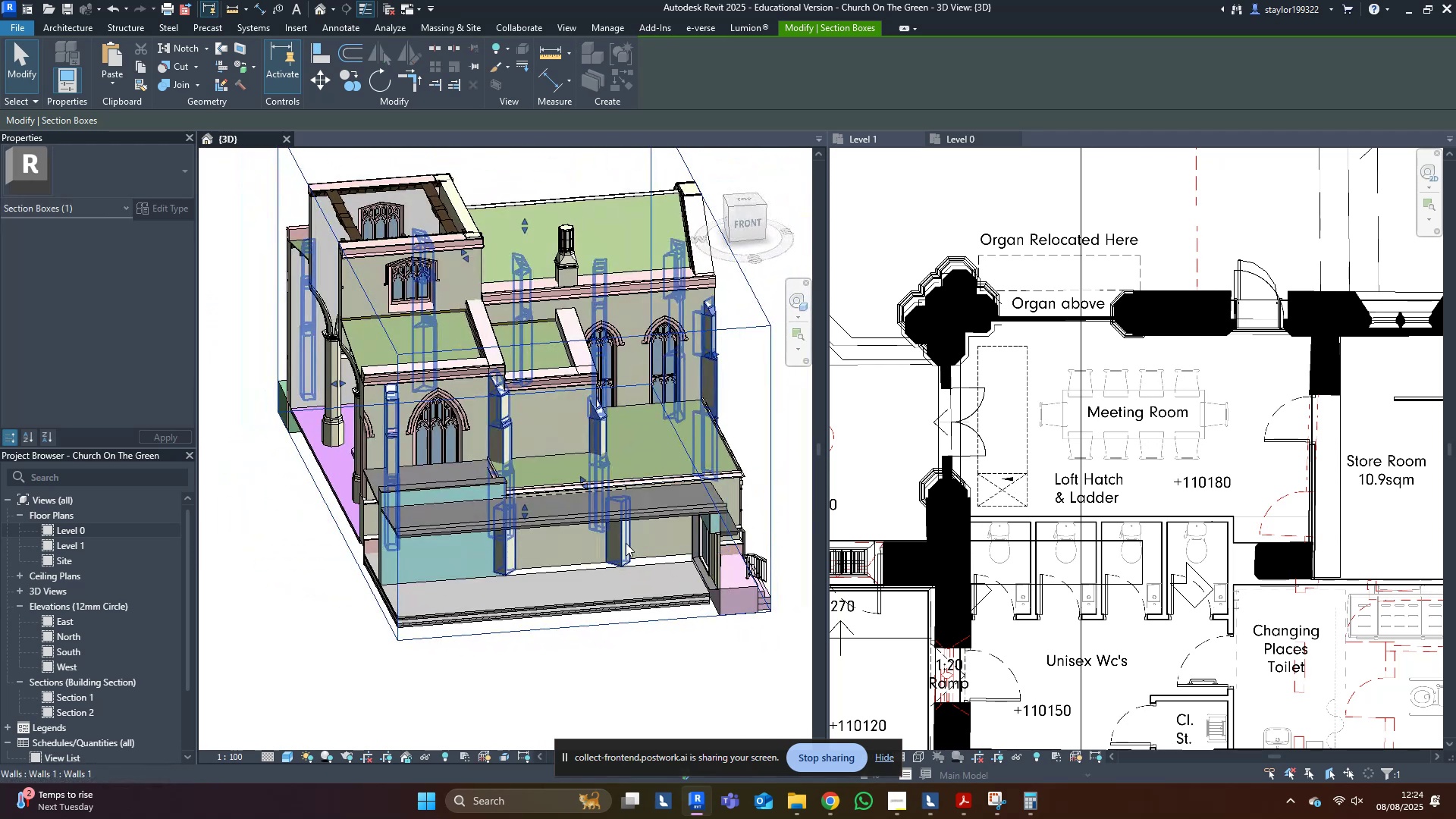 
left_click([617, 548])
 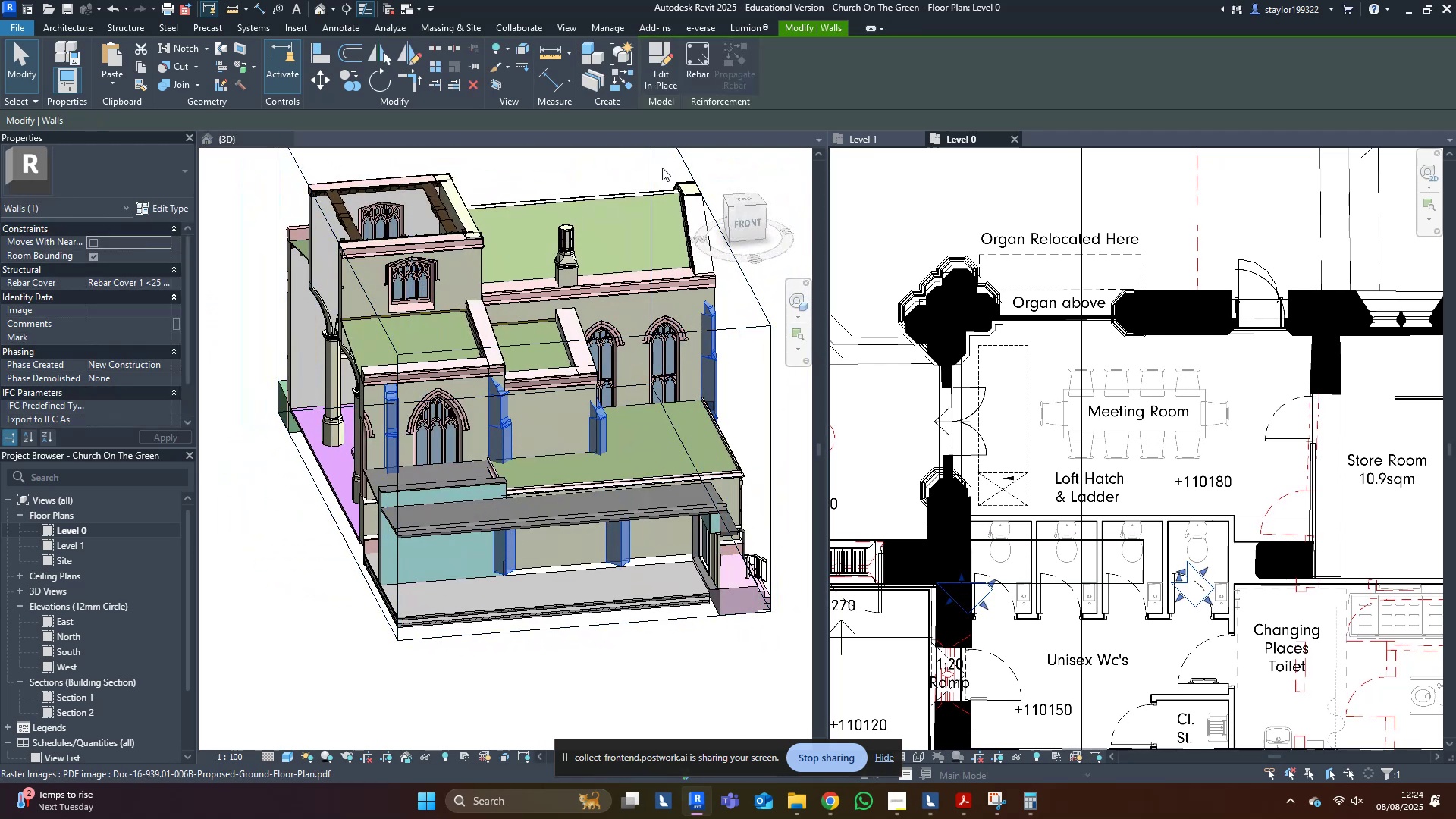 
left_click([659, 55])
 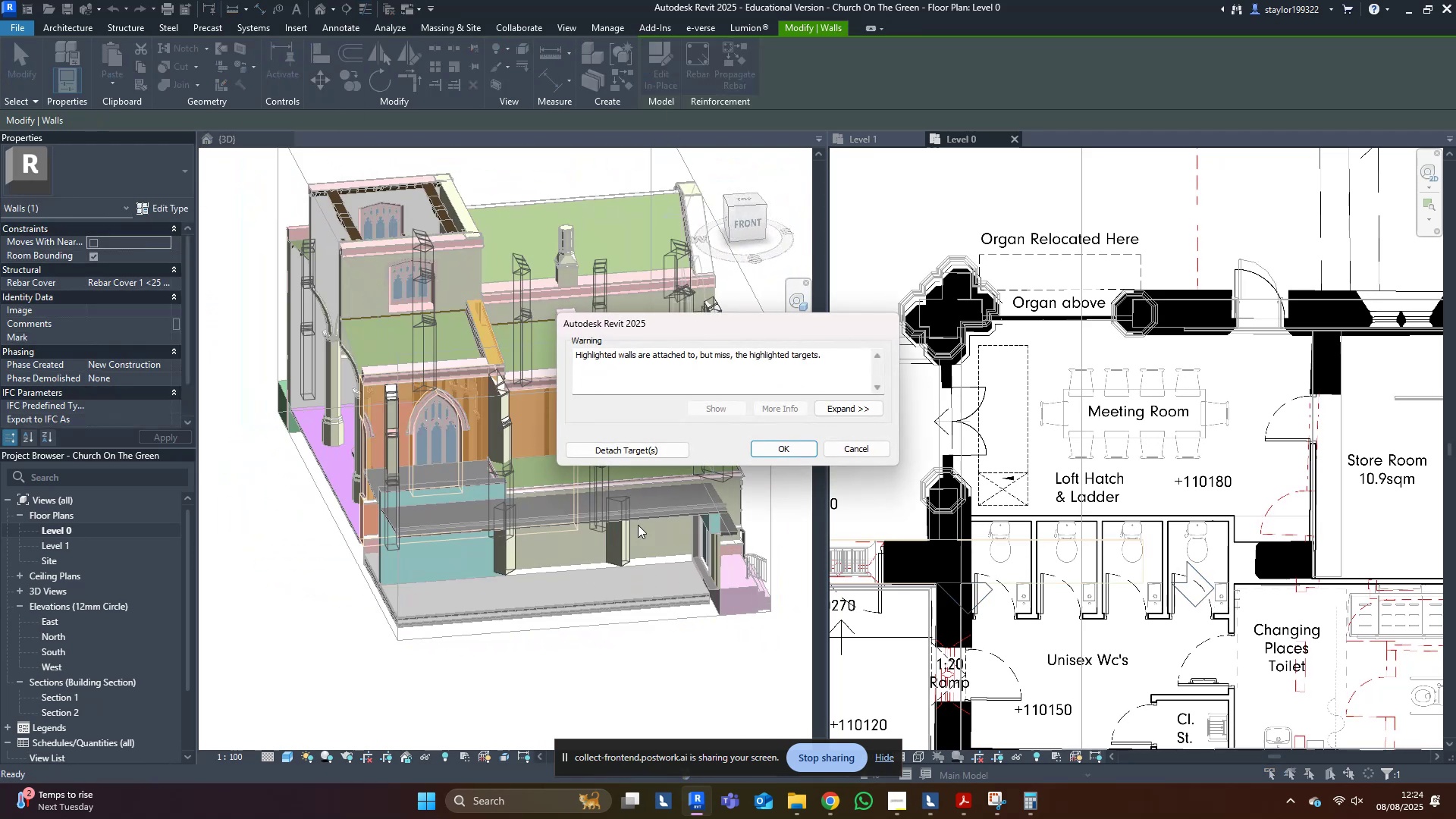 
left_click([782, 444])
 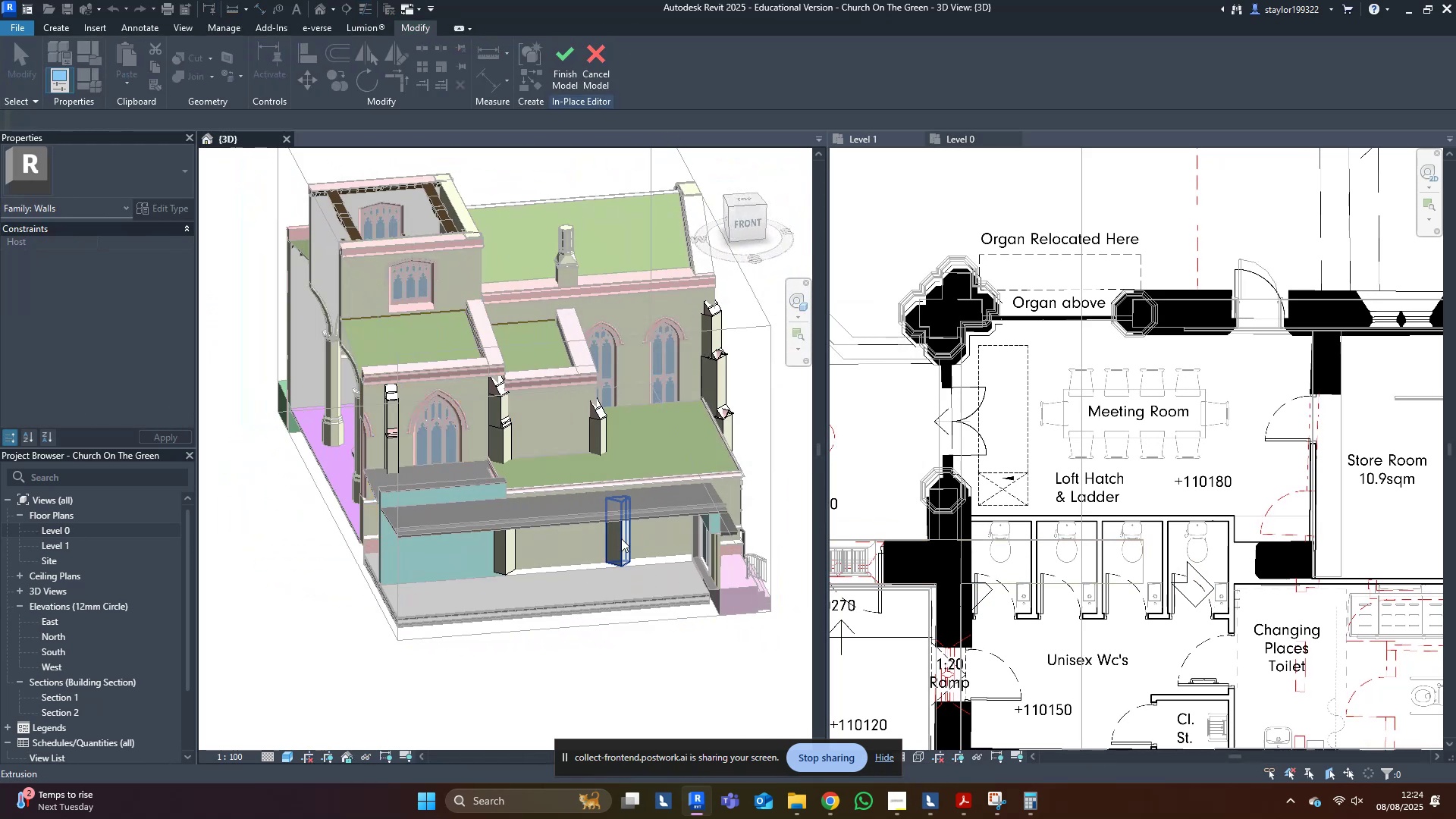 
left_click([622, 535])
 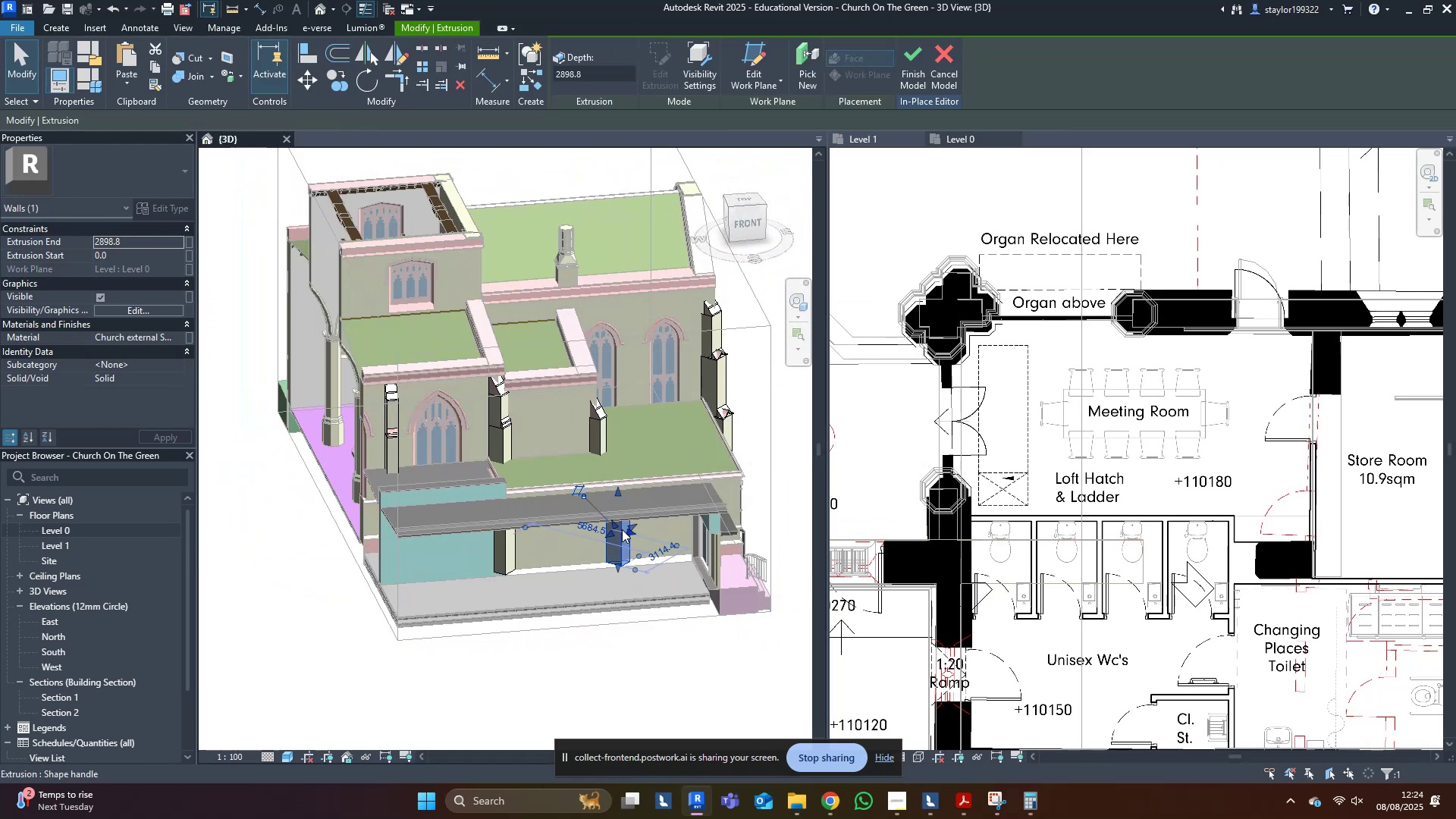 
key(Delete)
 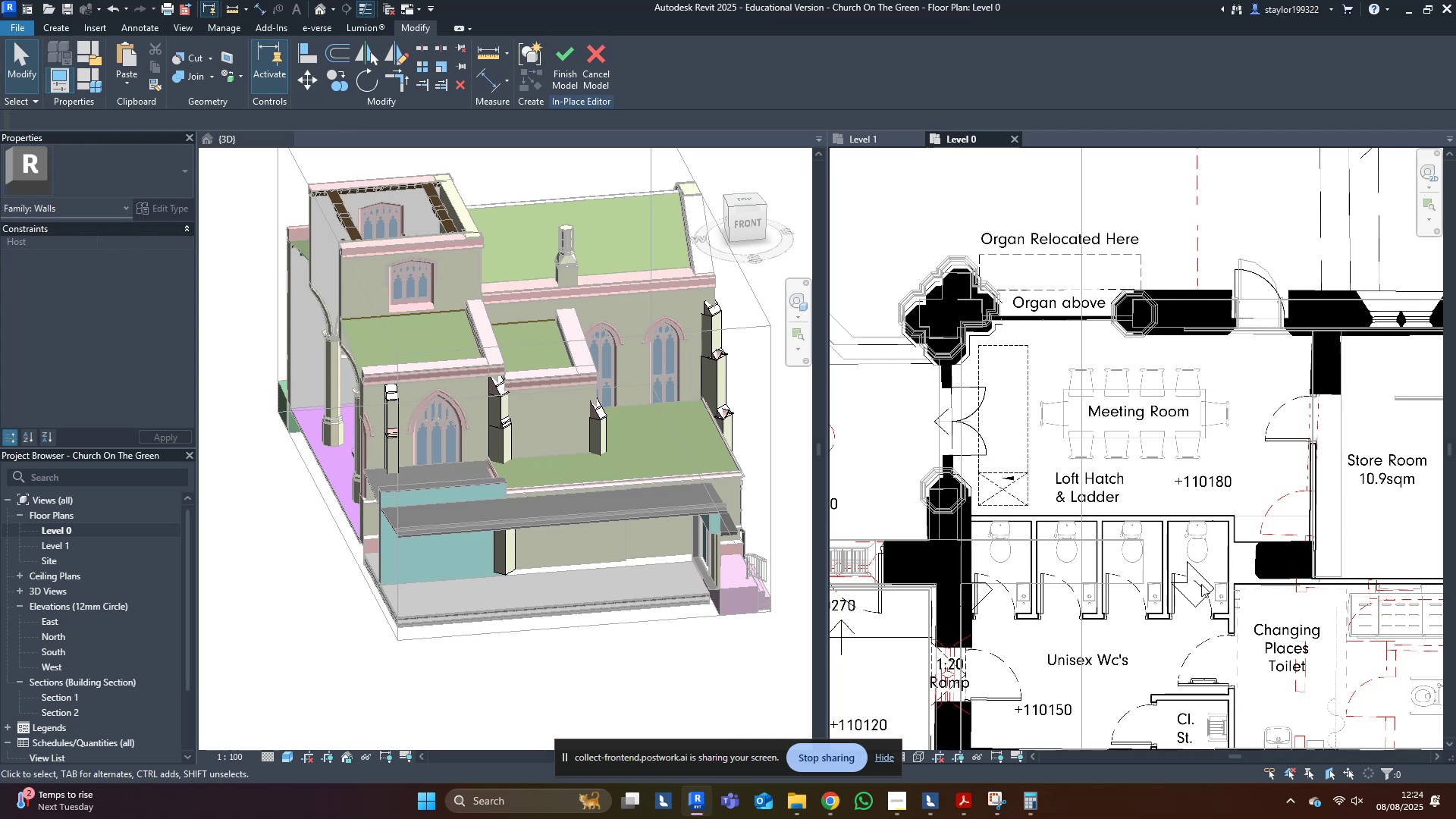 
double_click([1203, 577])
 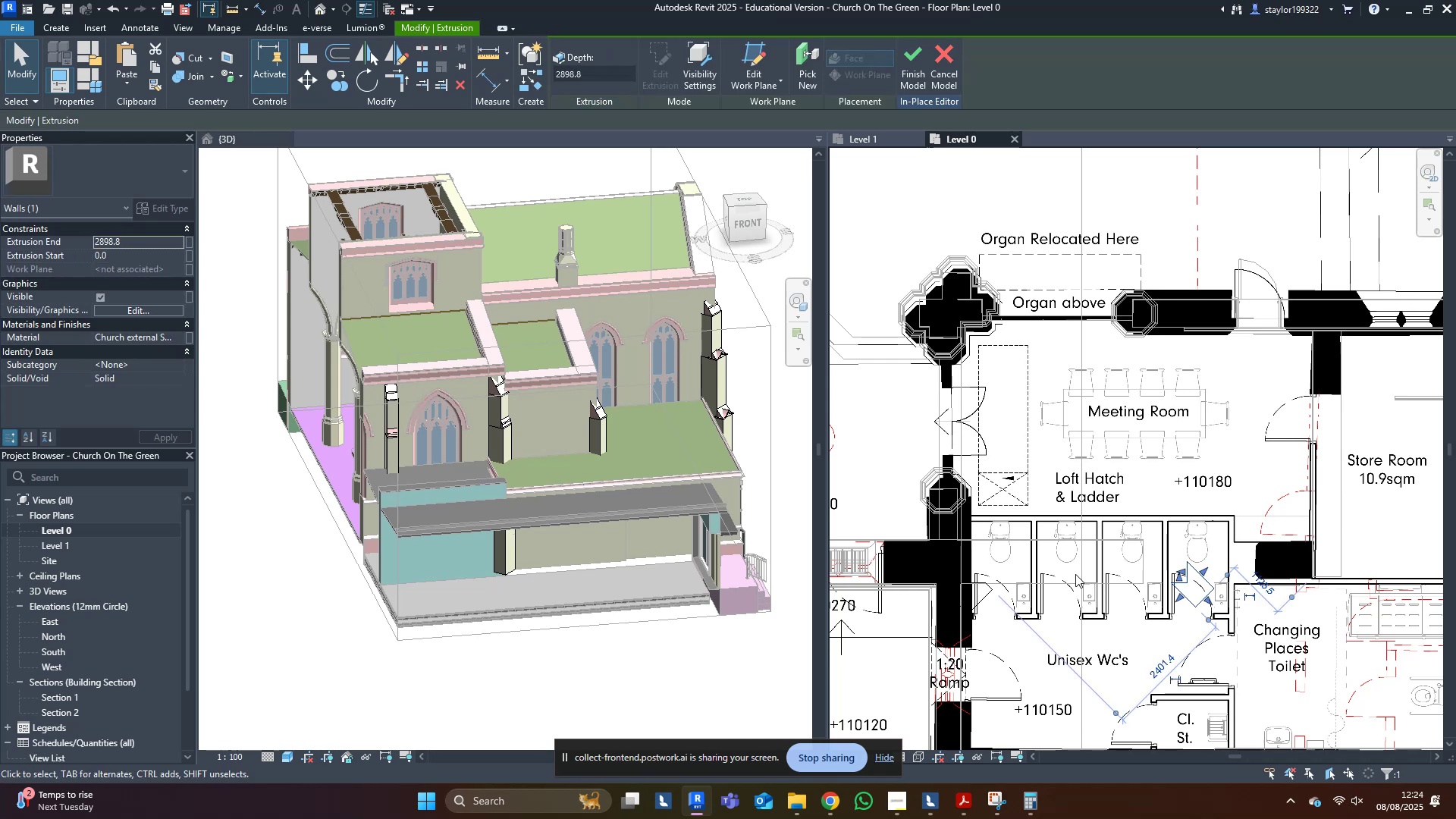 
middle_click([746, 506])
 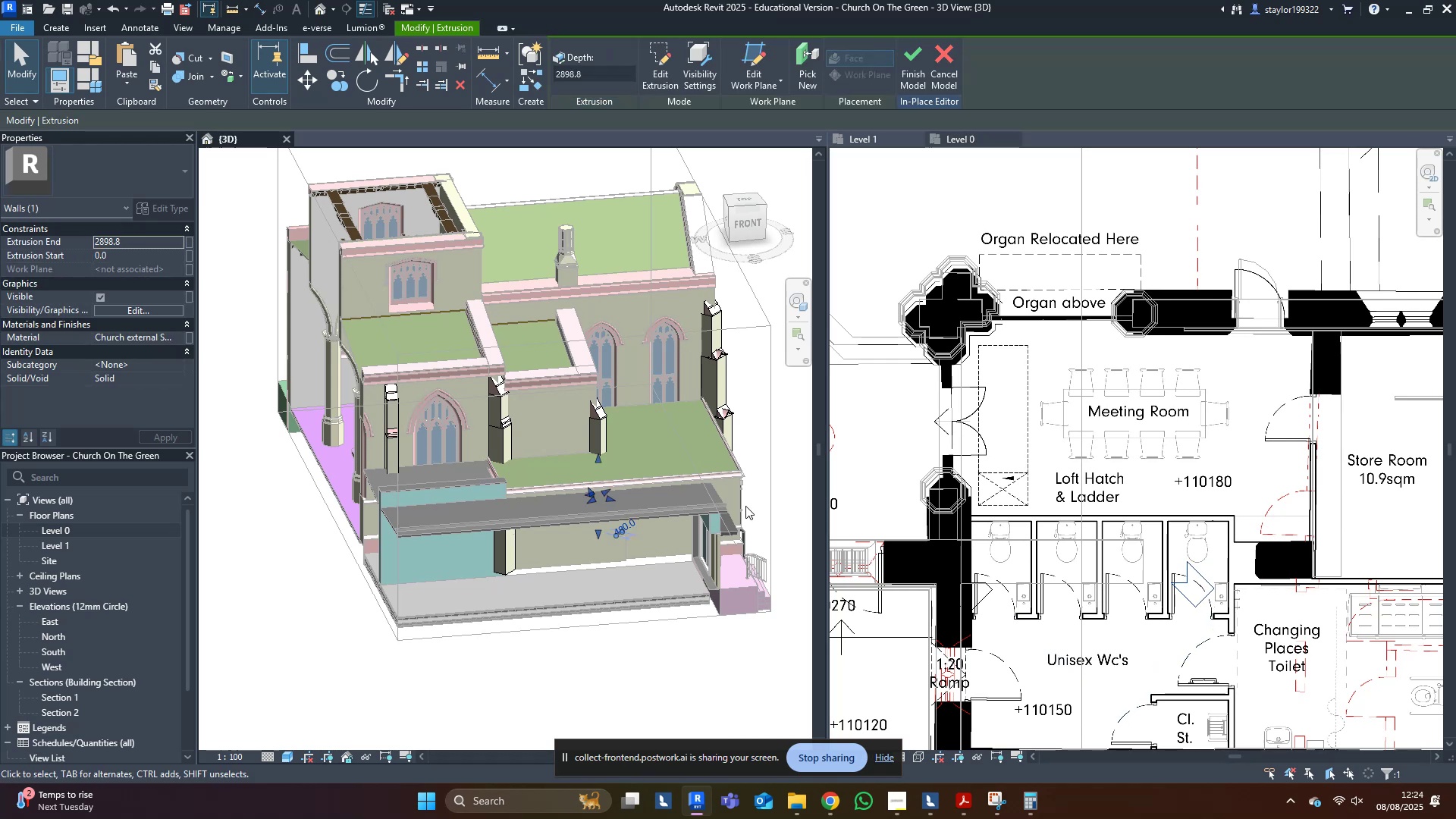 
type([Delete]sd)
 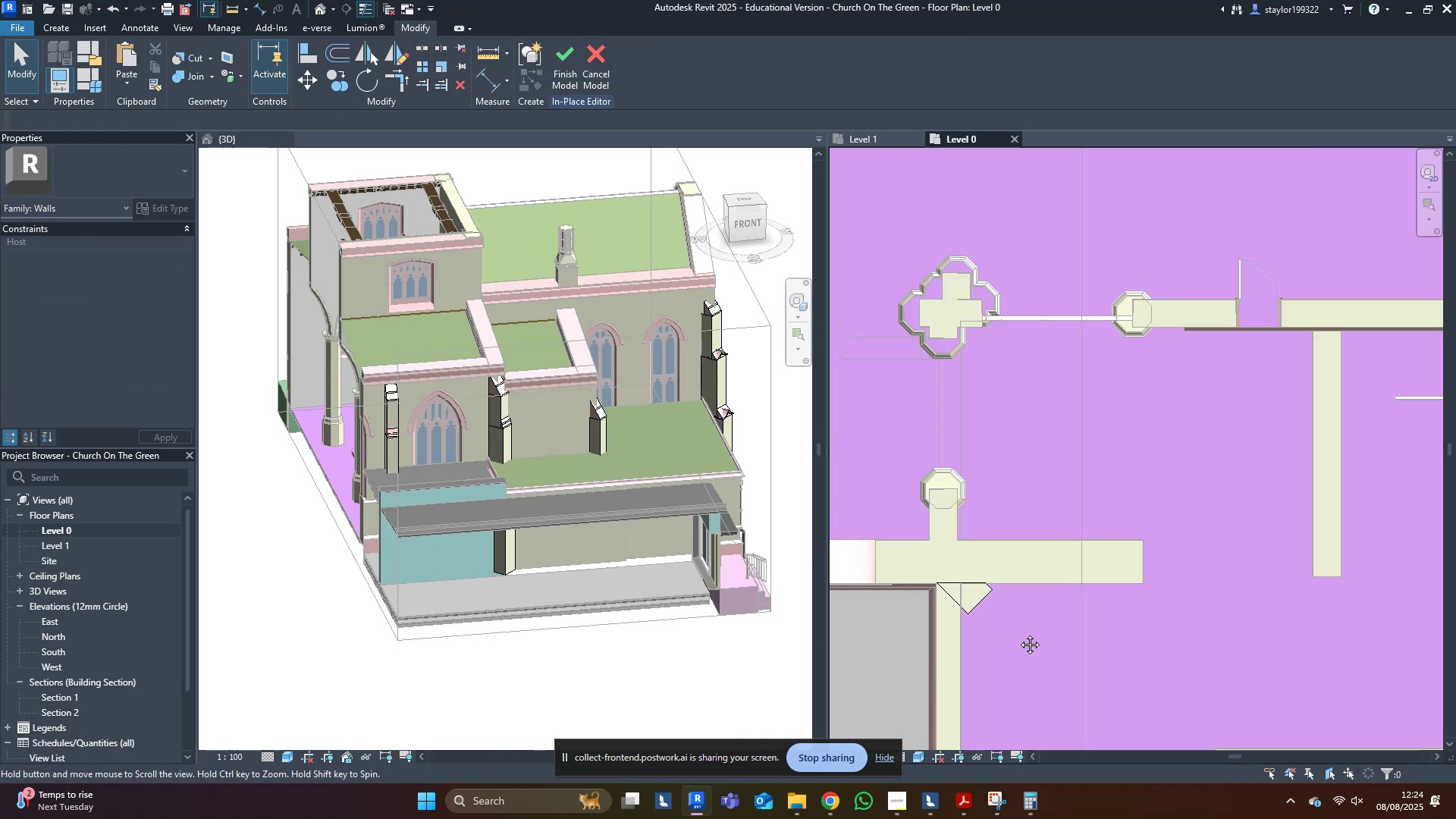 
double_click([1018, 633])
 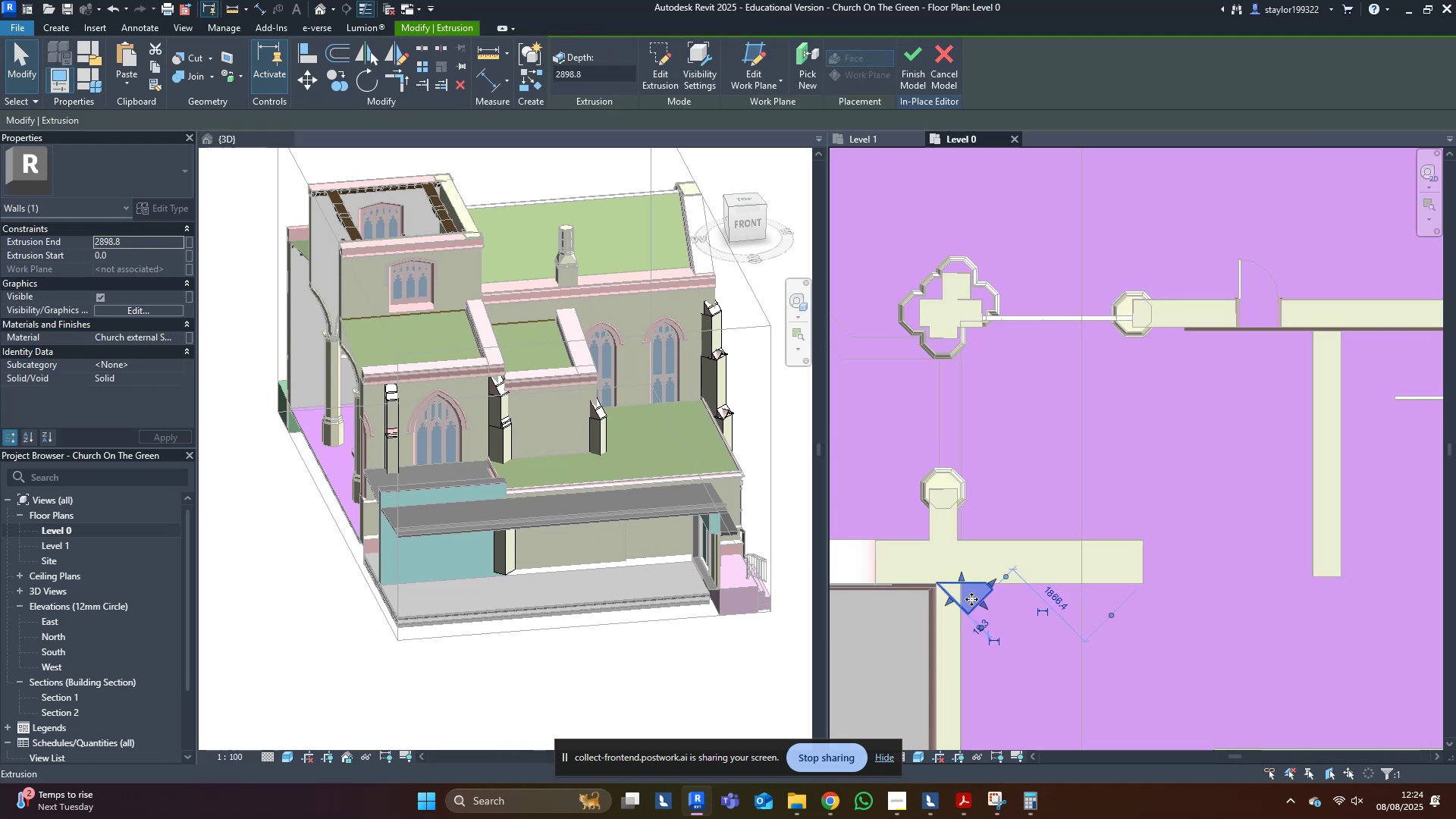 
type([Delete]wf)
 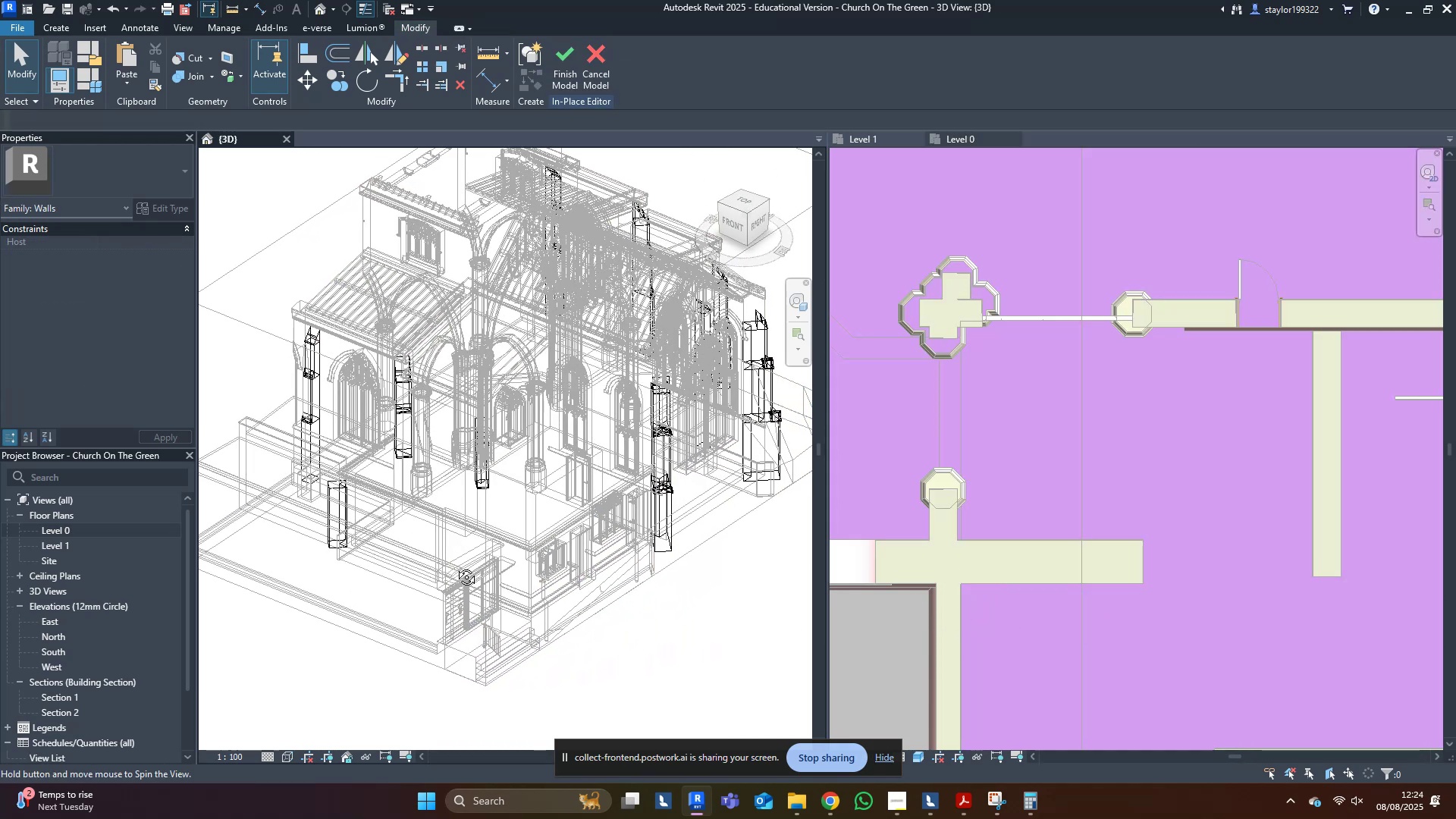 
 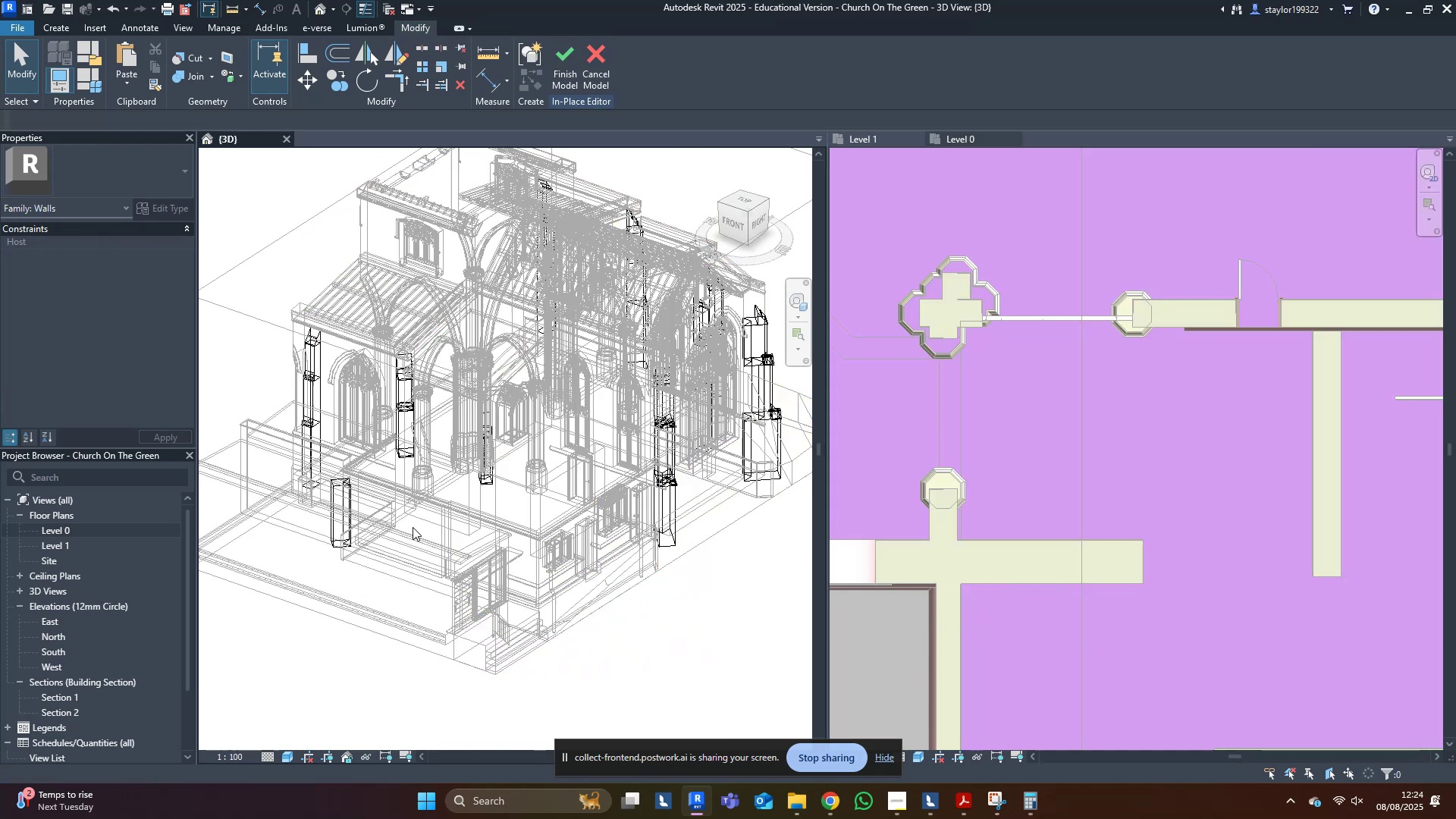 
hold_key(key=ShiftLeft, duration=0.38)
 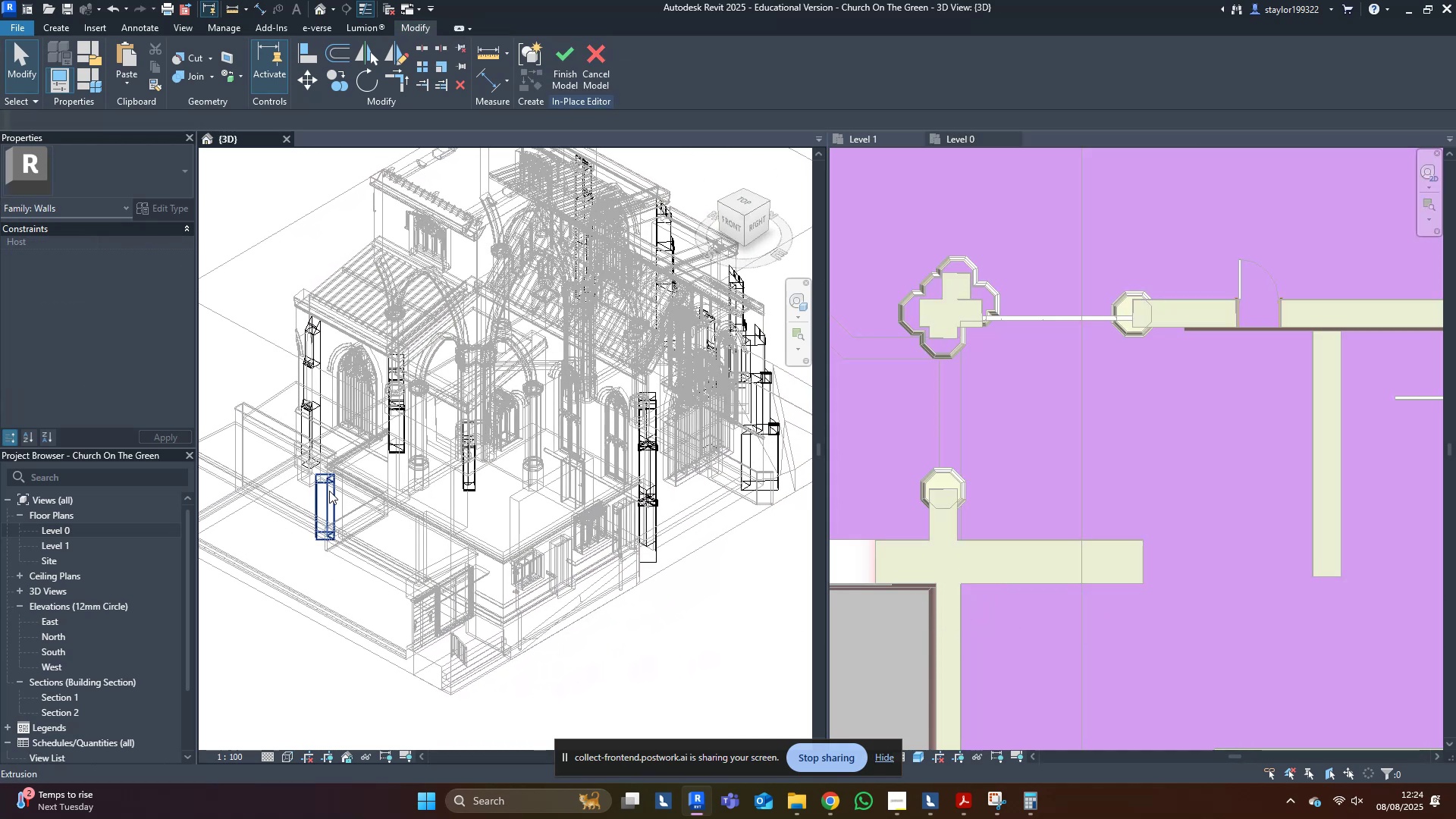 
left_click([326, 488])
 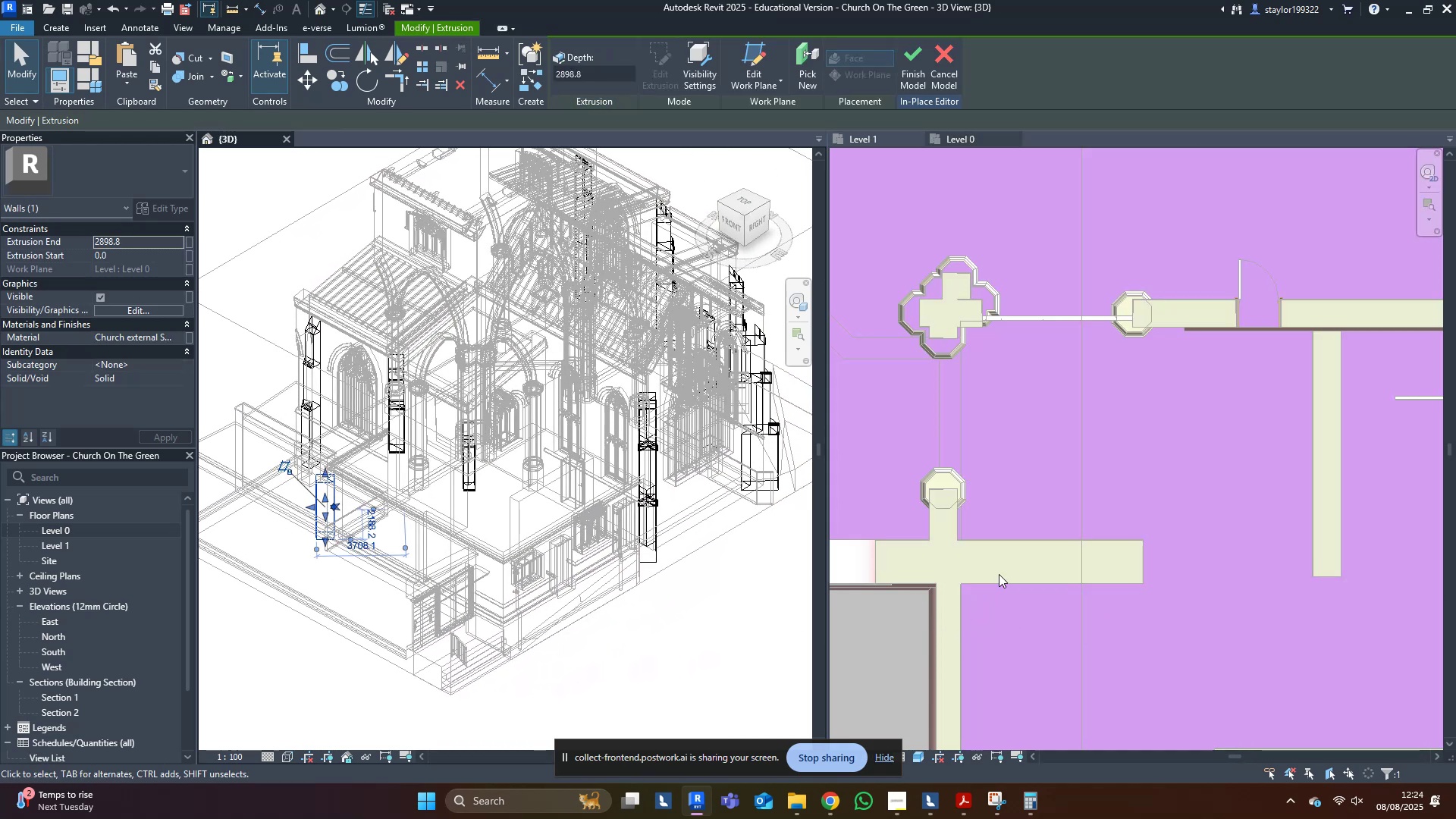 
middle_click([1014, 577])
 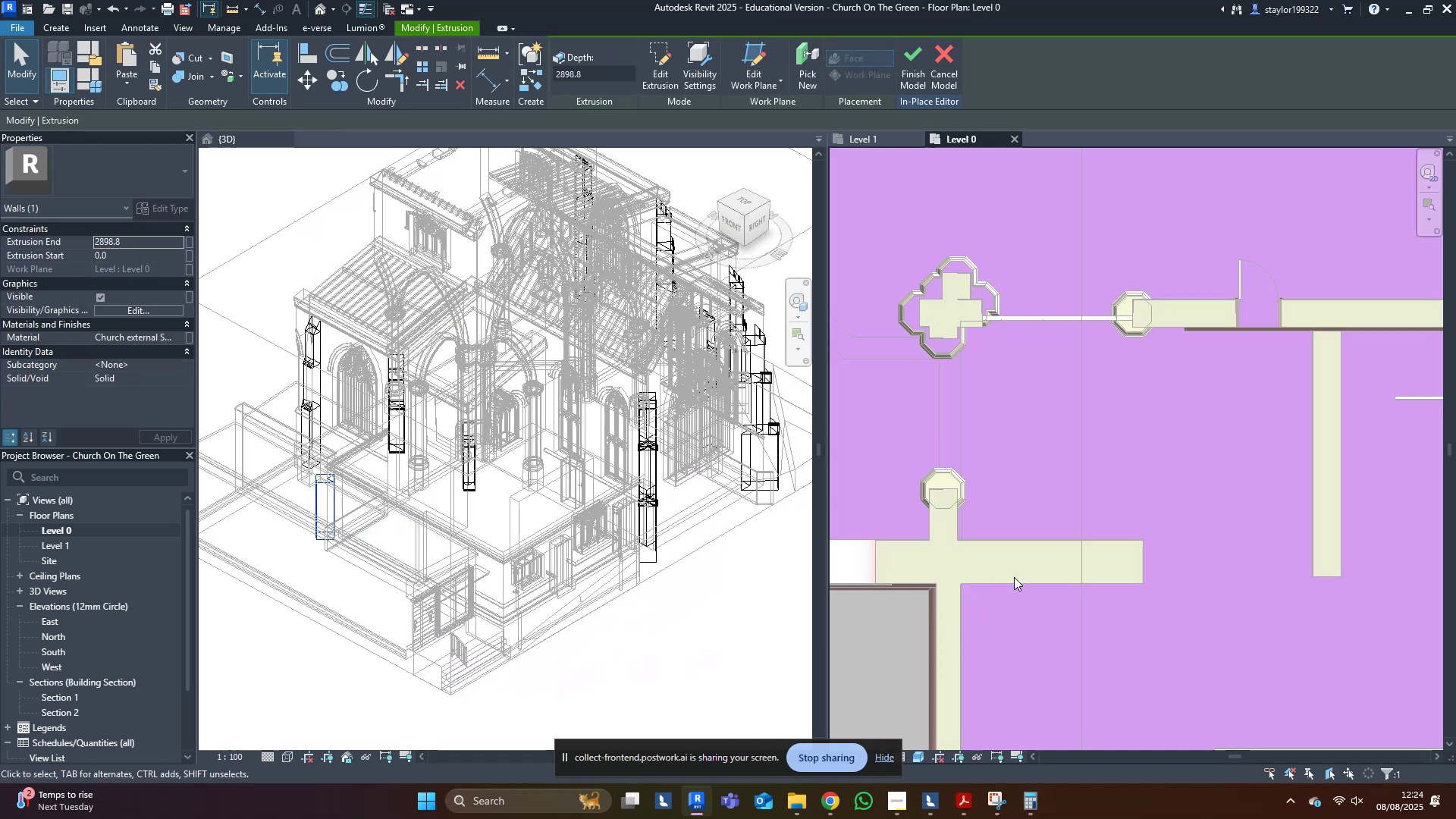 
scroll: coordinate [1015, 570], scroll_direction: down, amount: 9.0
 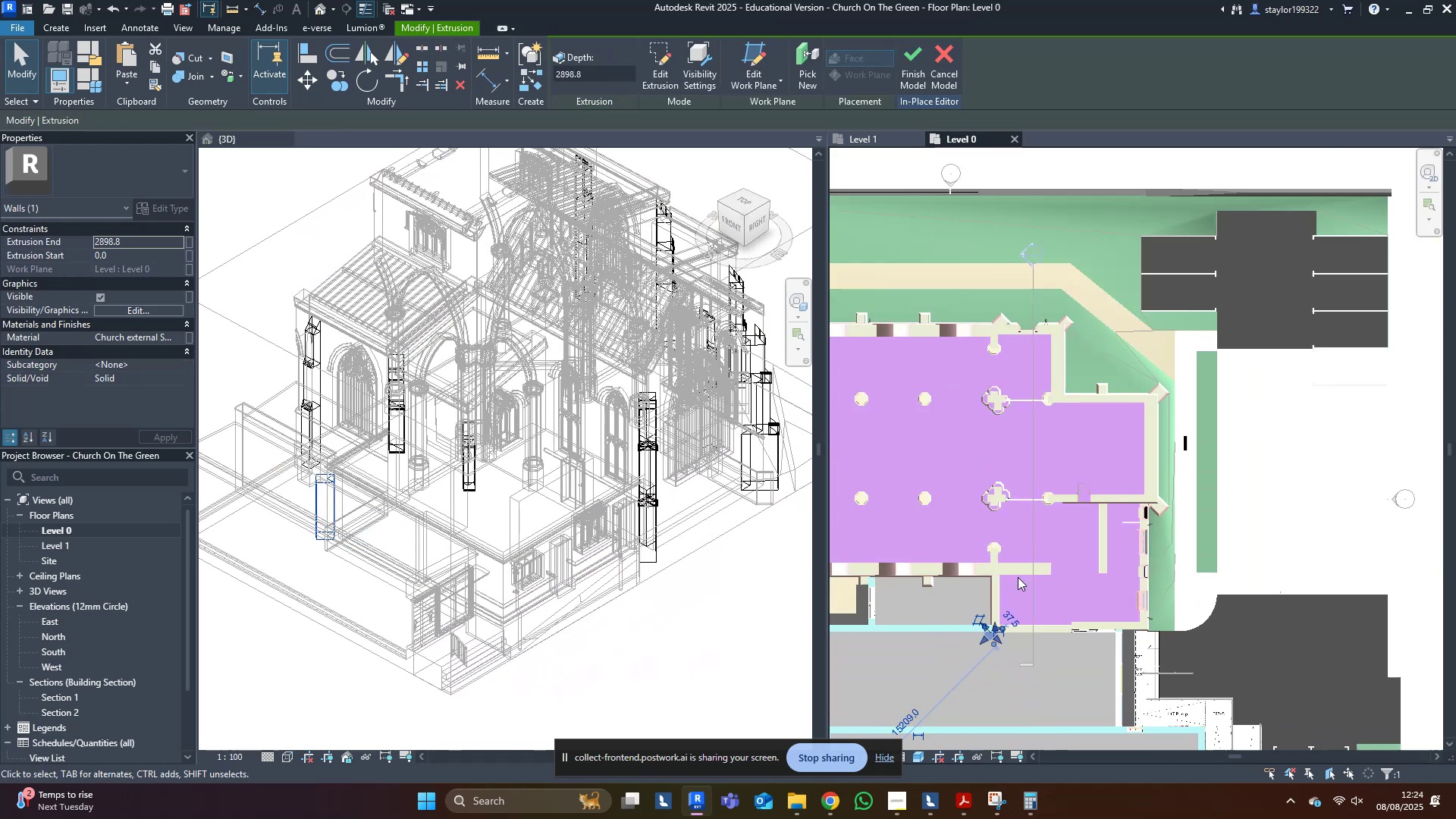 
type(sdwf)
 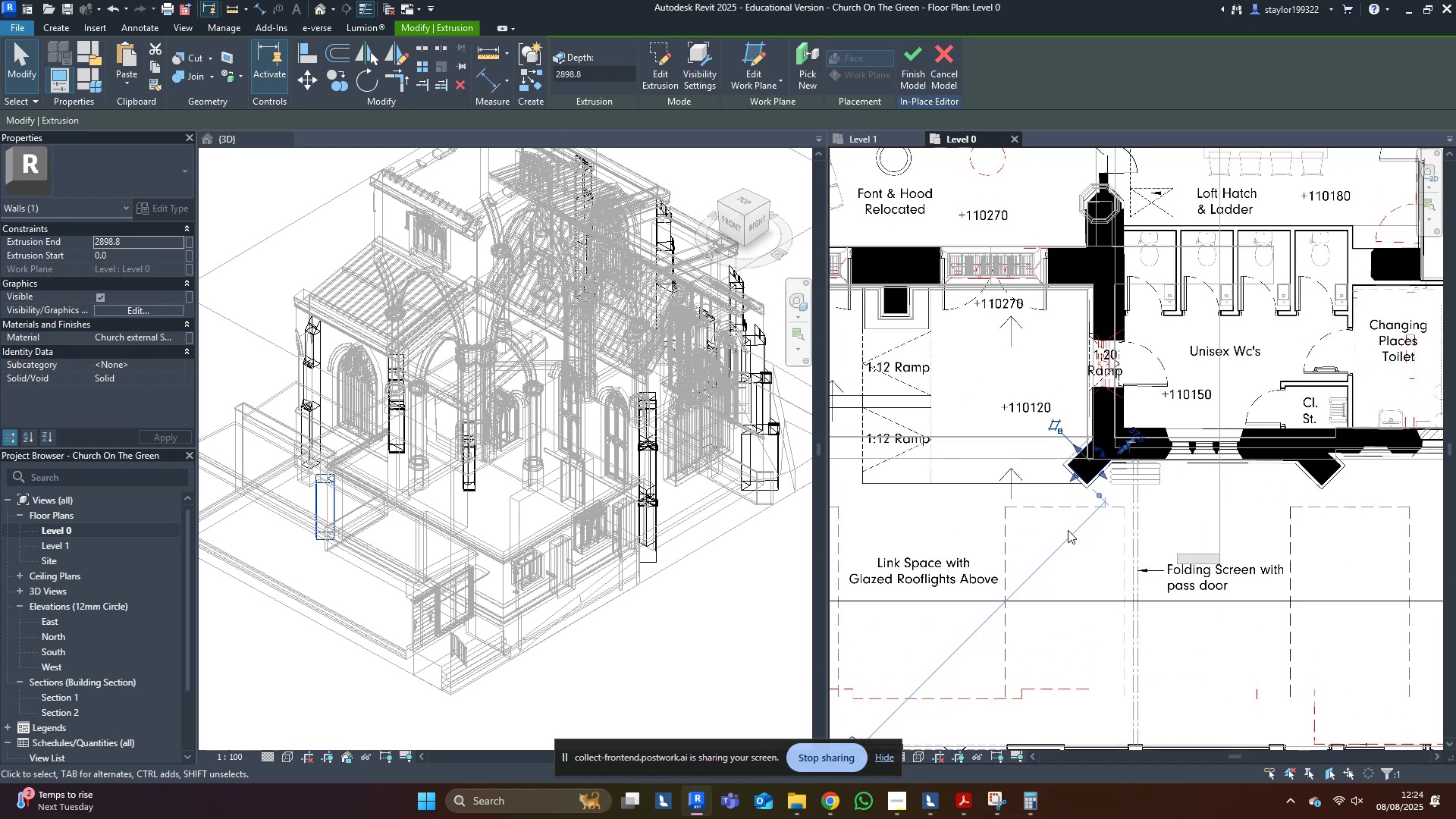 
scroll: coordinate [1068, 532], scroll_direction: up, amount: 8.0
 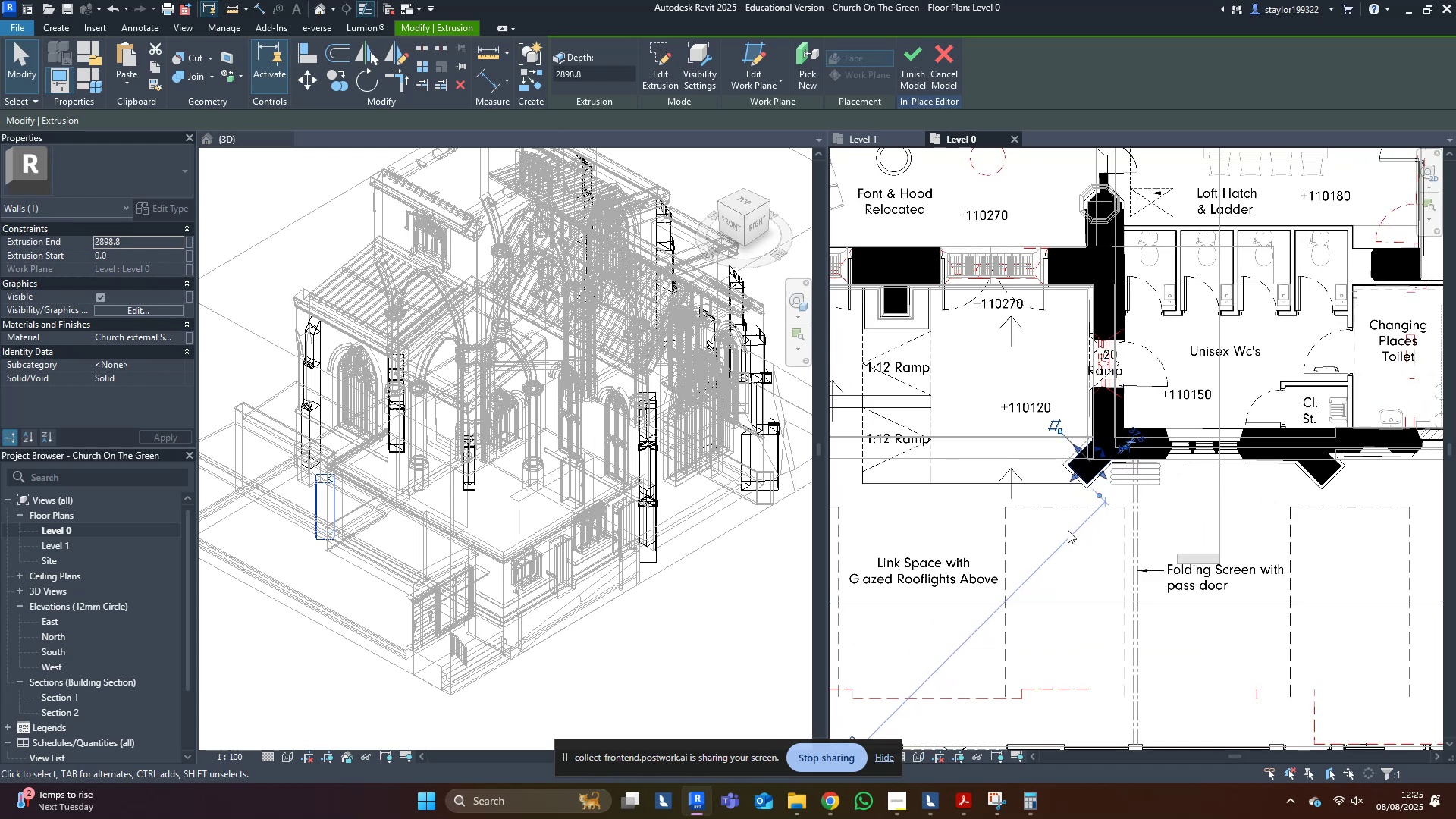 
key(Control+Z)
 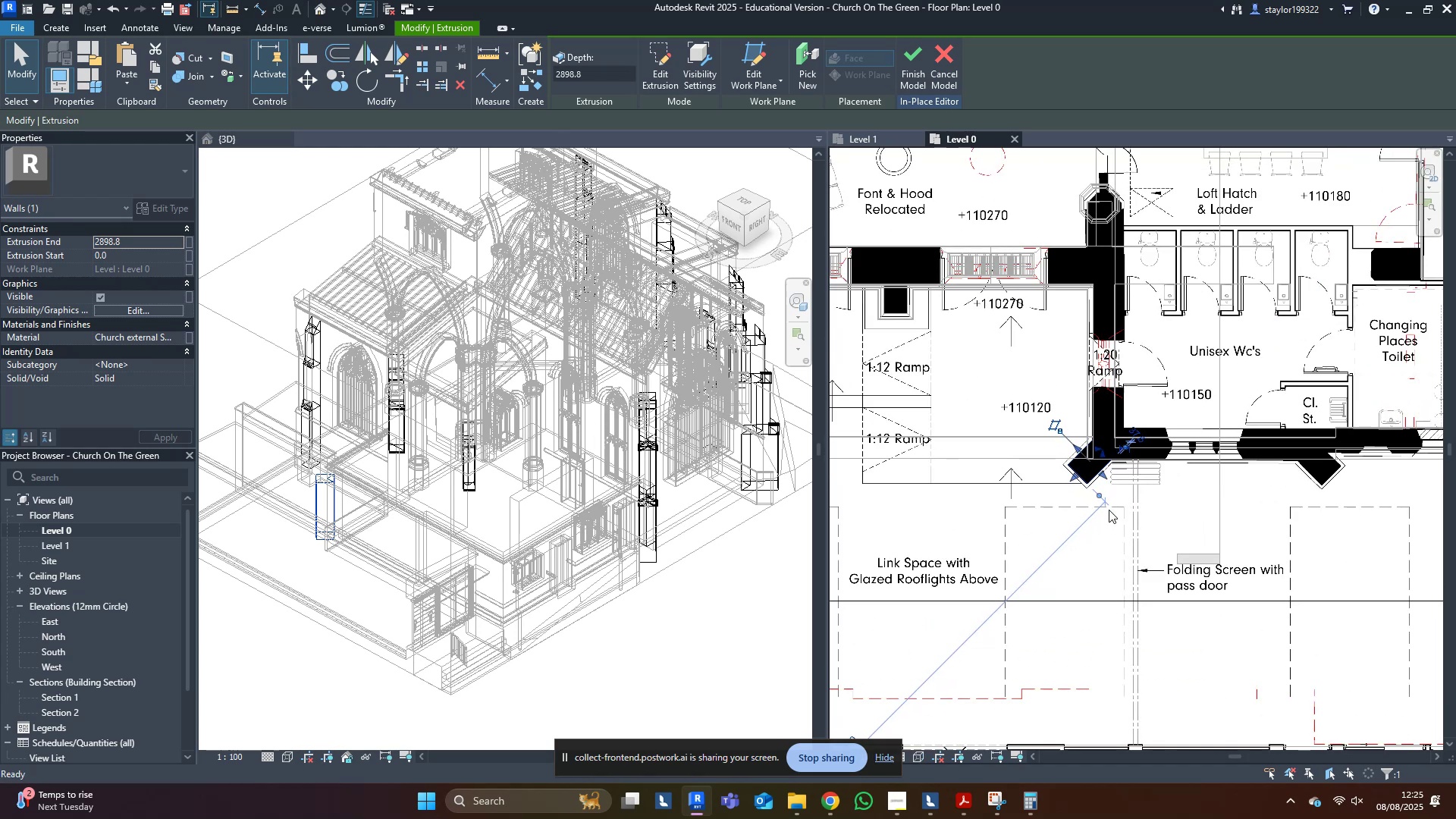 
key(Control+Z)
 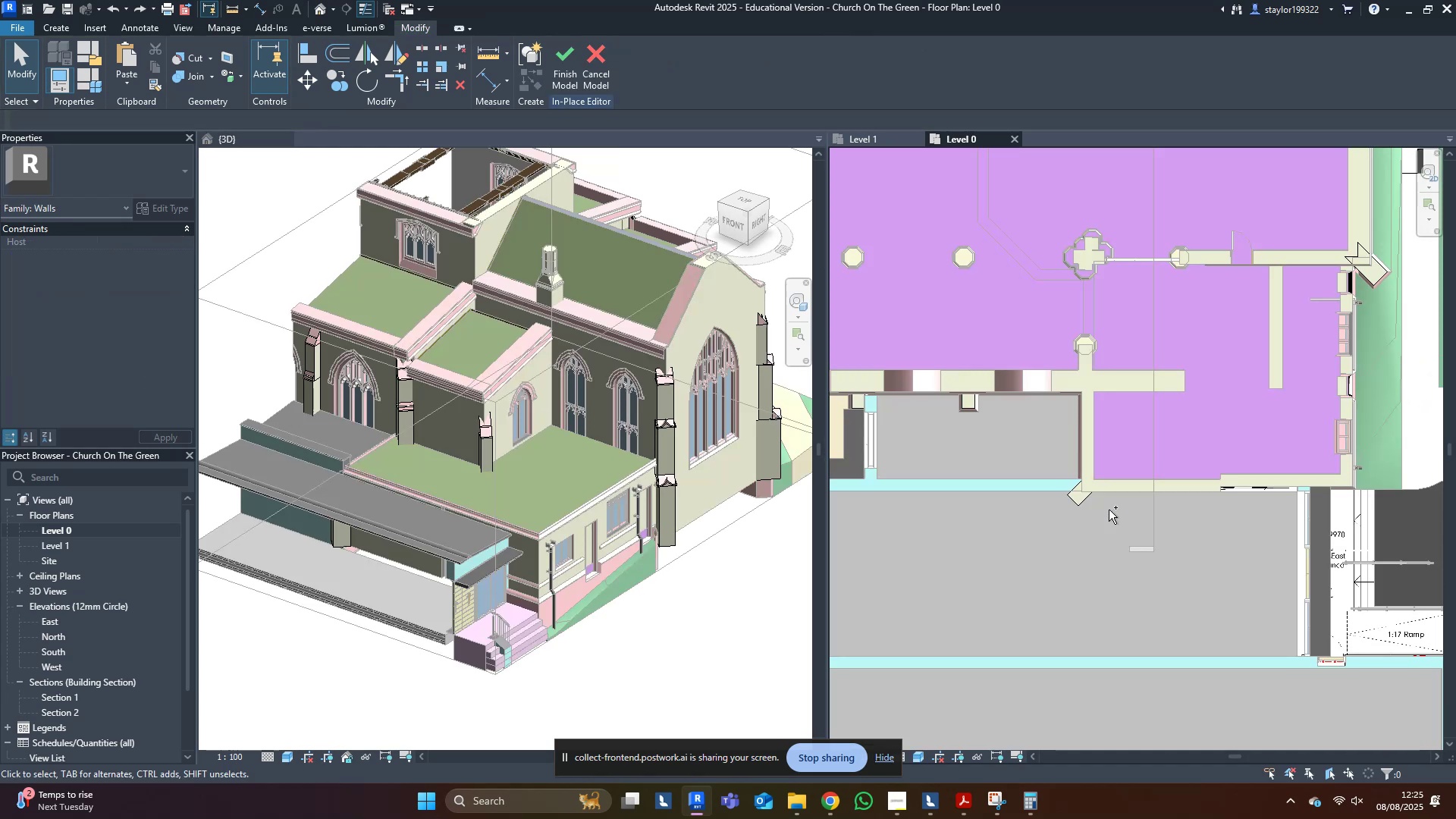 
key(Control+Z)
 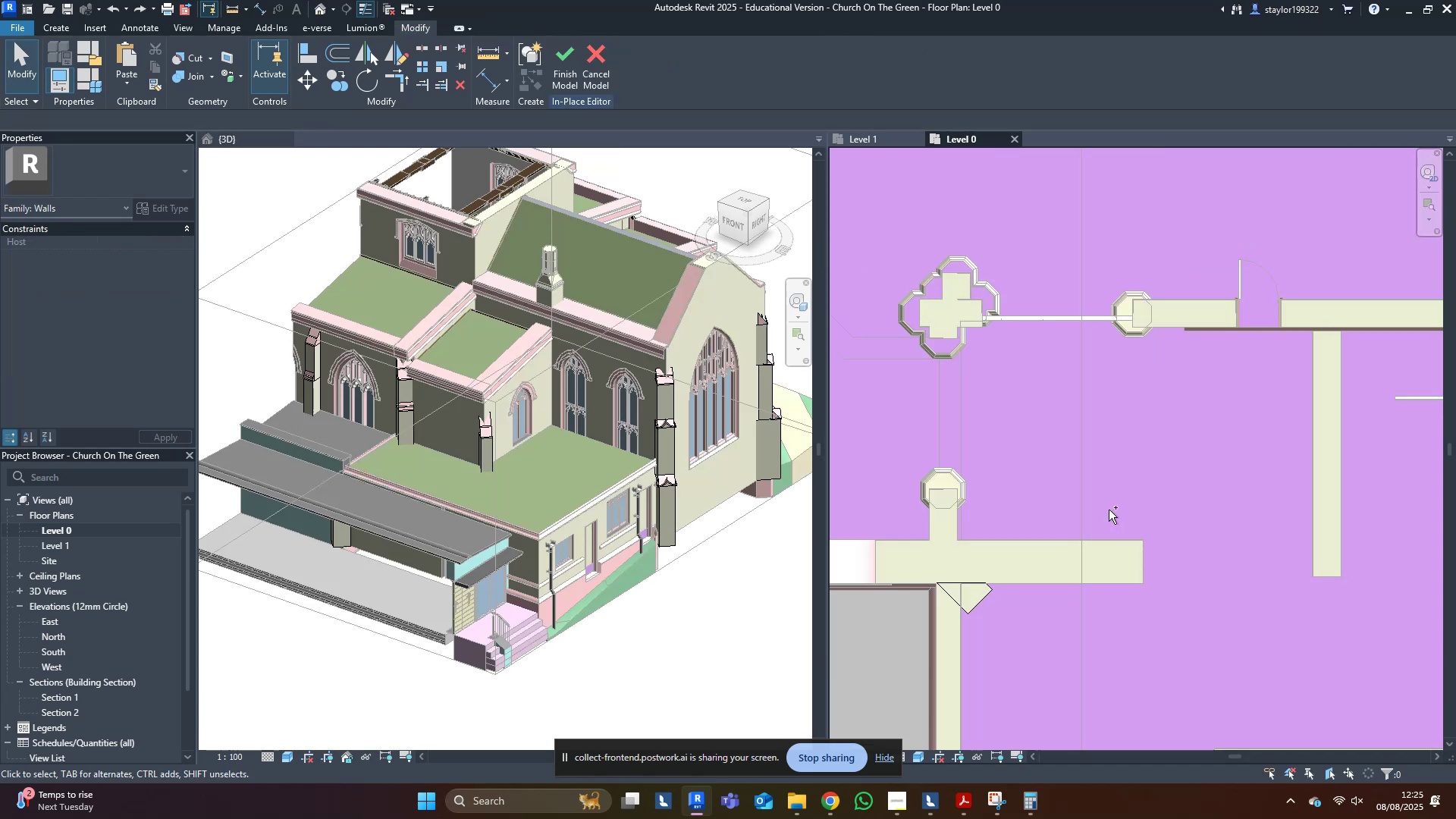 
key(Control+Z)
 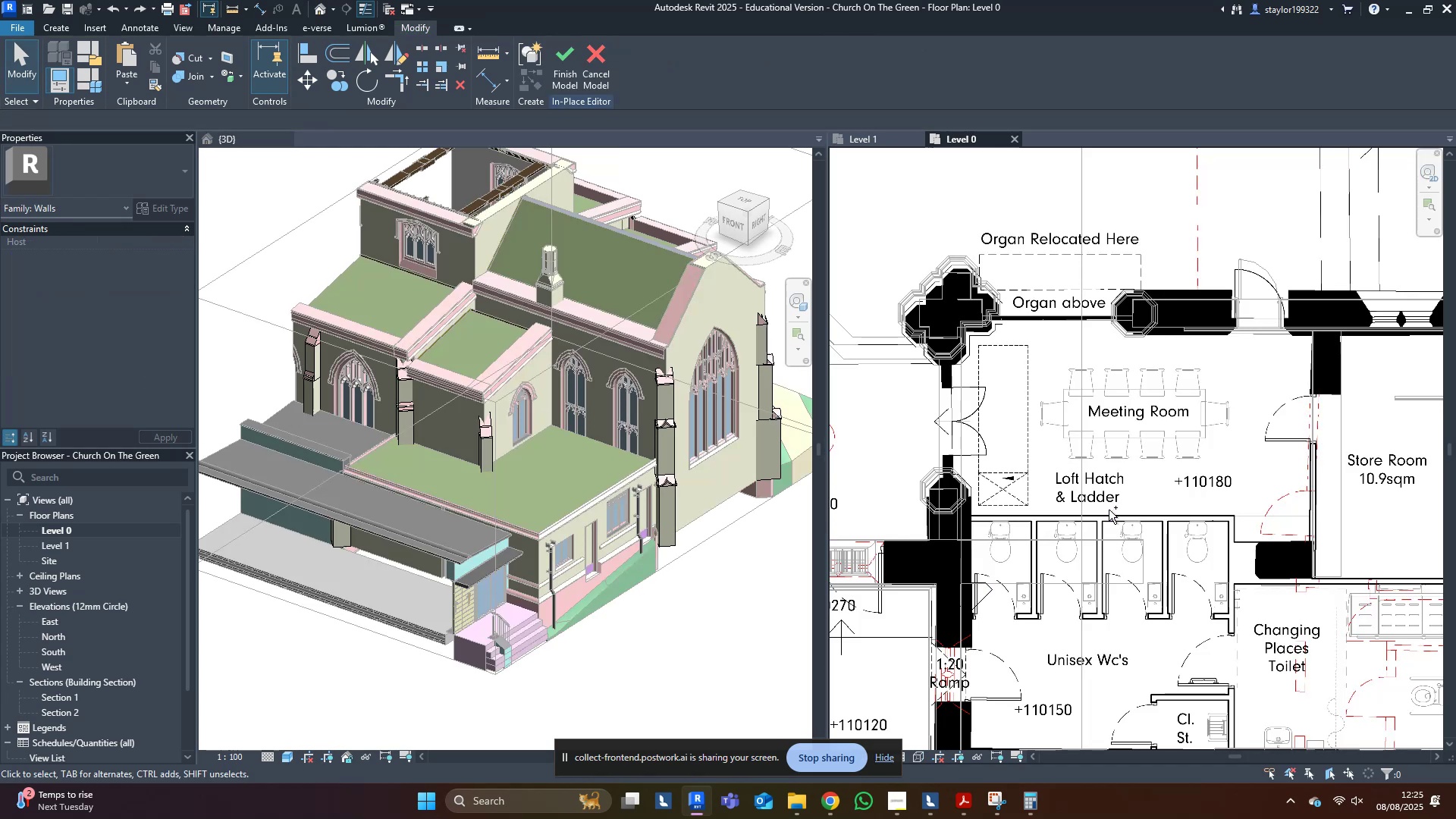 
key(Control+Z)
 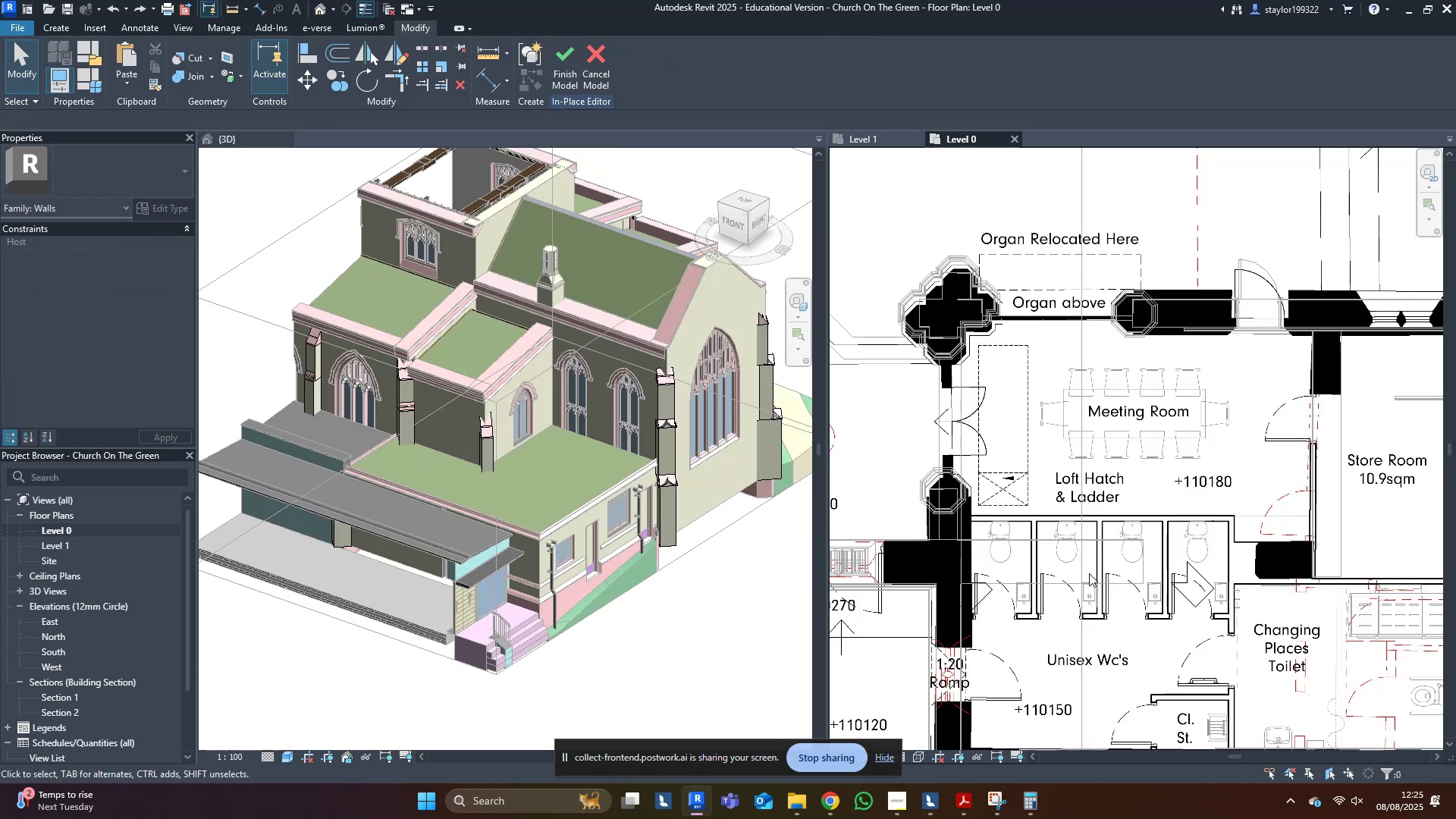 
left_click([1073, 563])
 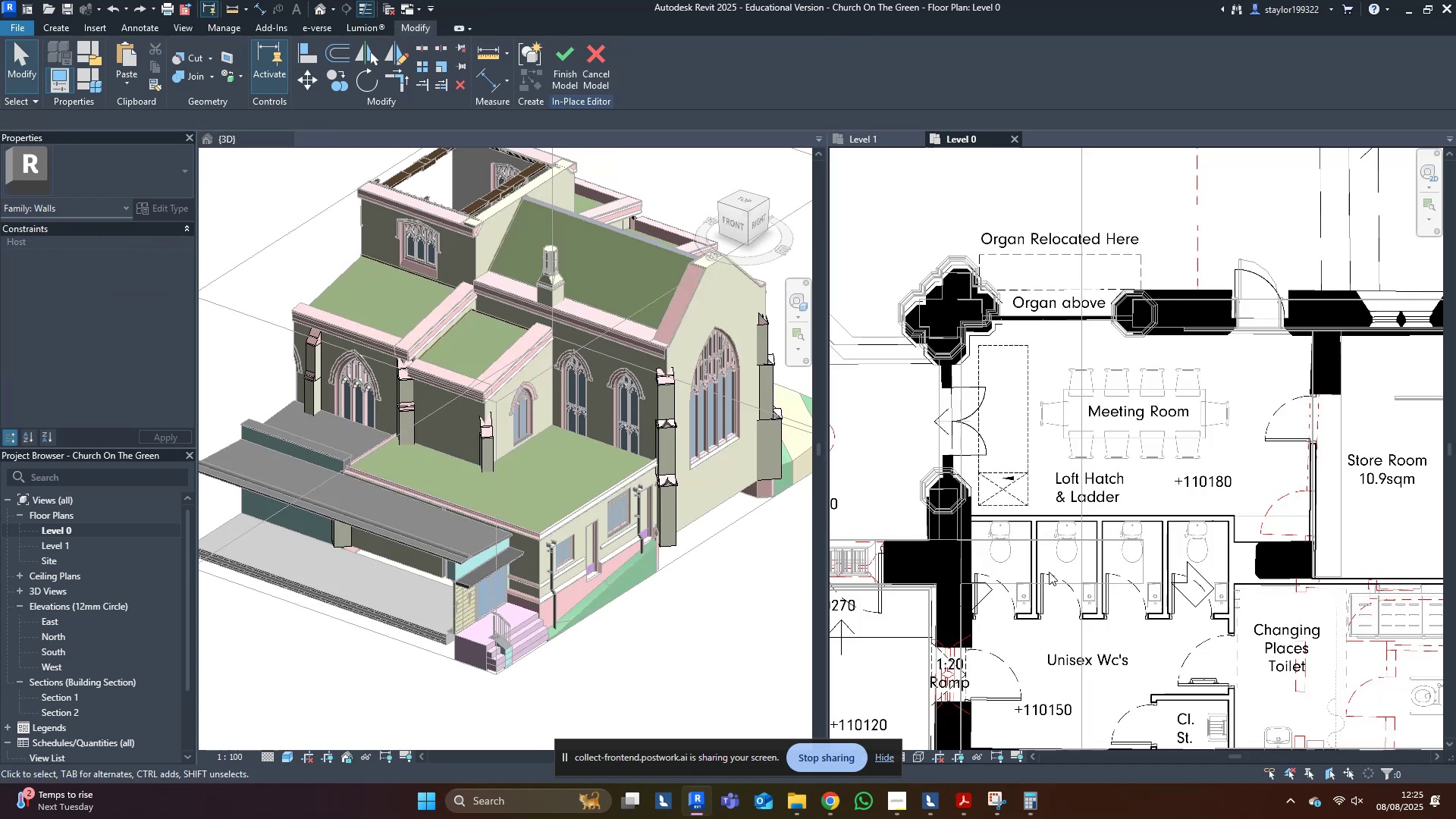 
scroll: coordinate [1043, 616], scroll_direction: down, amount: 4.0
 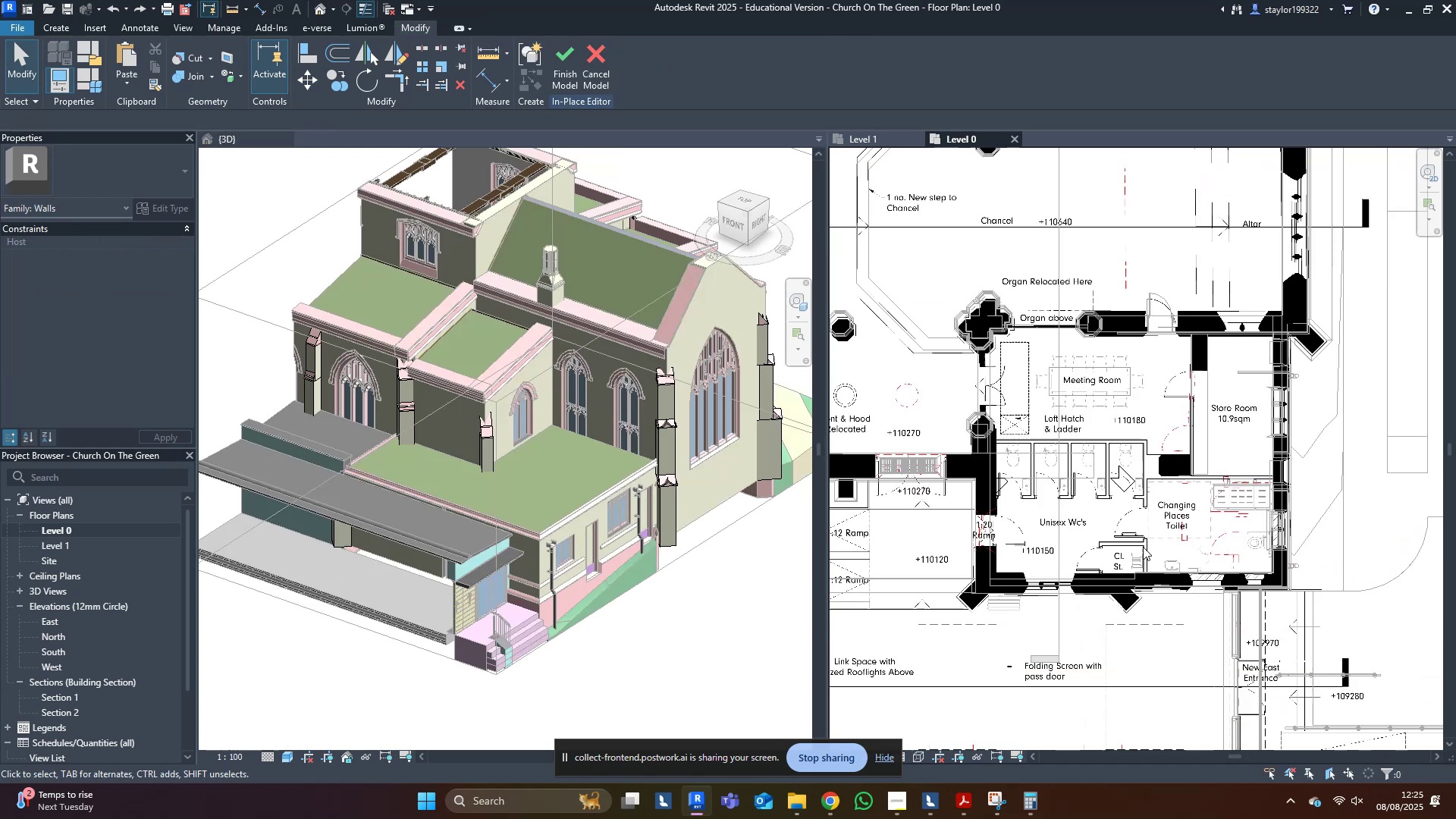 
type(sd[Delete])
 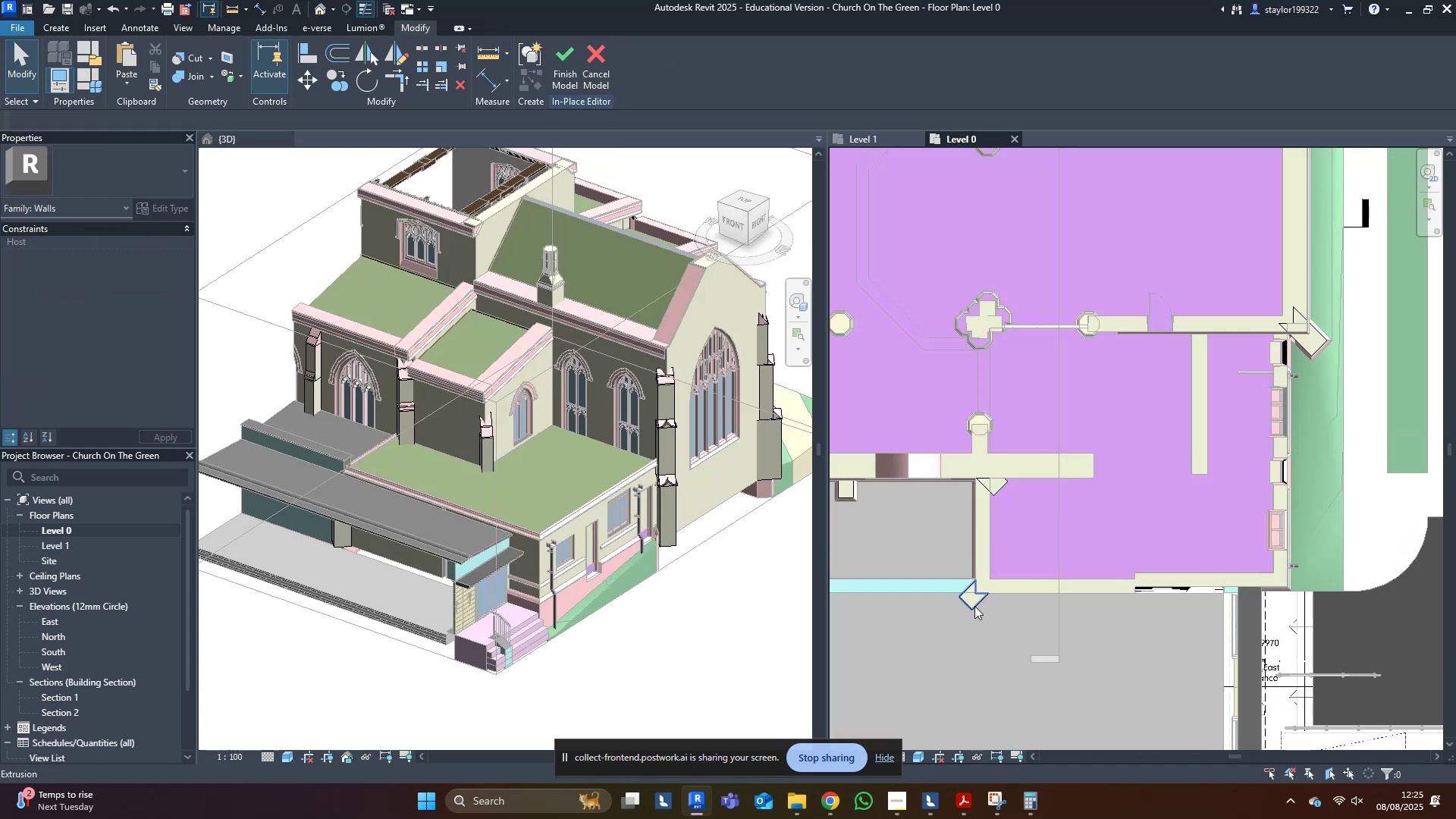 
left_click([974, 606])
 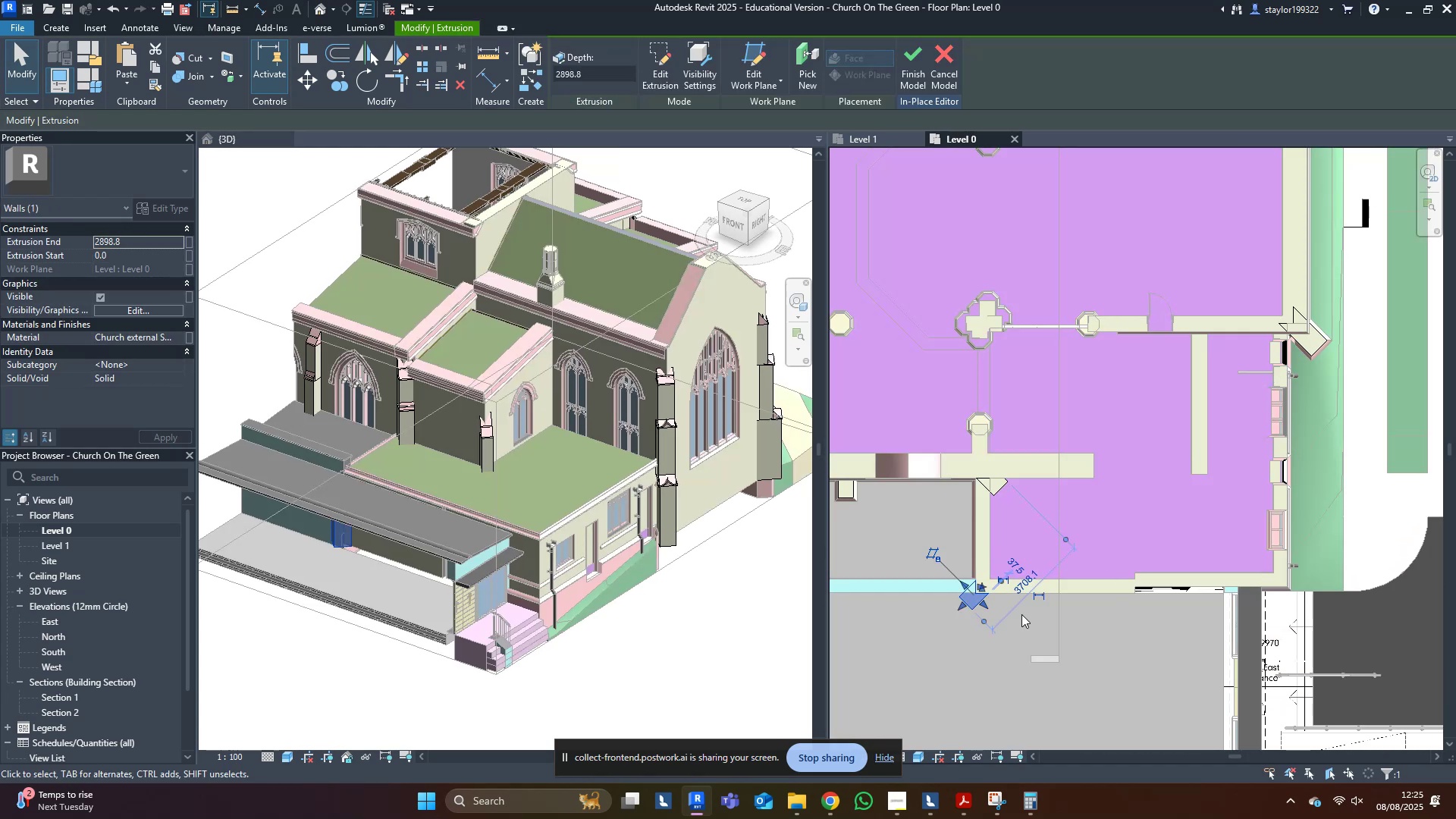 
middle_click([1021, 614])
 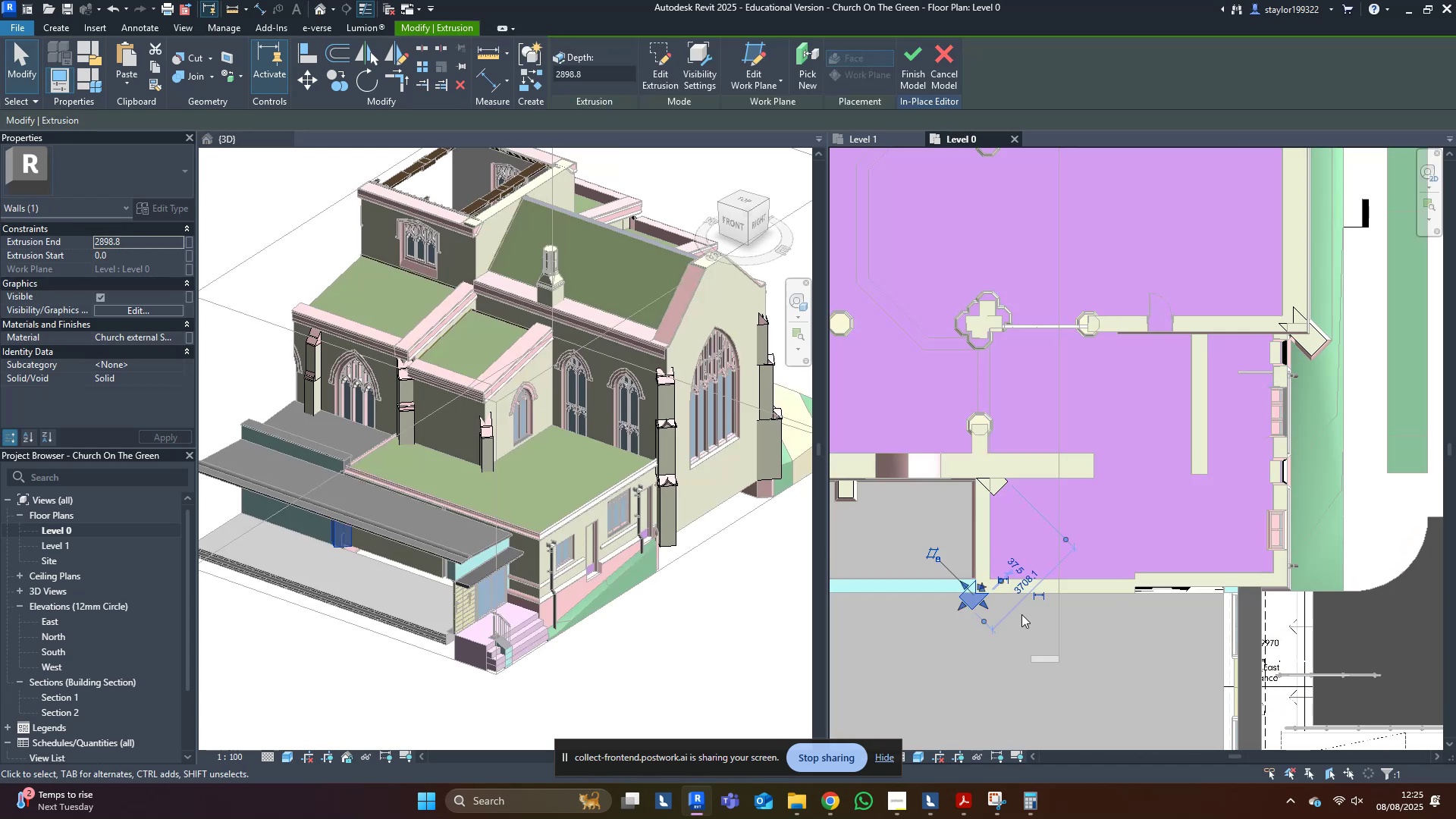 
type(dm)
 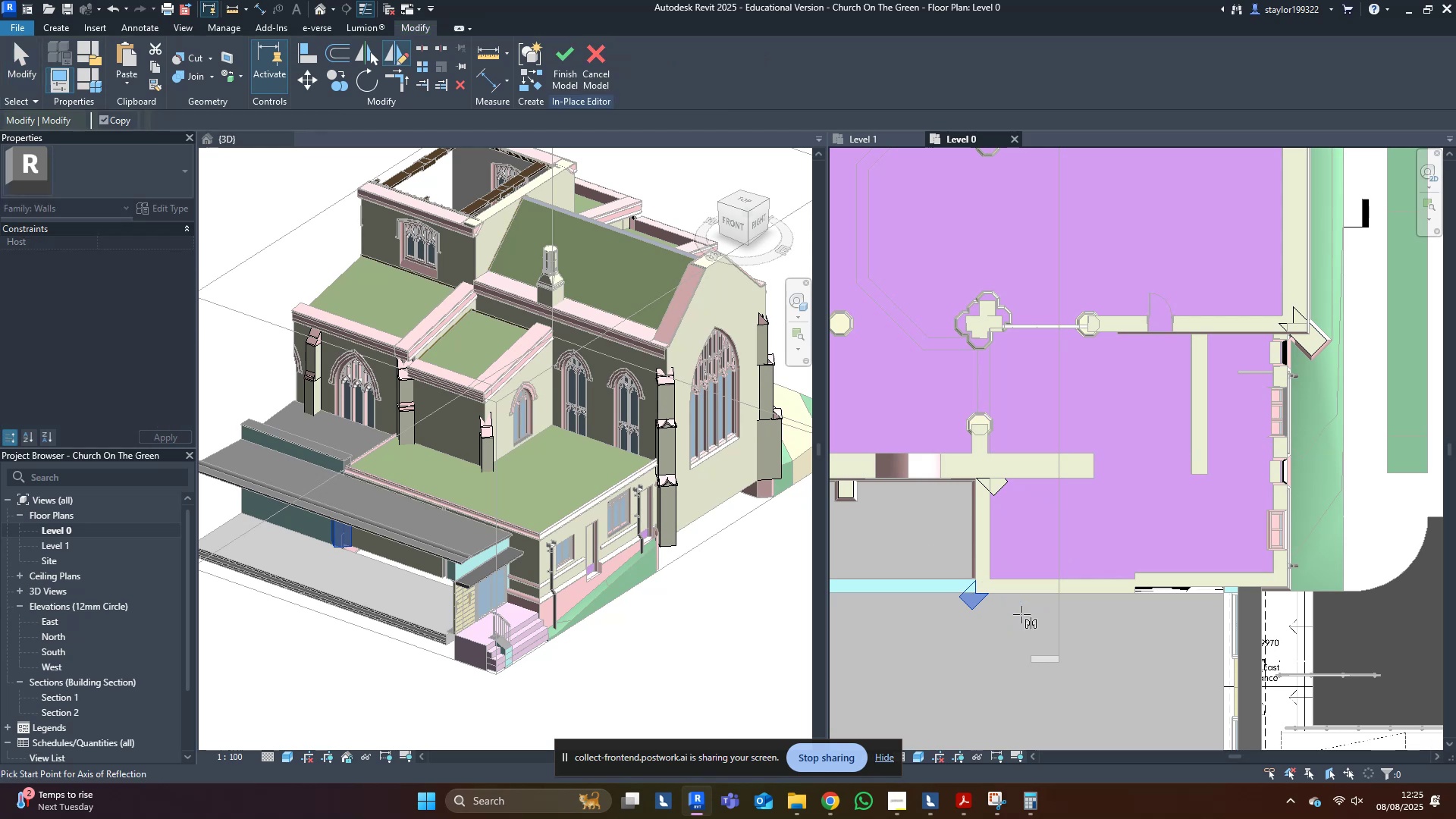 
scroll: coordinate [1055, 629], scroll_direction: up, amount: 2.0
 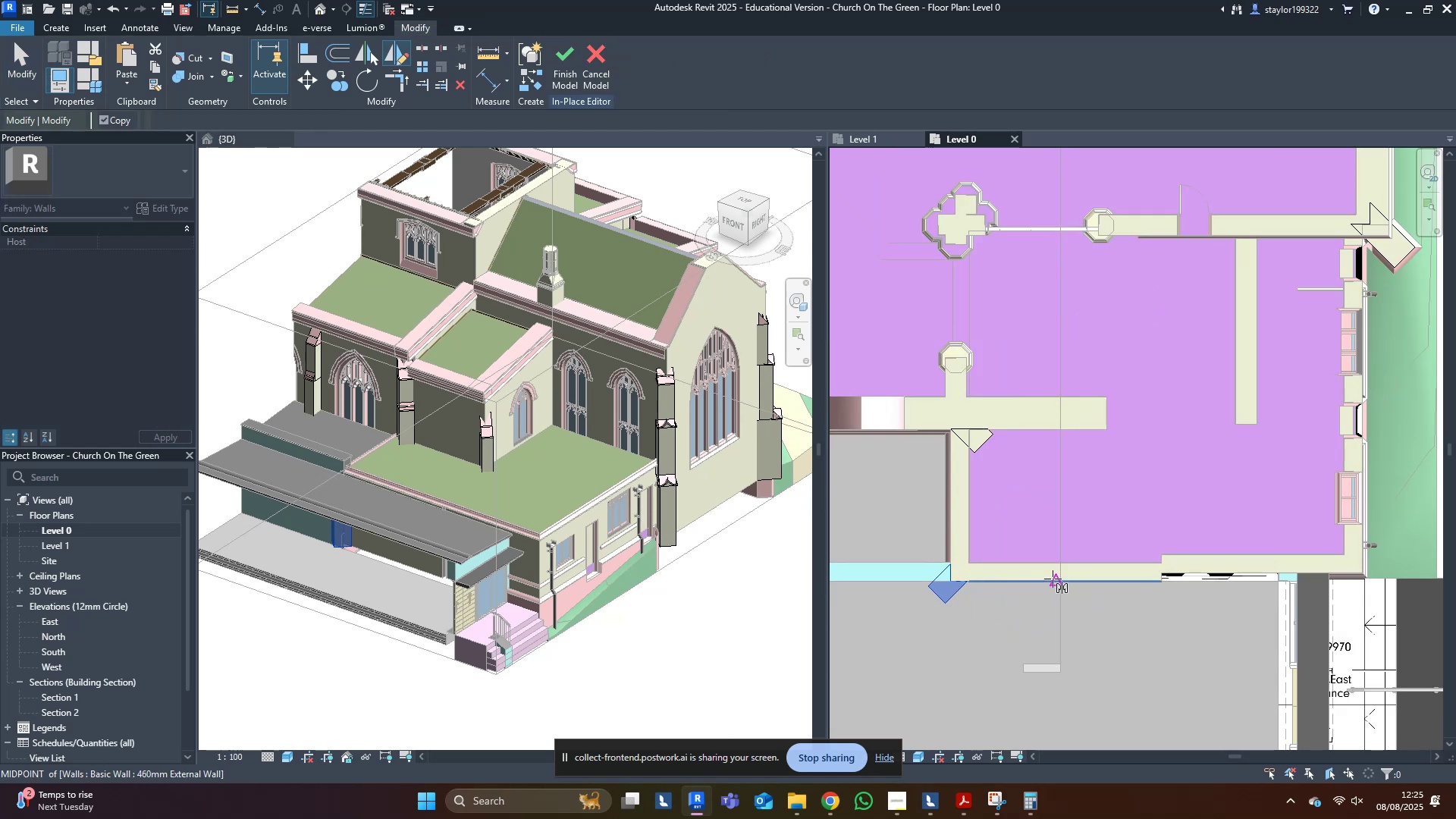 
left_click([1053, 579])
 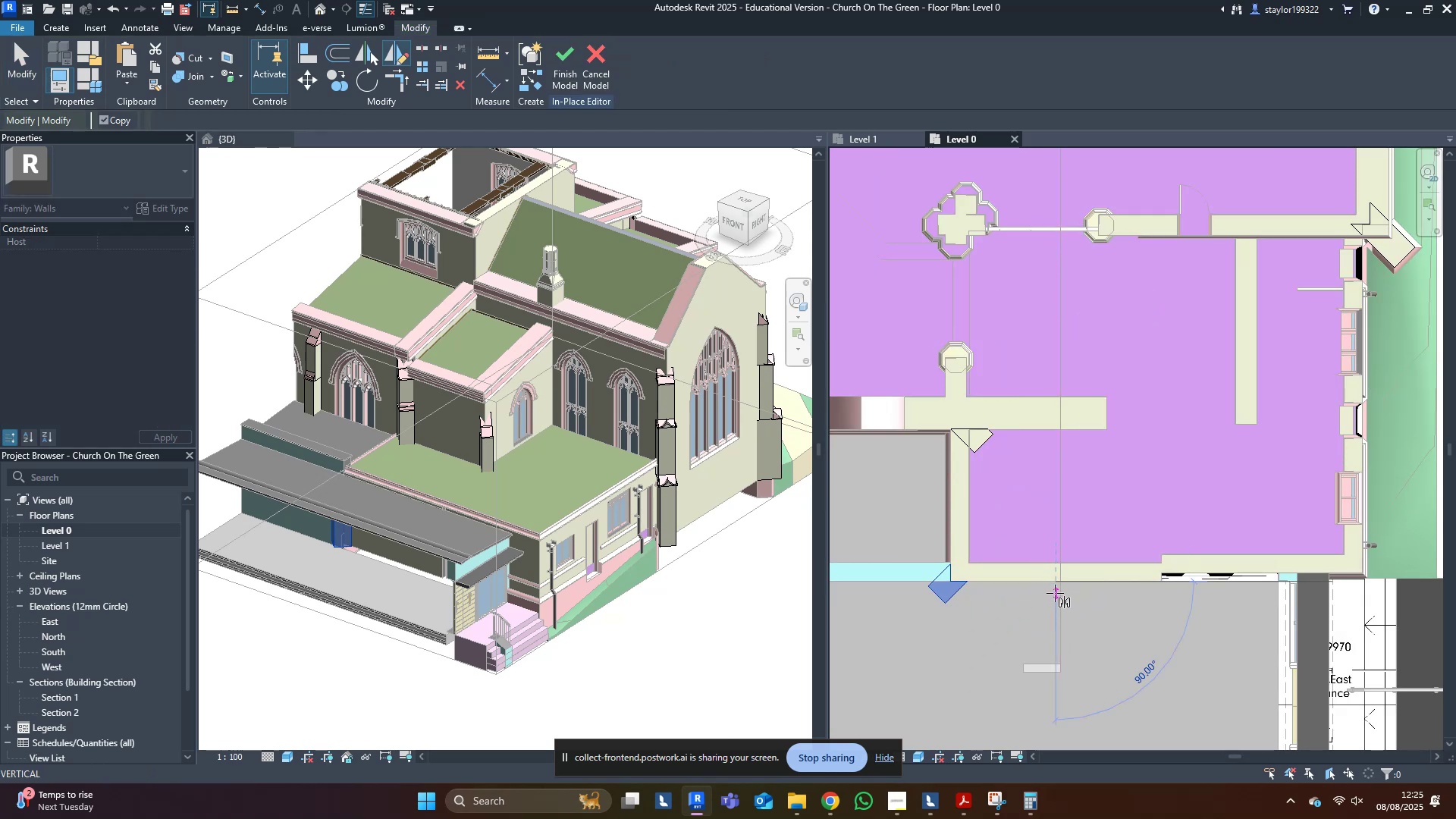 
left_click([1055, 593])
 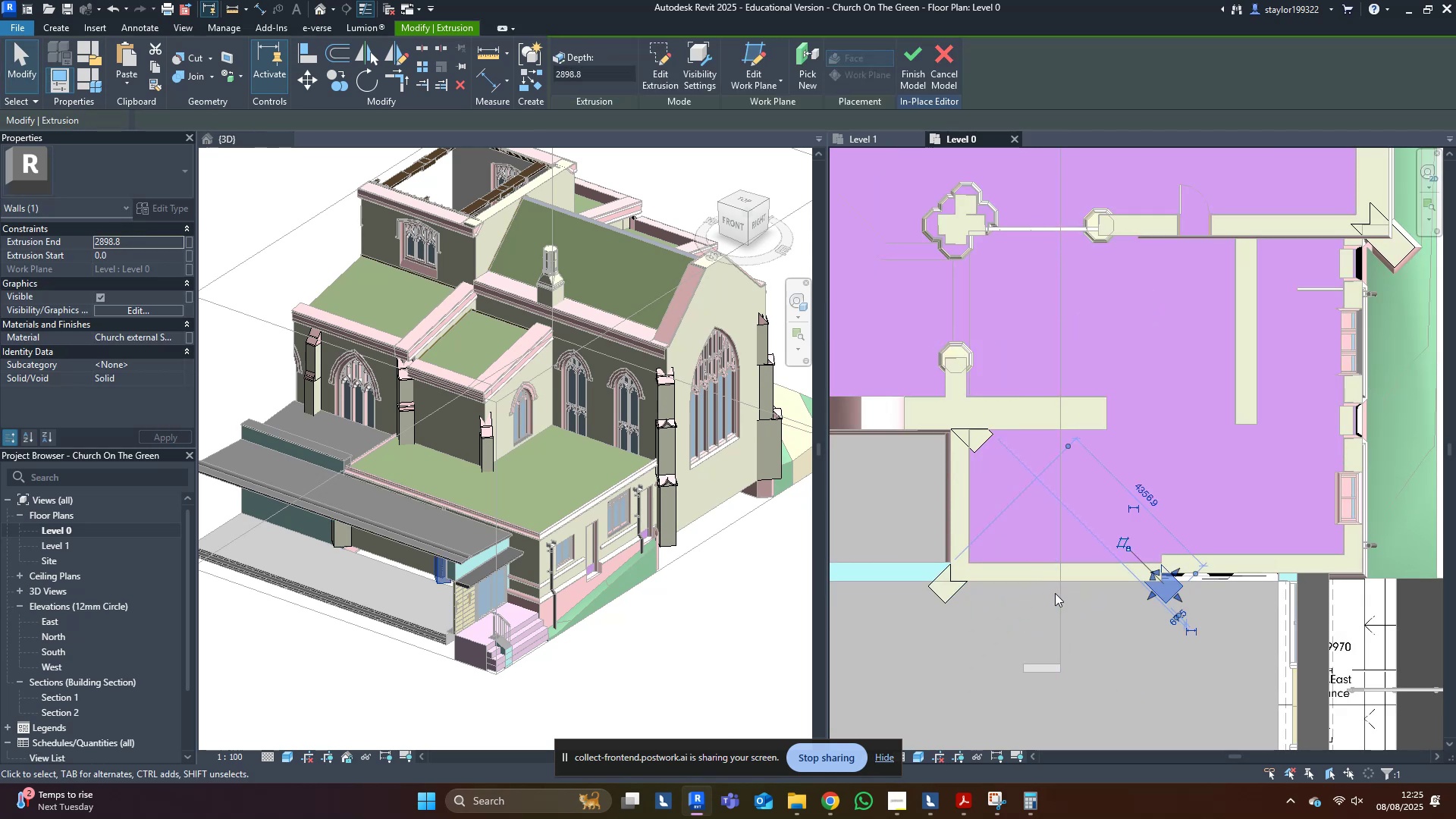 
type(wfsdwf)
 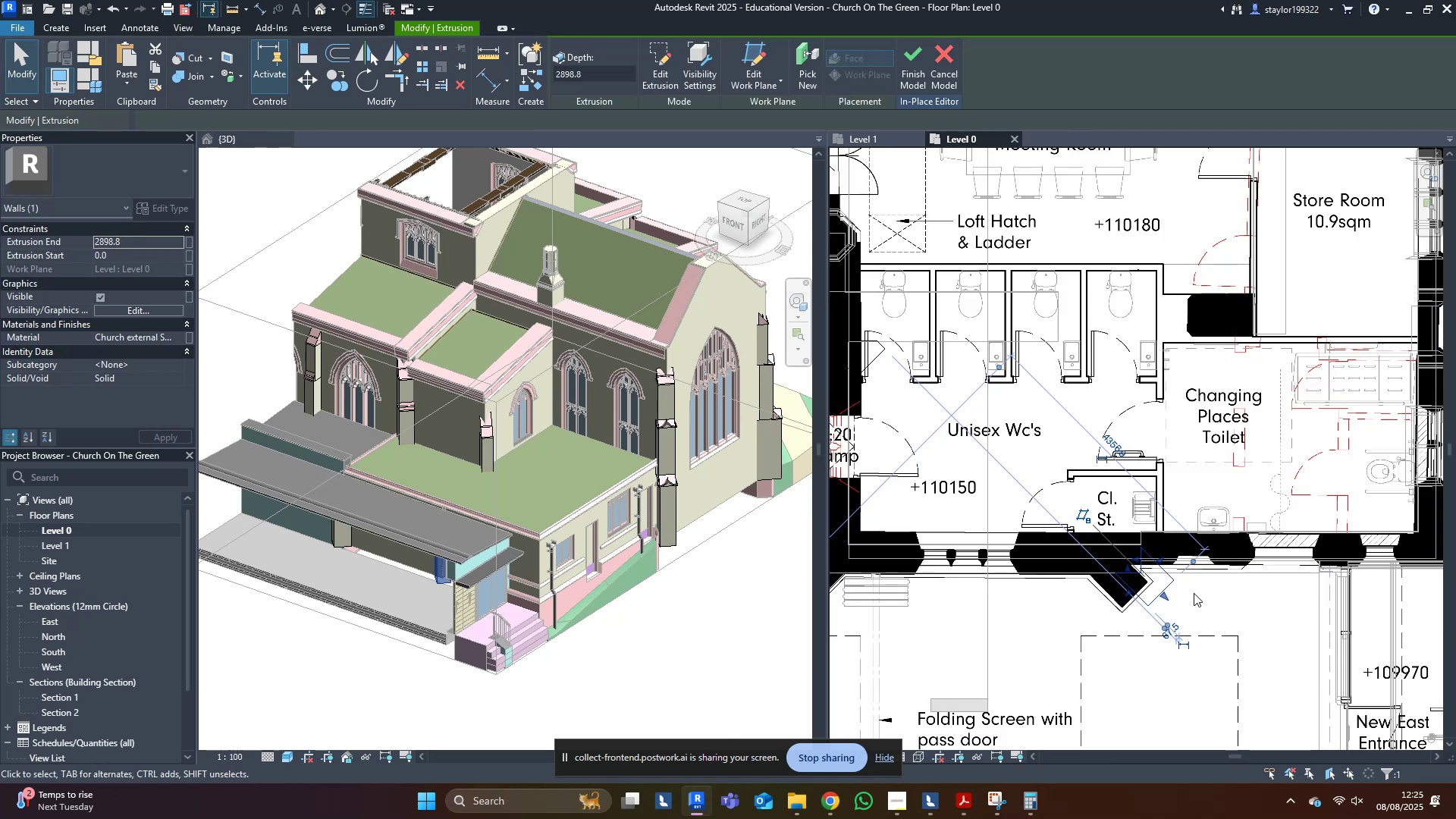 
scroll: coordinate [1220, 590], scroll_direction: up, amount: 9.0
 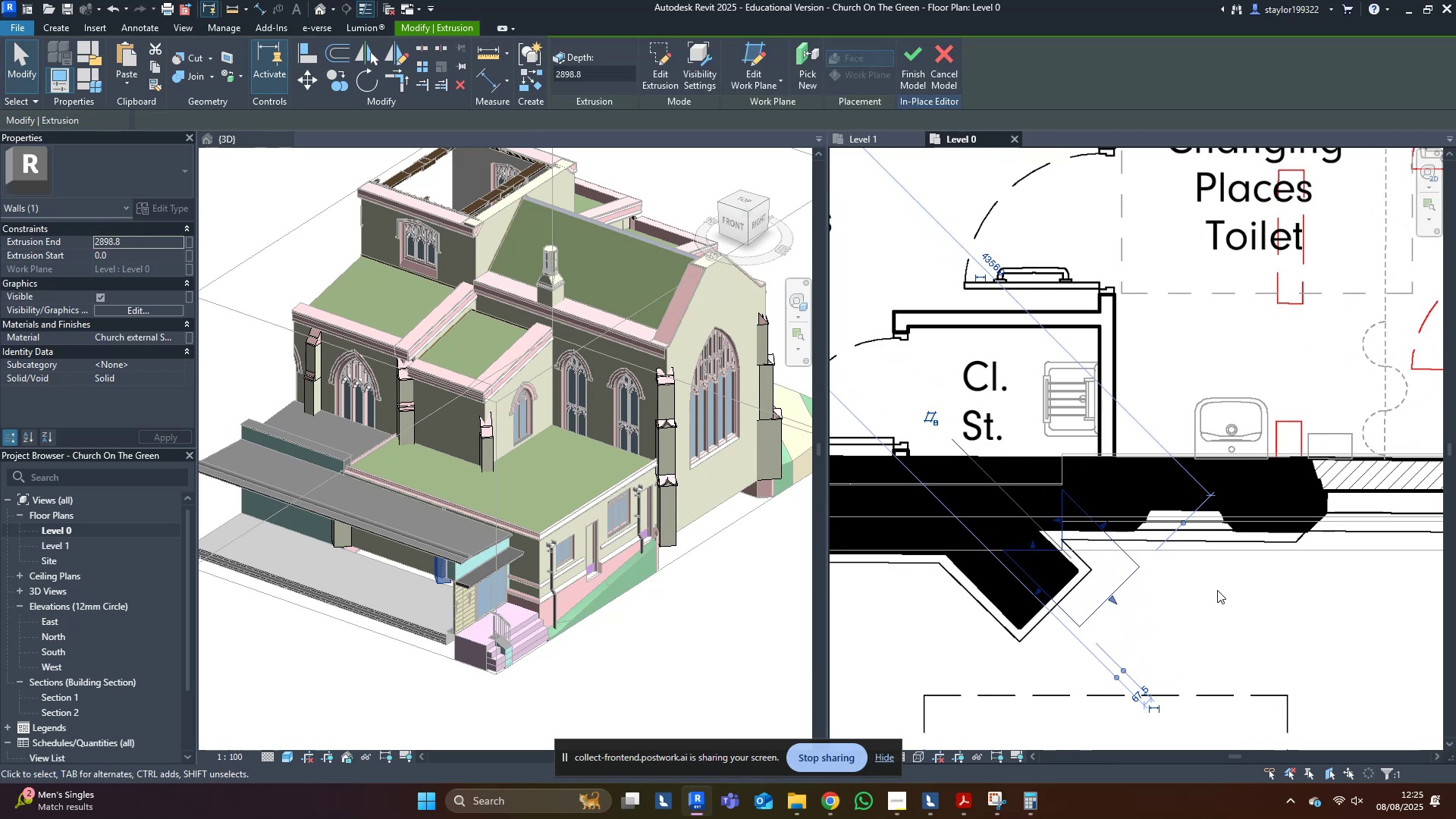 
type(sd)
key(Escape)
type(fwf)
 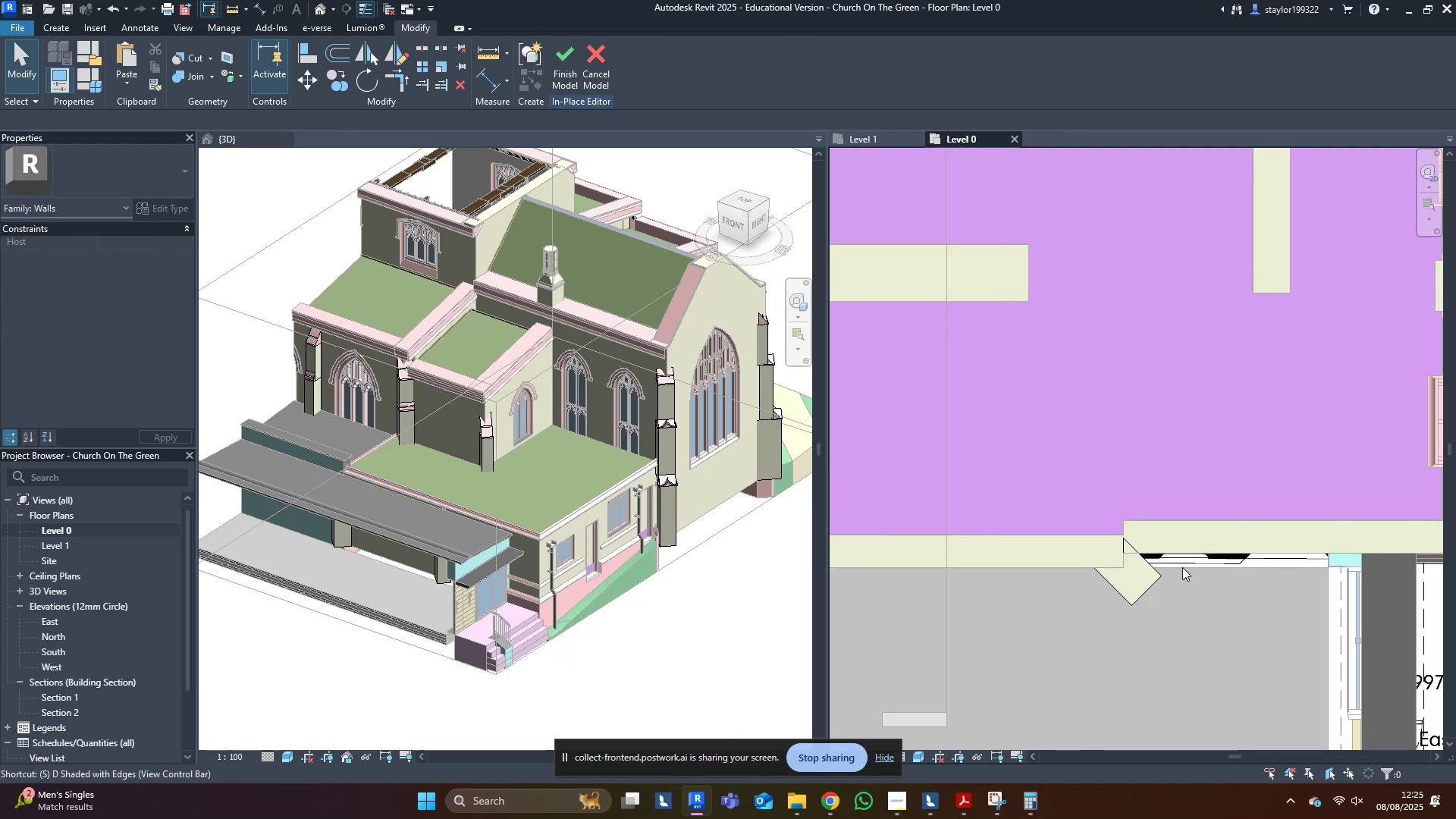 
scroll: coordinate [1181, 585], scroll_direction: down, amount: 5.0
 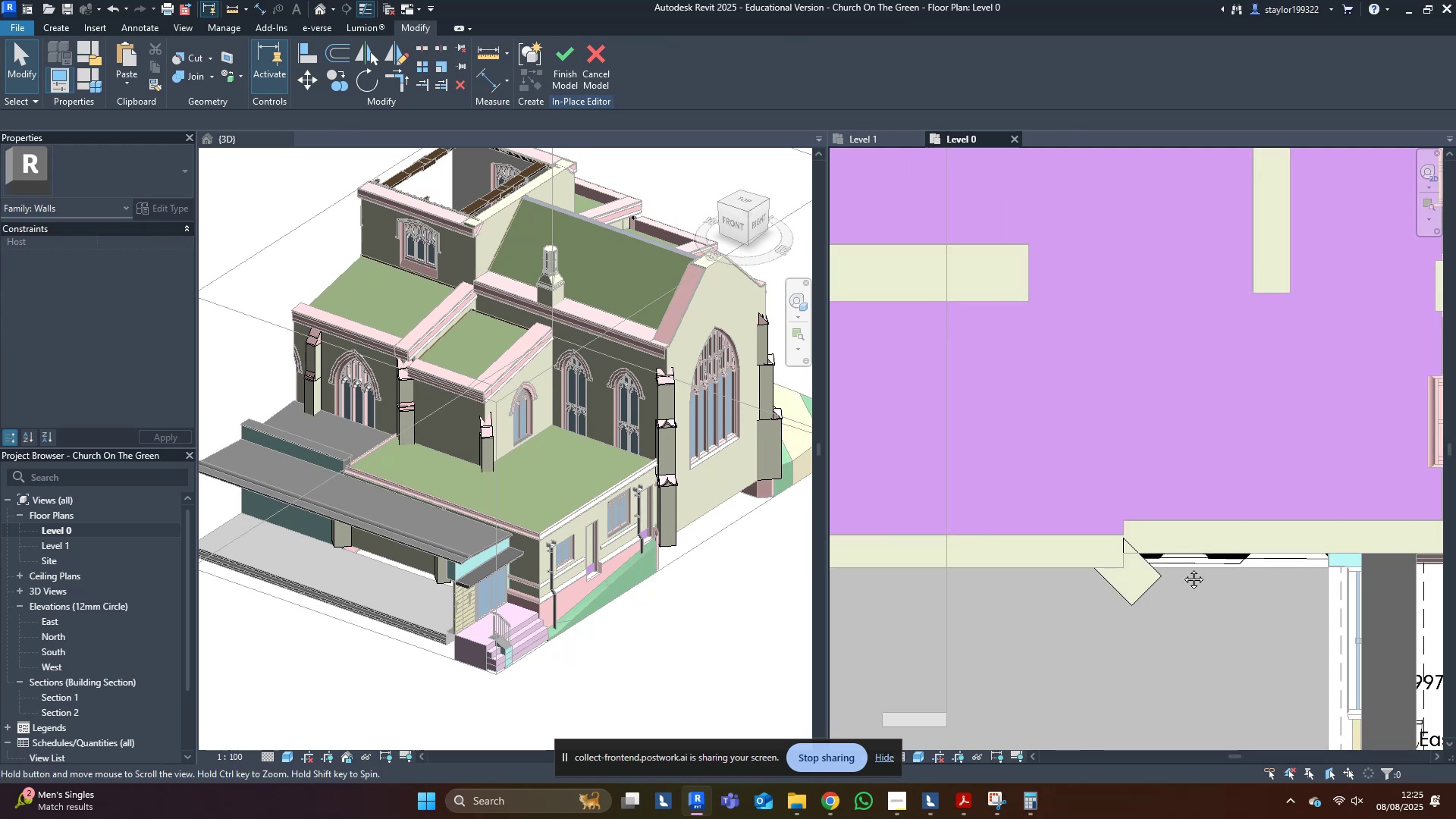 
middle_click([1182, 568])
 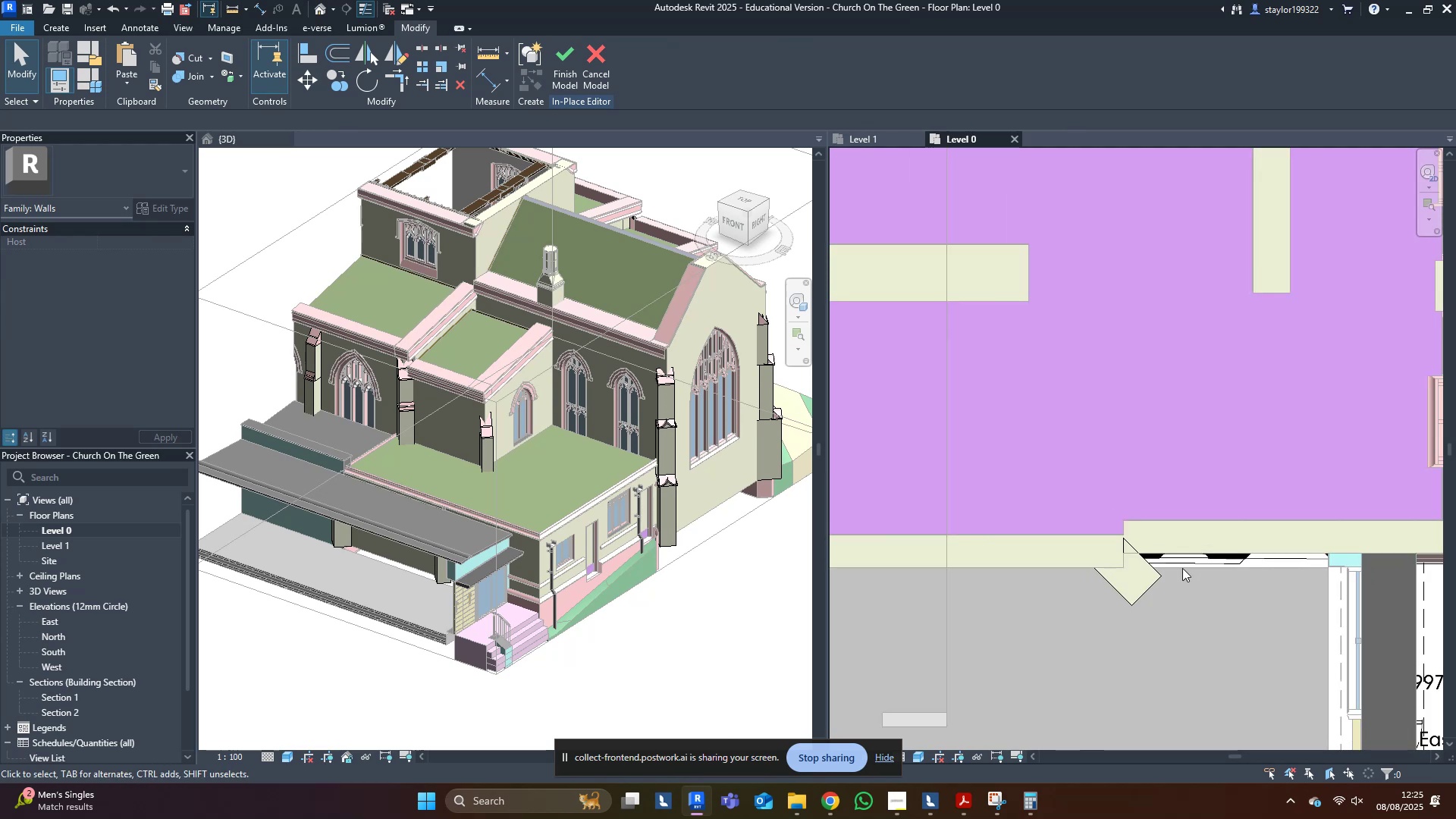 
type(sdwf)
 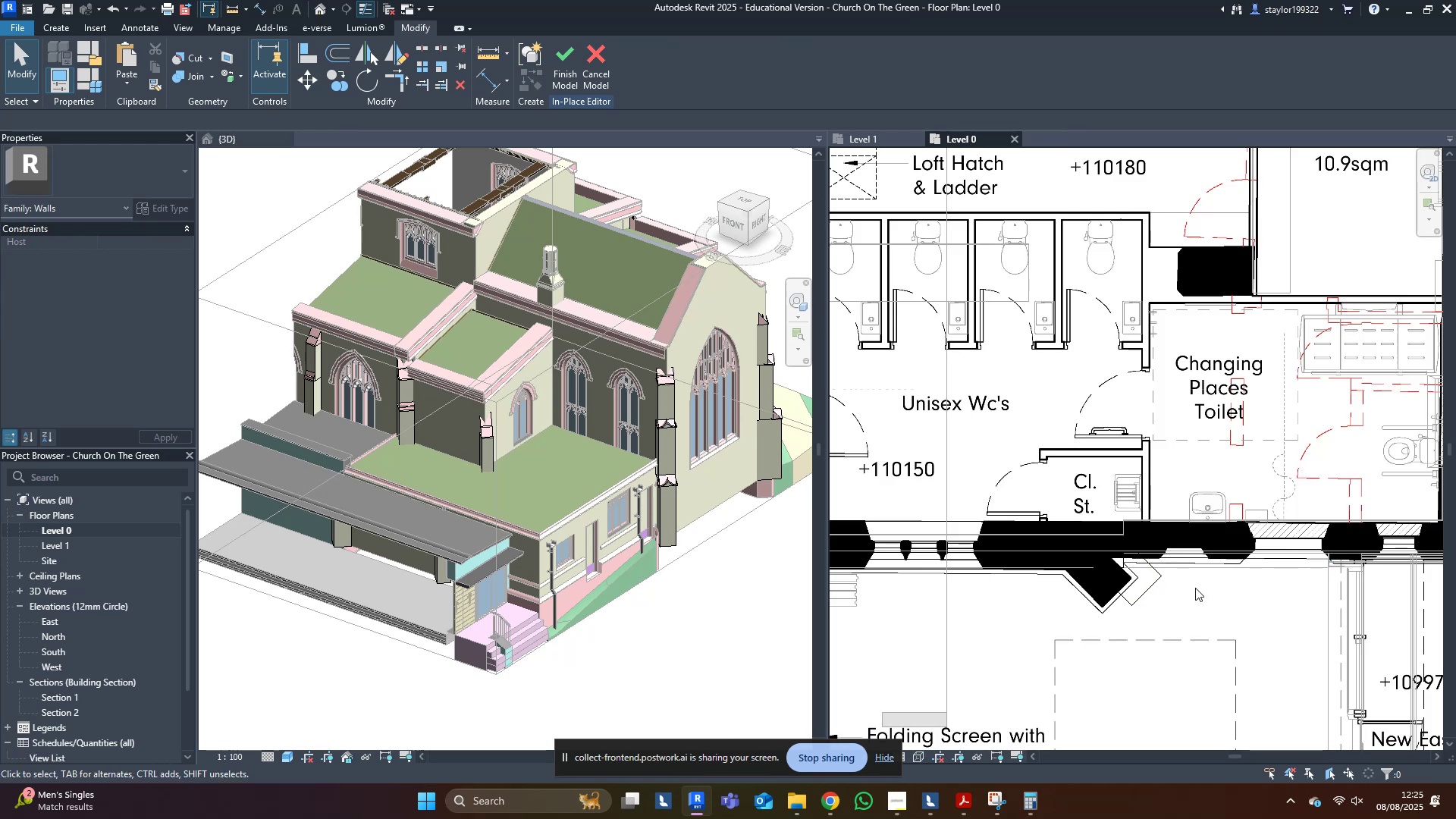 
left_click([1195, 588])
 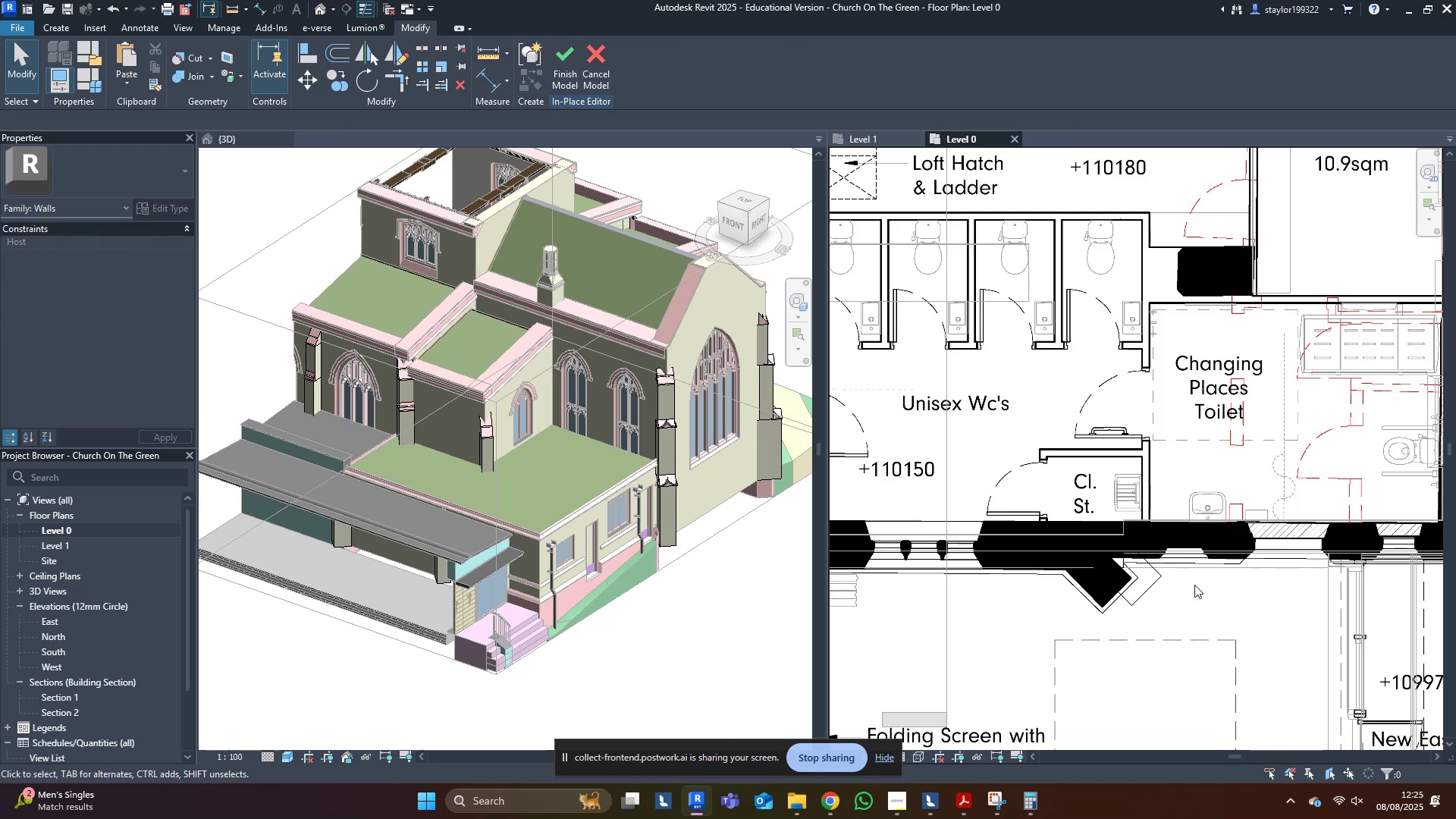 
scroll: coordinate [1194, 582], scroll_direction: down, amount: 4.0
 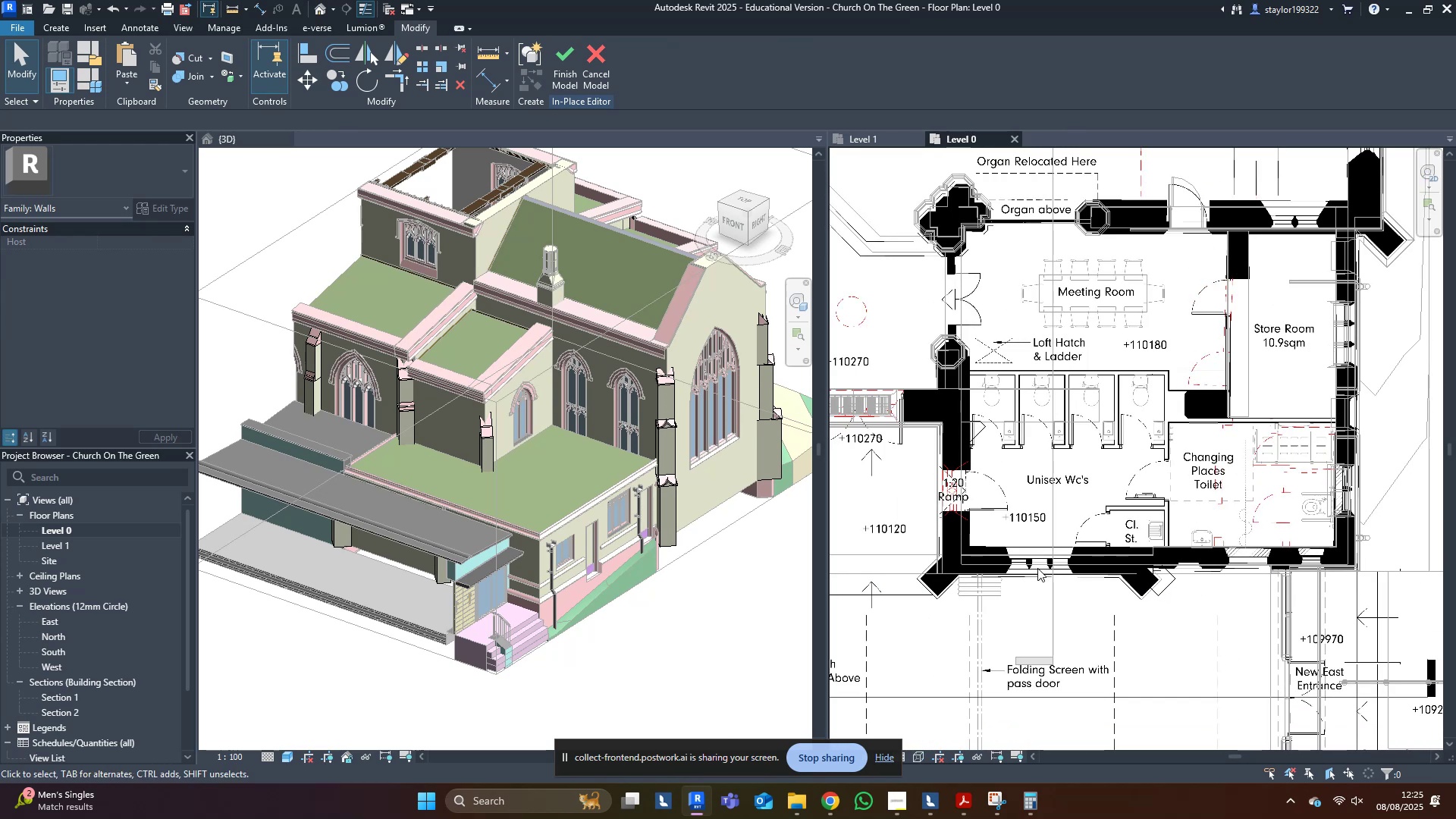 
type(sd)
 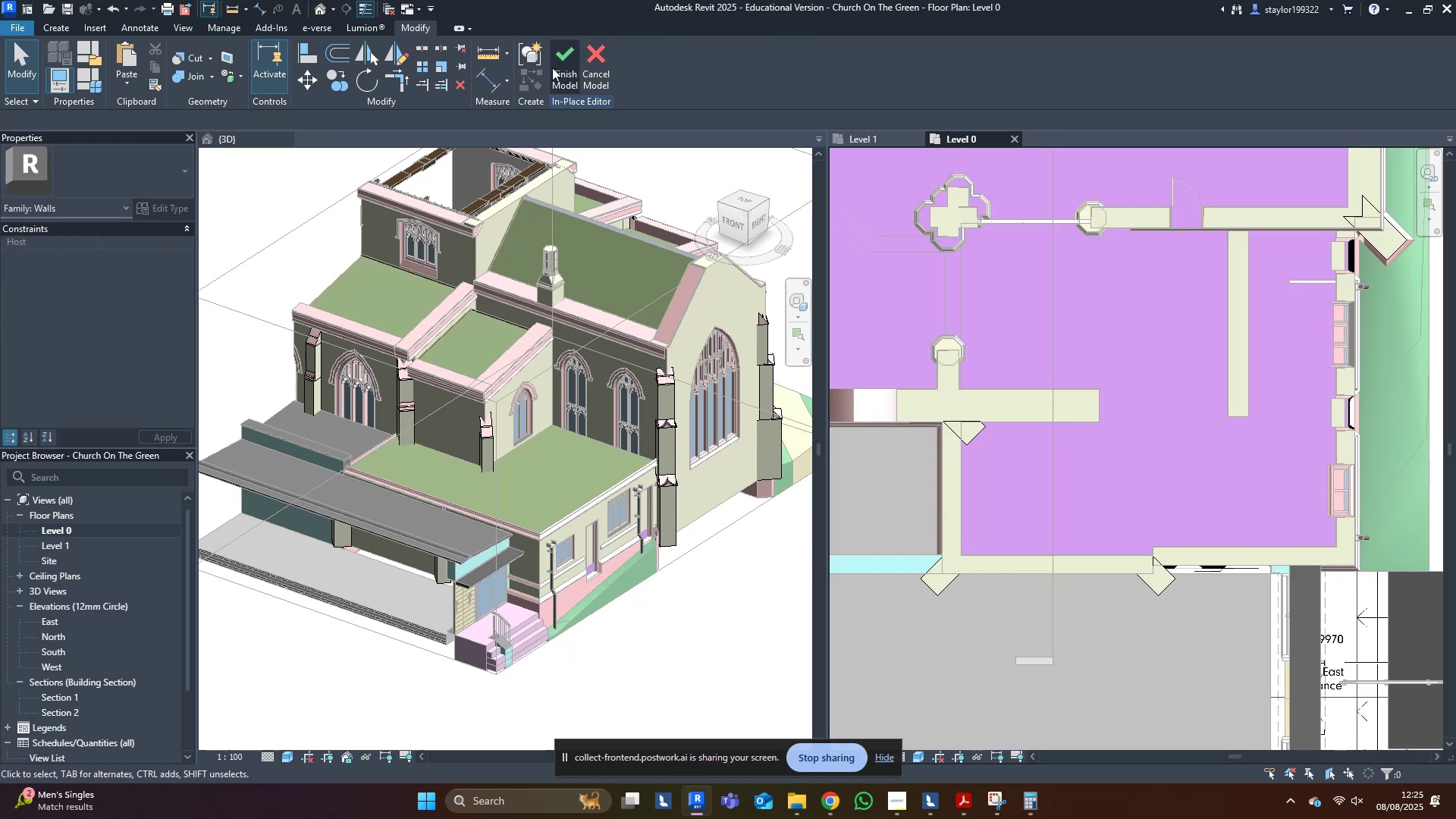 
left_click([558, 64])
 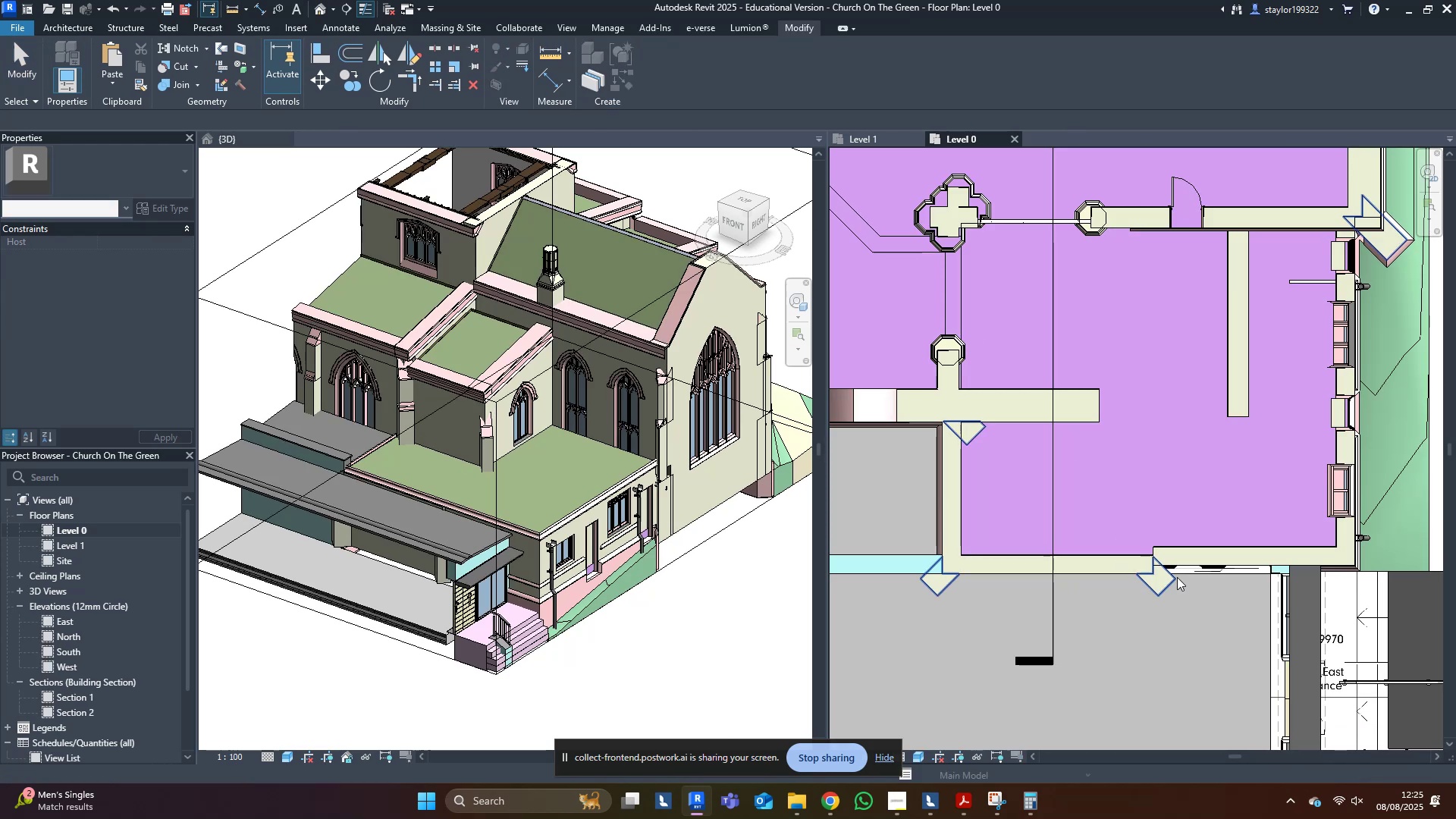 
left_click([1206, 560])
 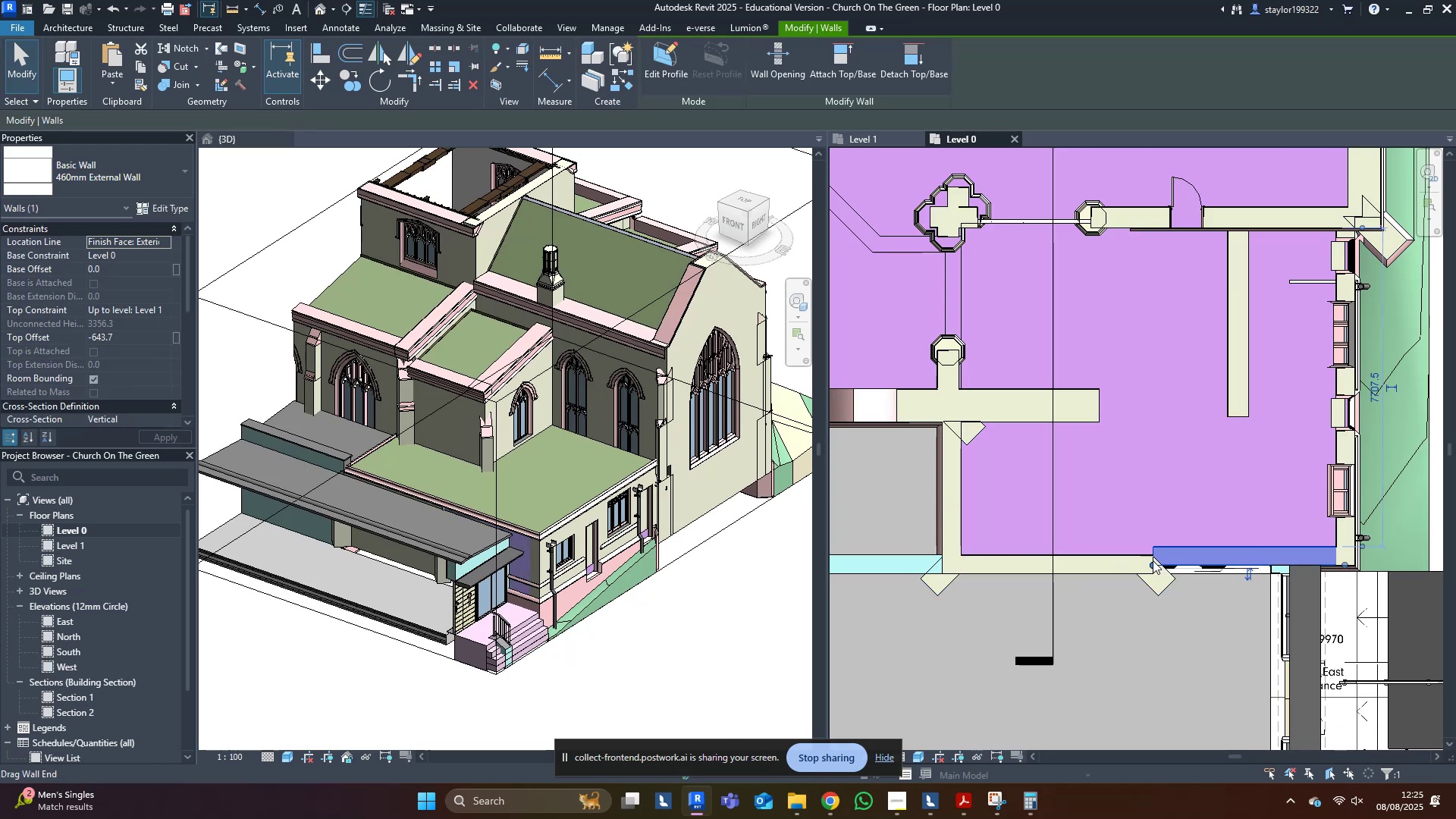 
left_click_drag(start_coordinate=[1153, 560], to_coordinate=[946, 560])
 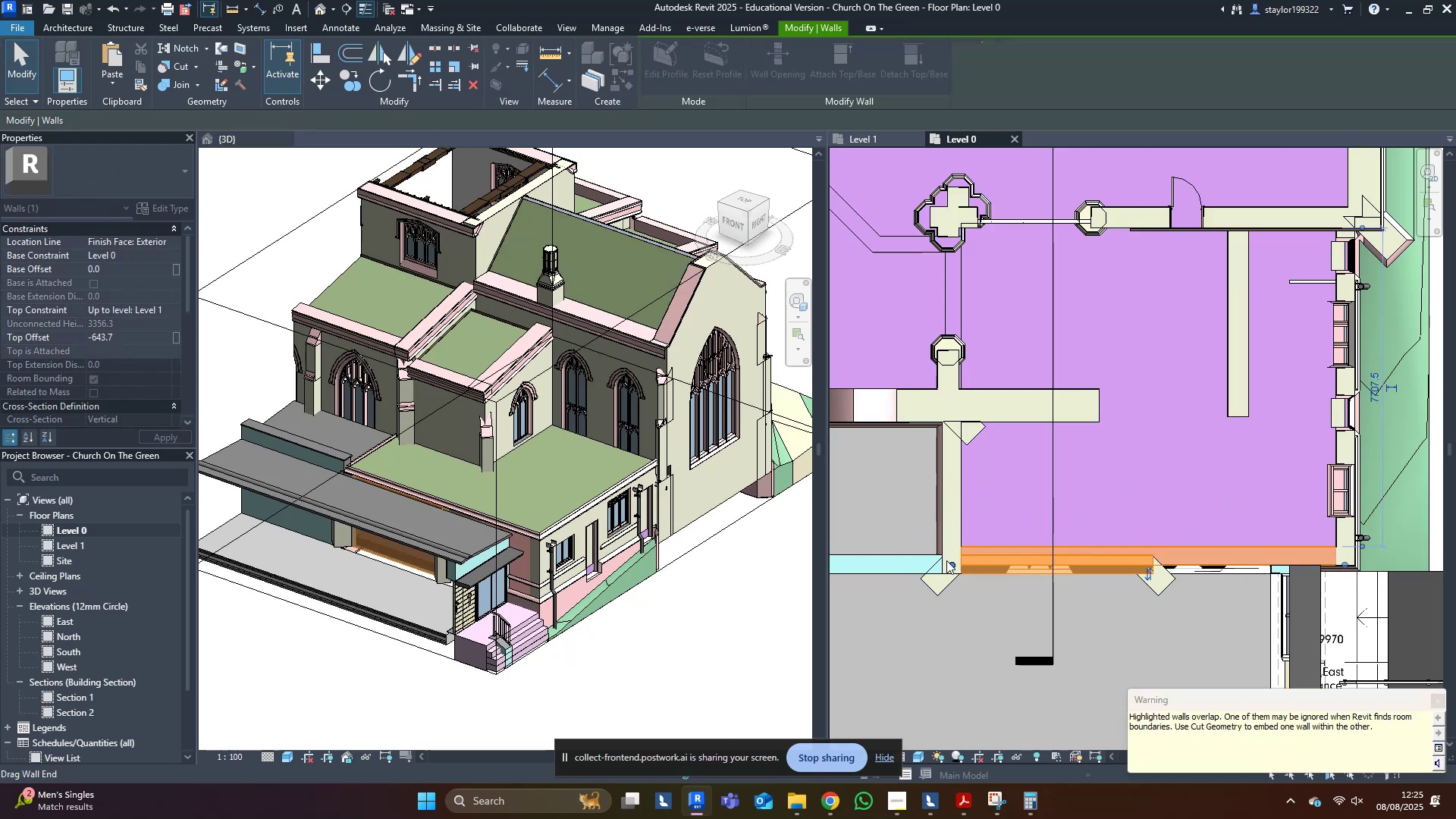 
key(Escape)
 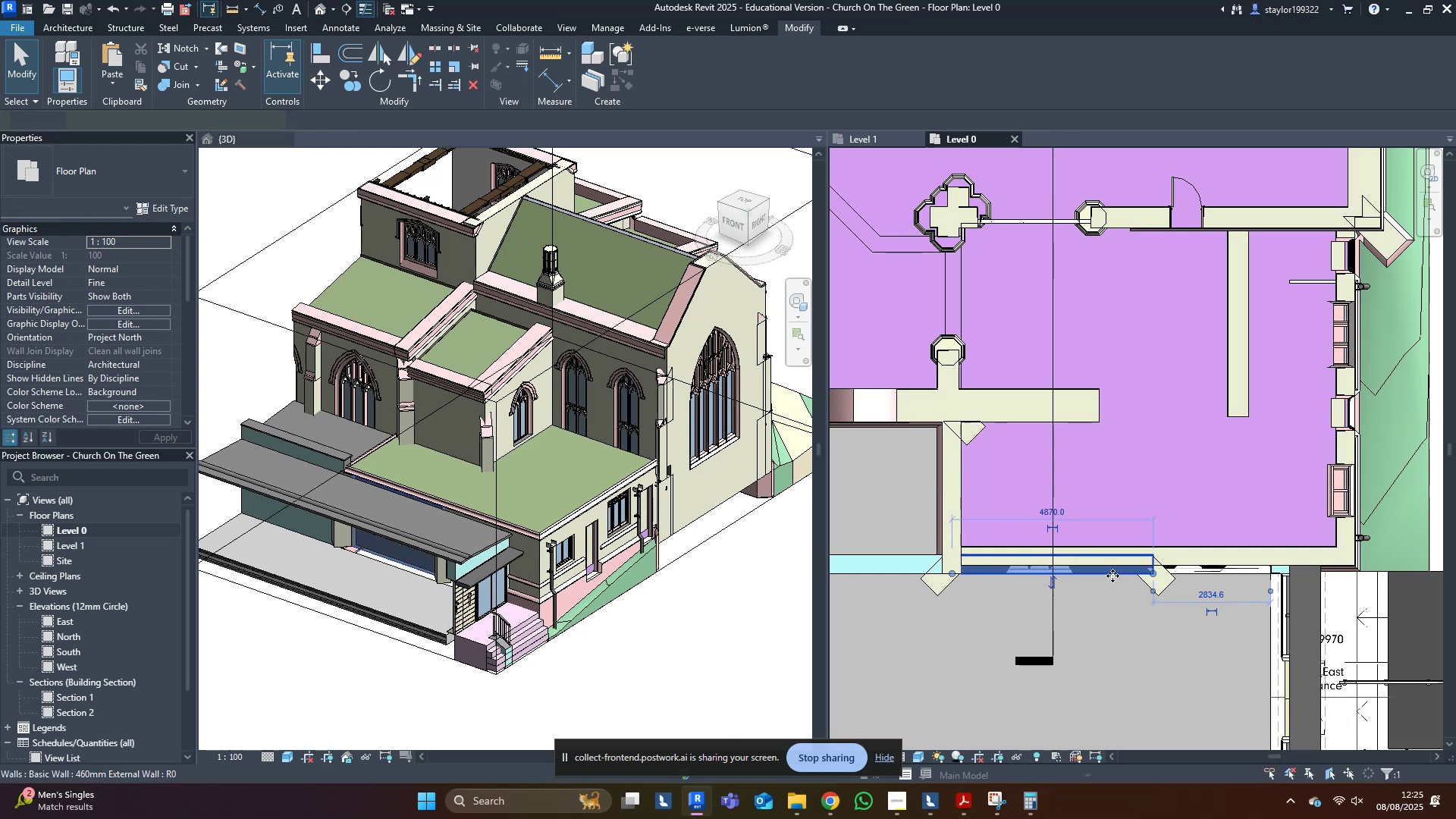 
key(Delete)
 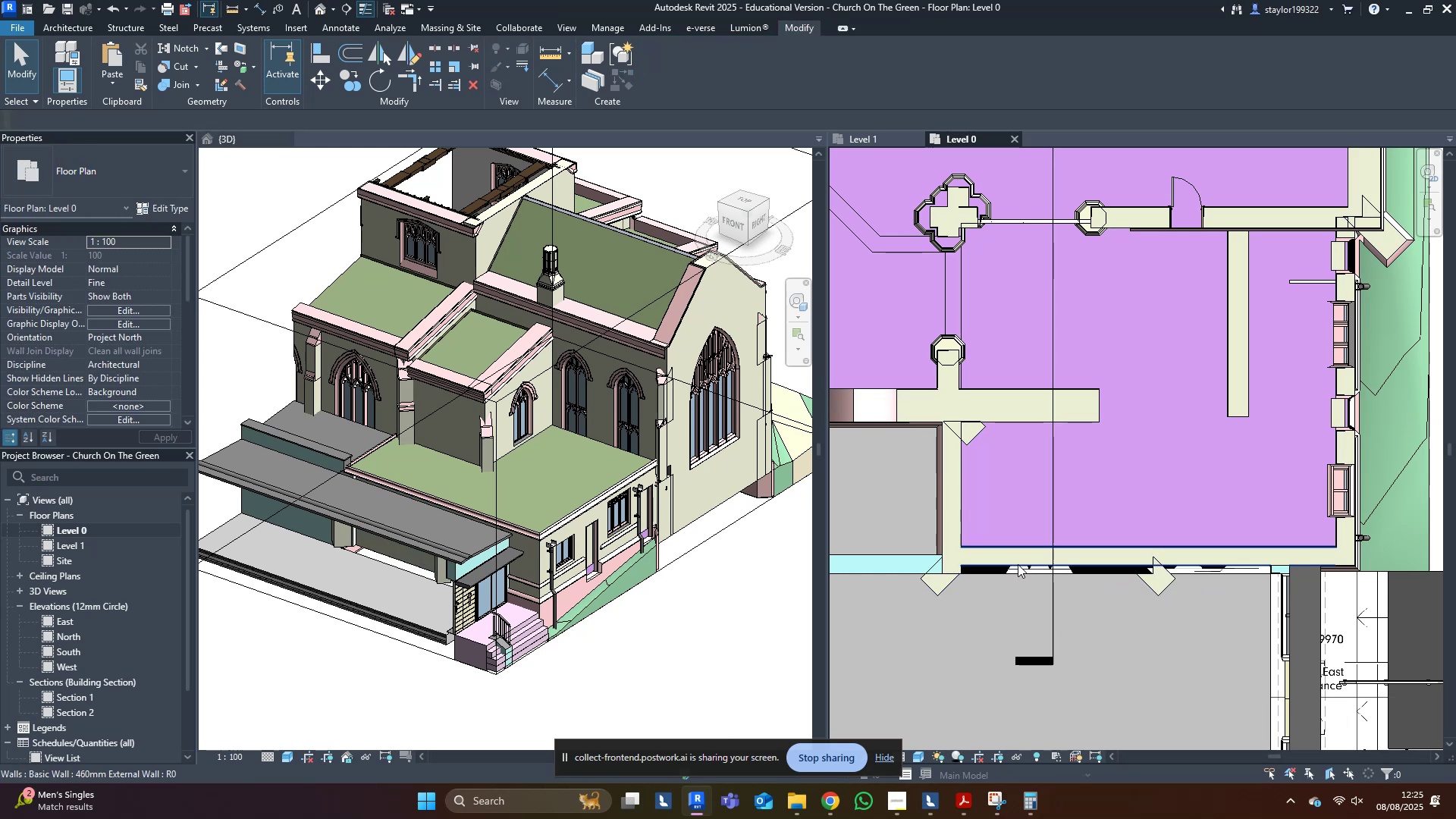 
left_click([942, 534])
 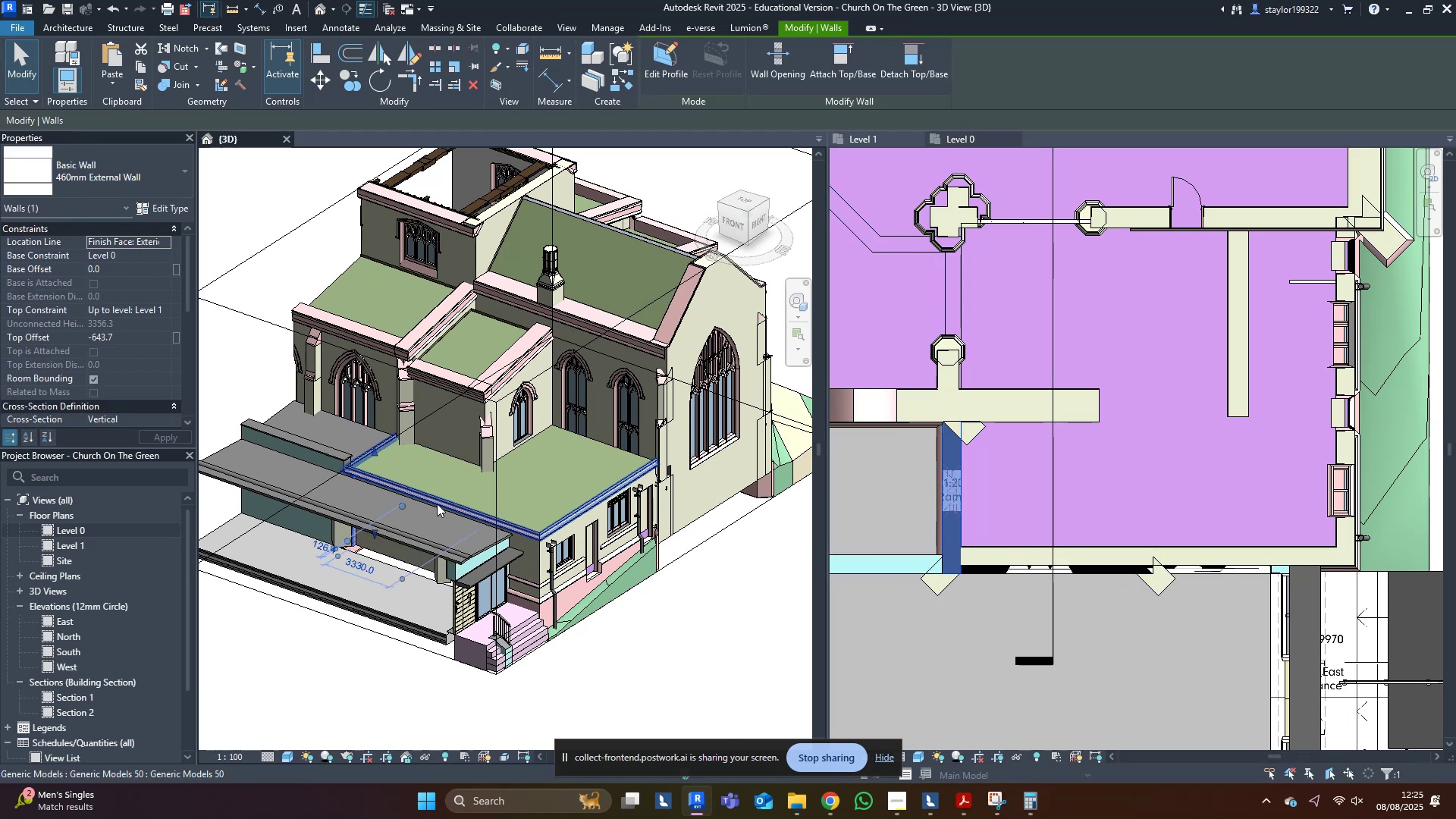 
type(tr)
 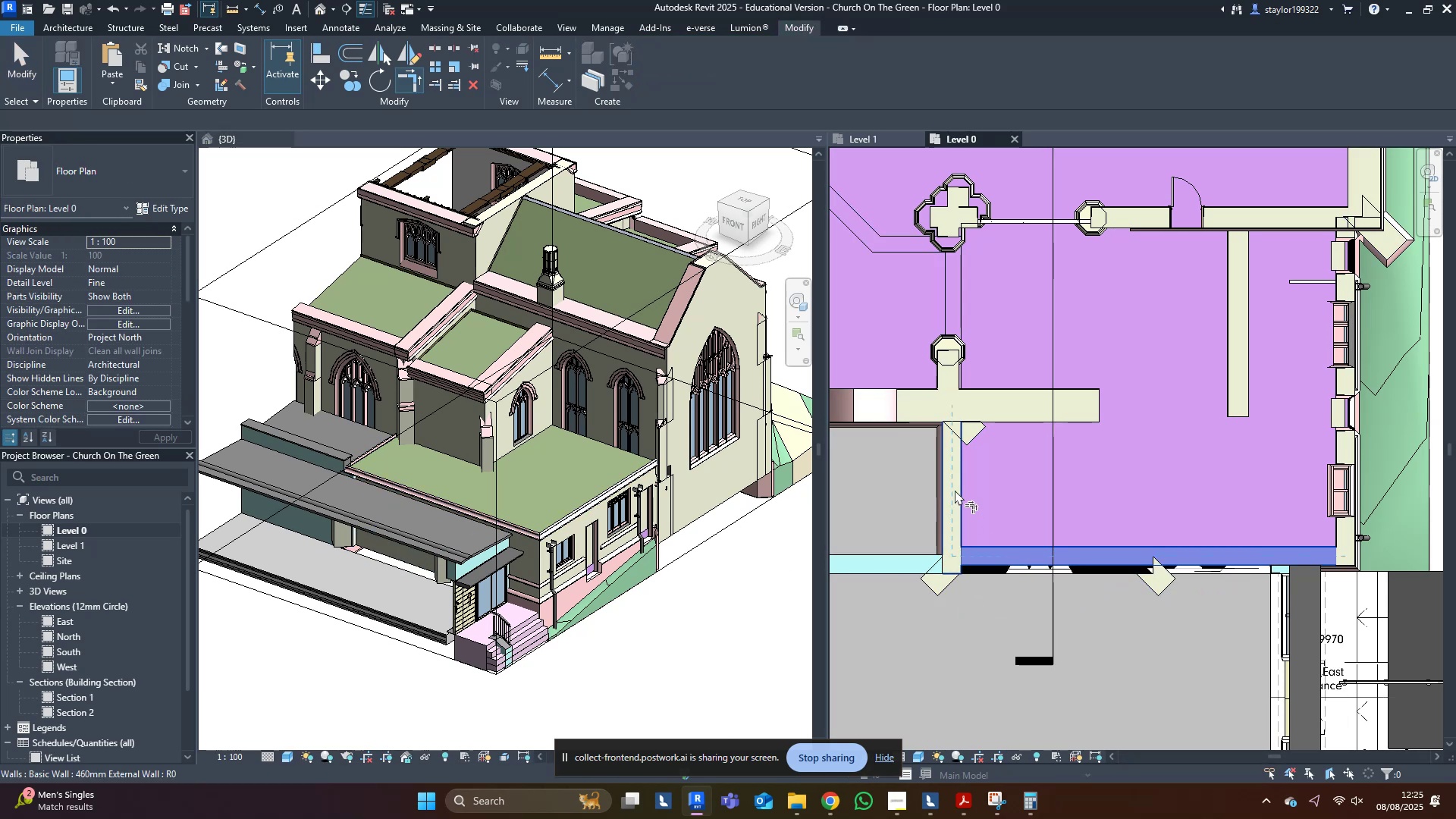 
left_click([955, 490])
 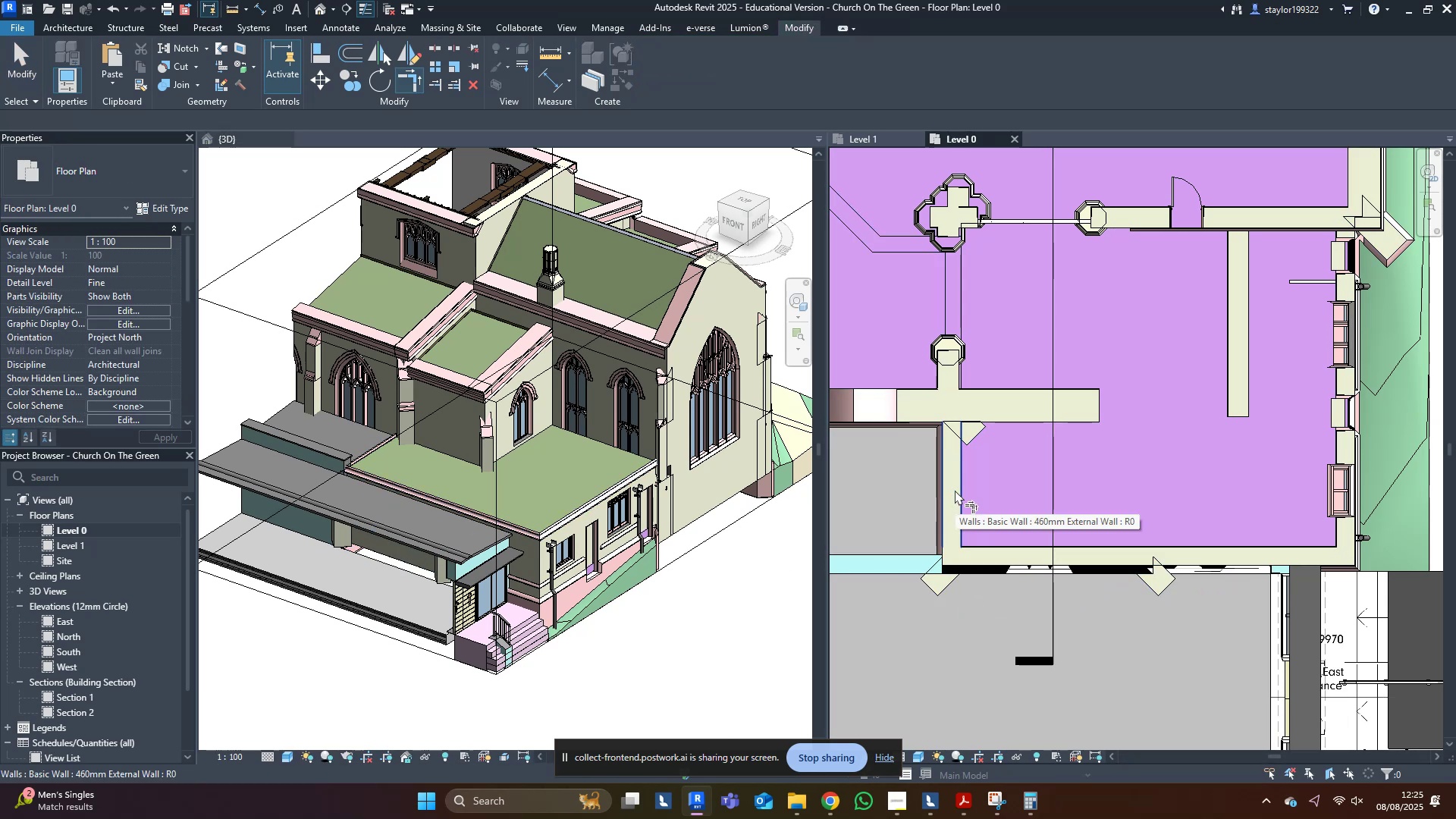 
key(Escape)
 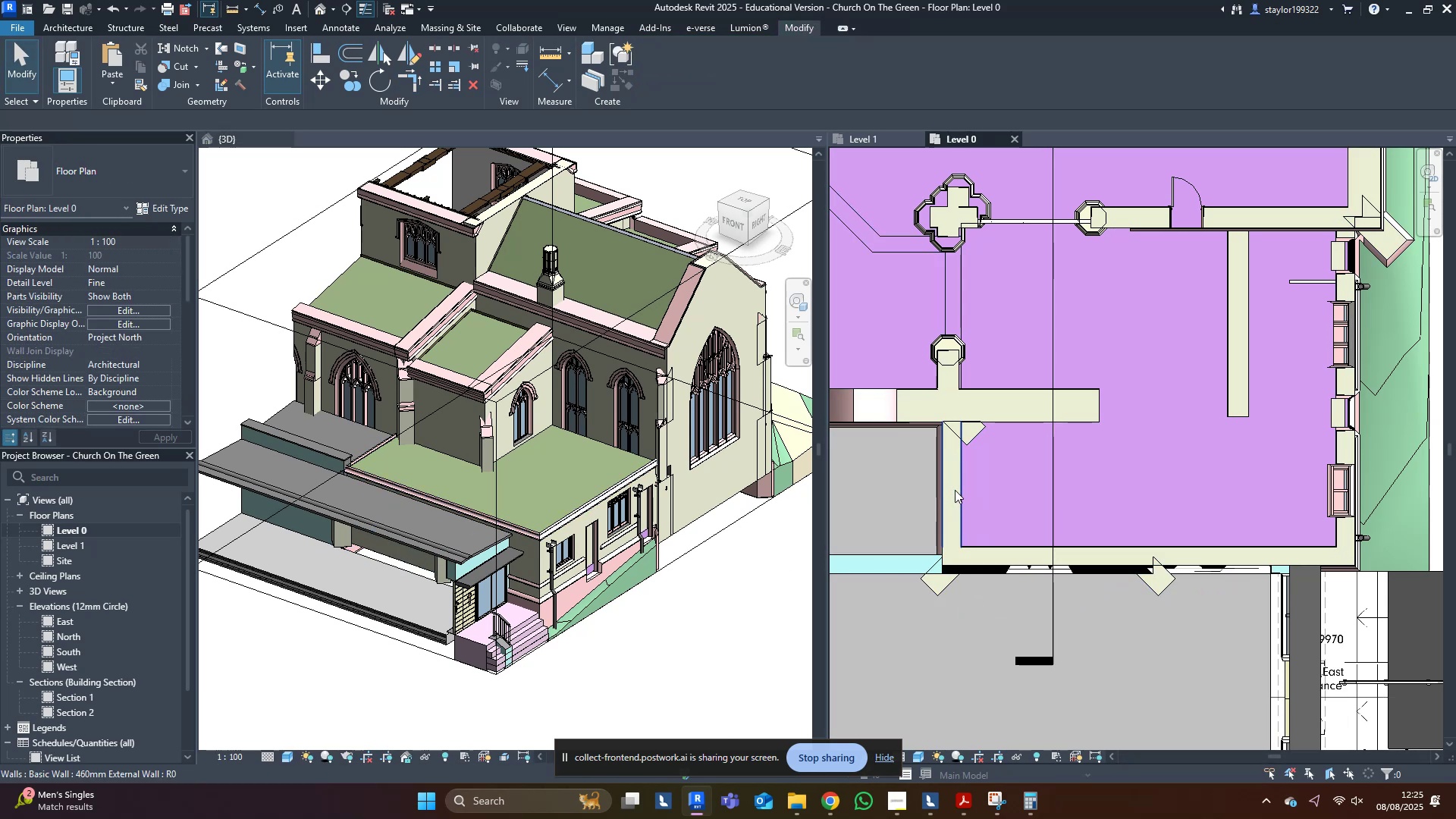 
key(Escape)
 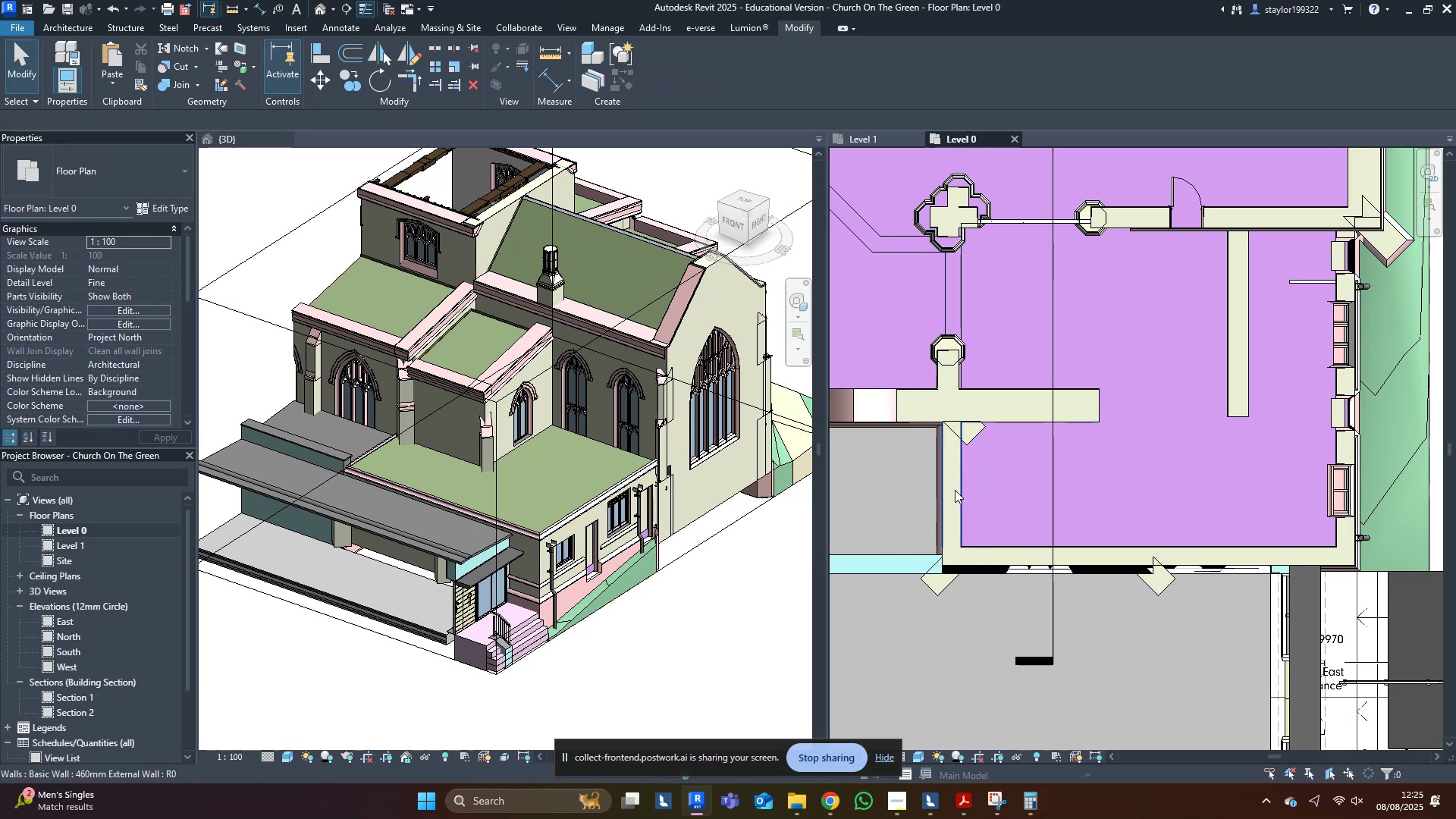 
key(Escape)
 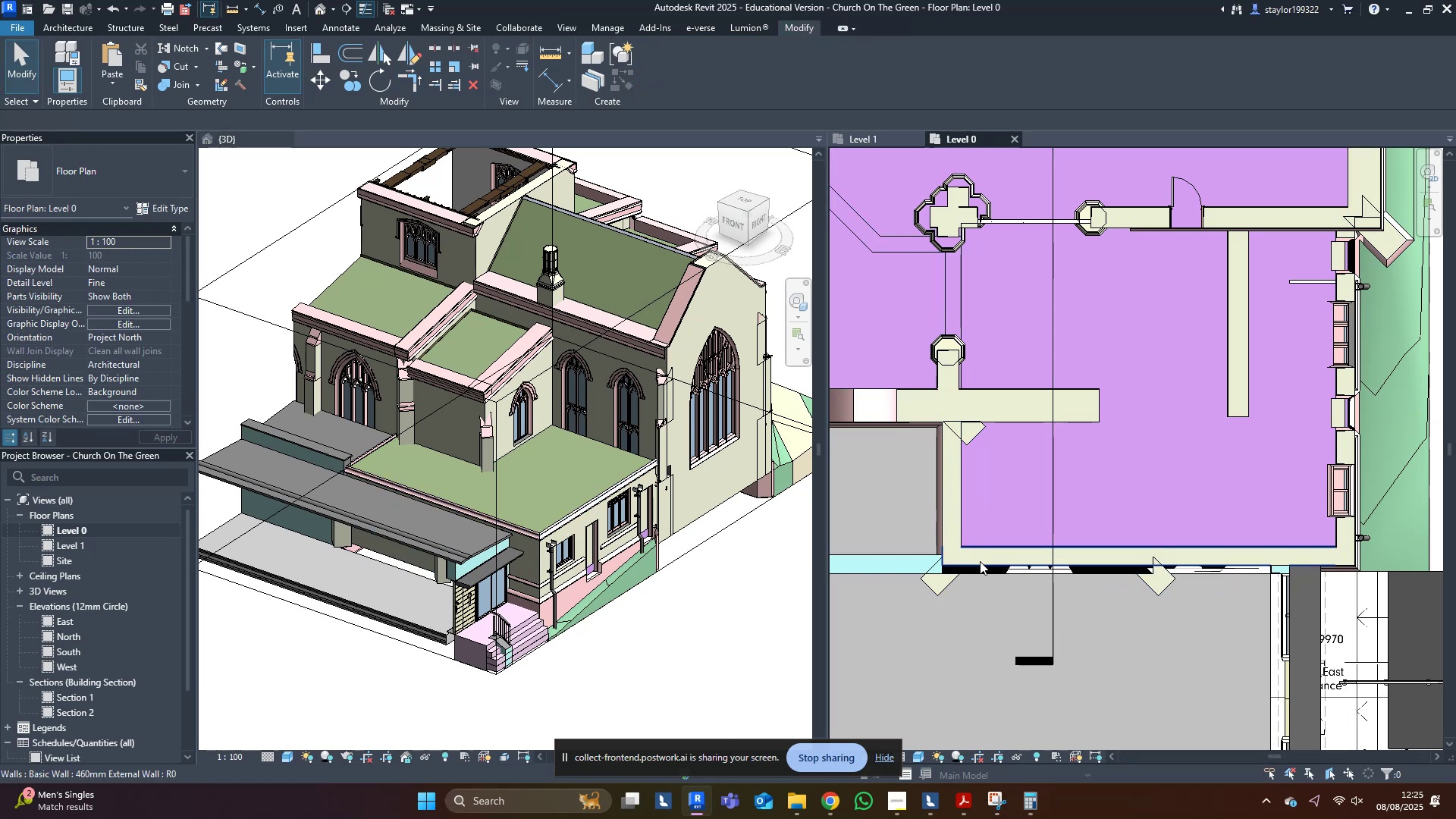 
key(Escape)
 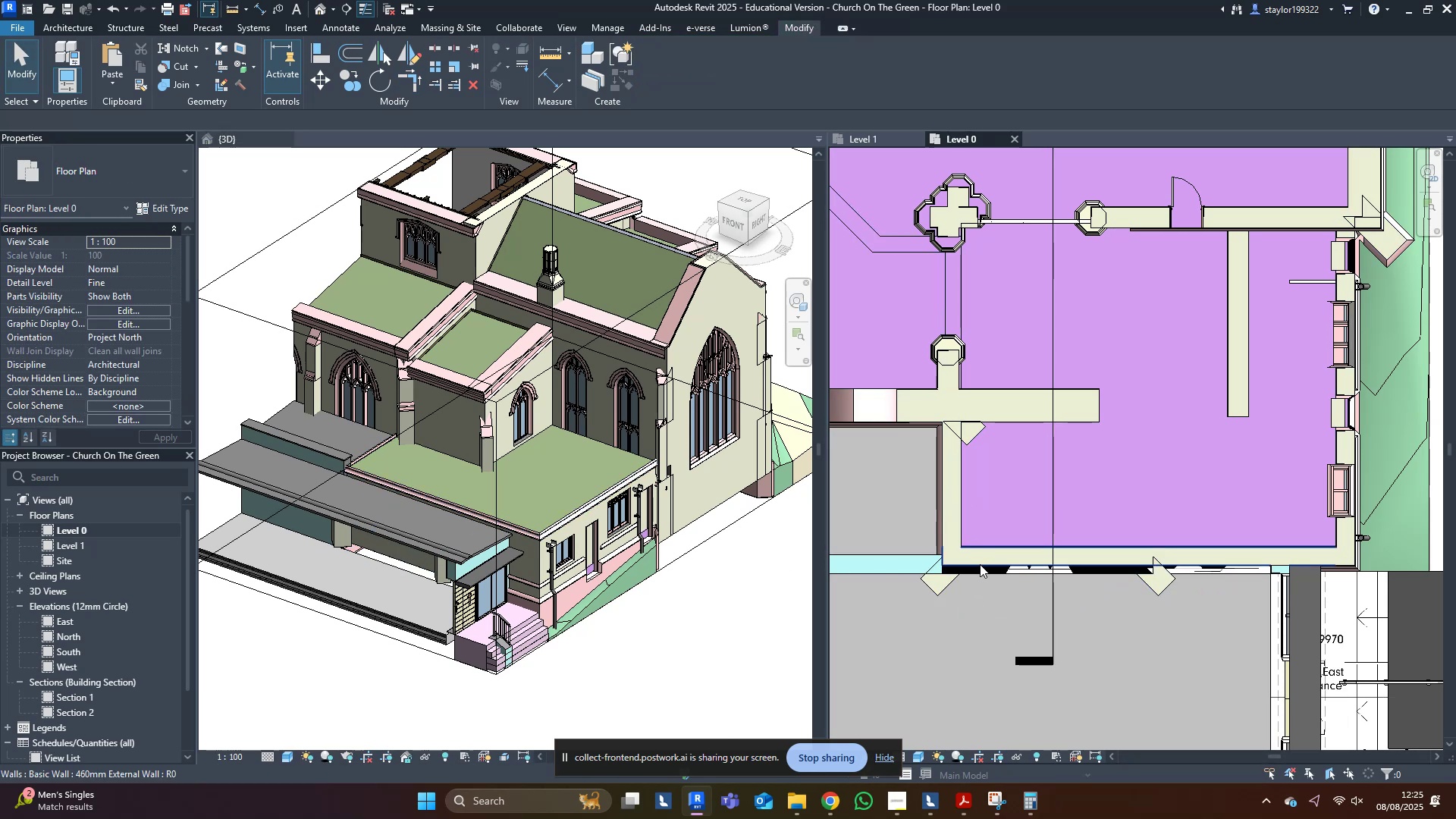 
left_click([980, 564])
 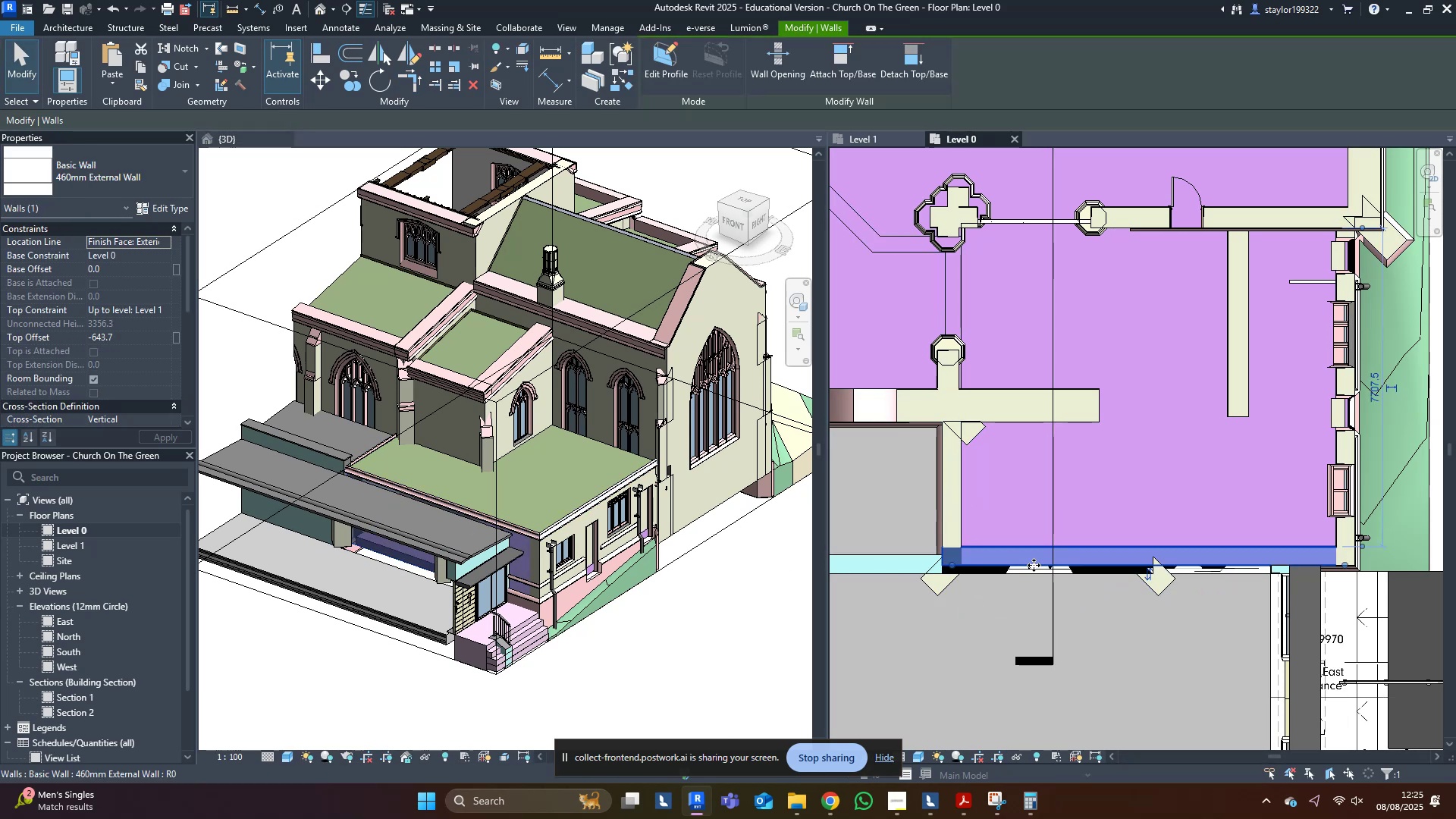 
scroll: coordinate [1094, 577], scroll_direction: up, amount: 4.0
 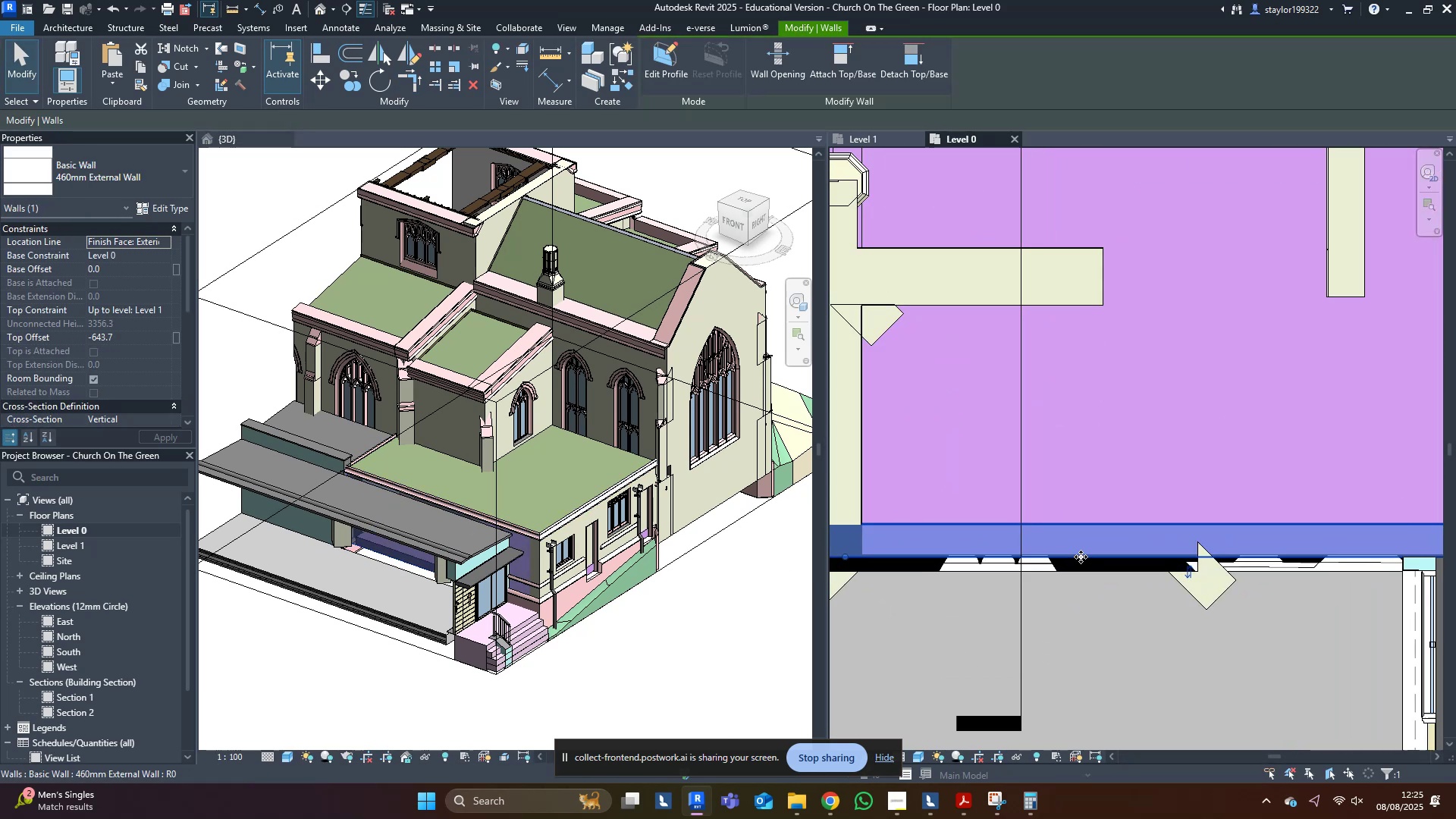 
left_click_drag(start_coordinate=[1081, 556], to_coordinate=[1090, 570])
 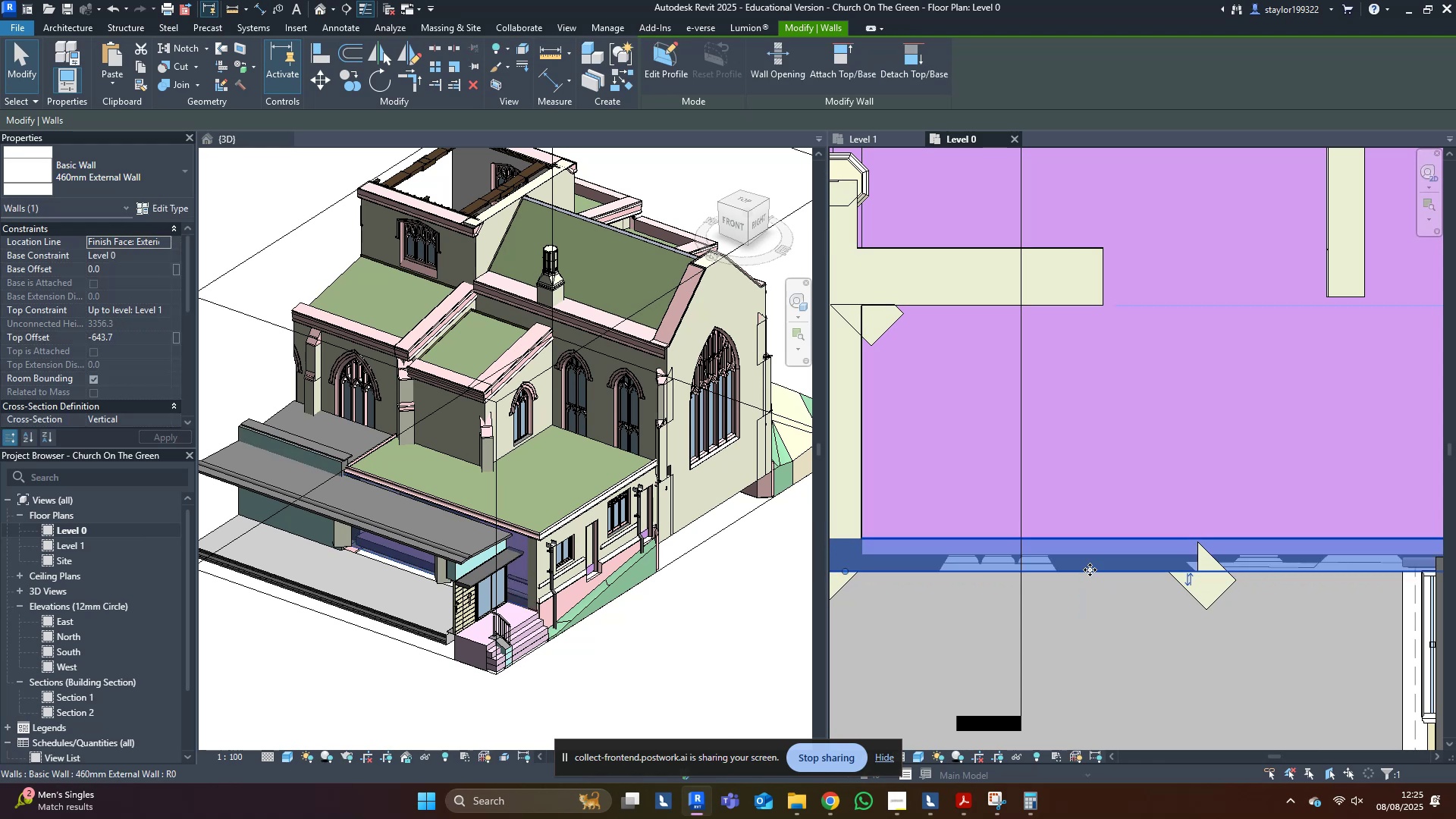 
key(Escape)
type(wfsd)
 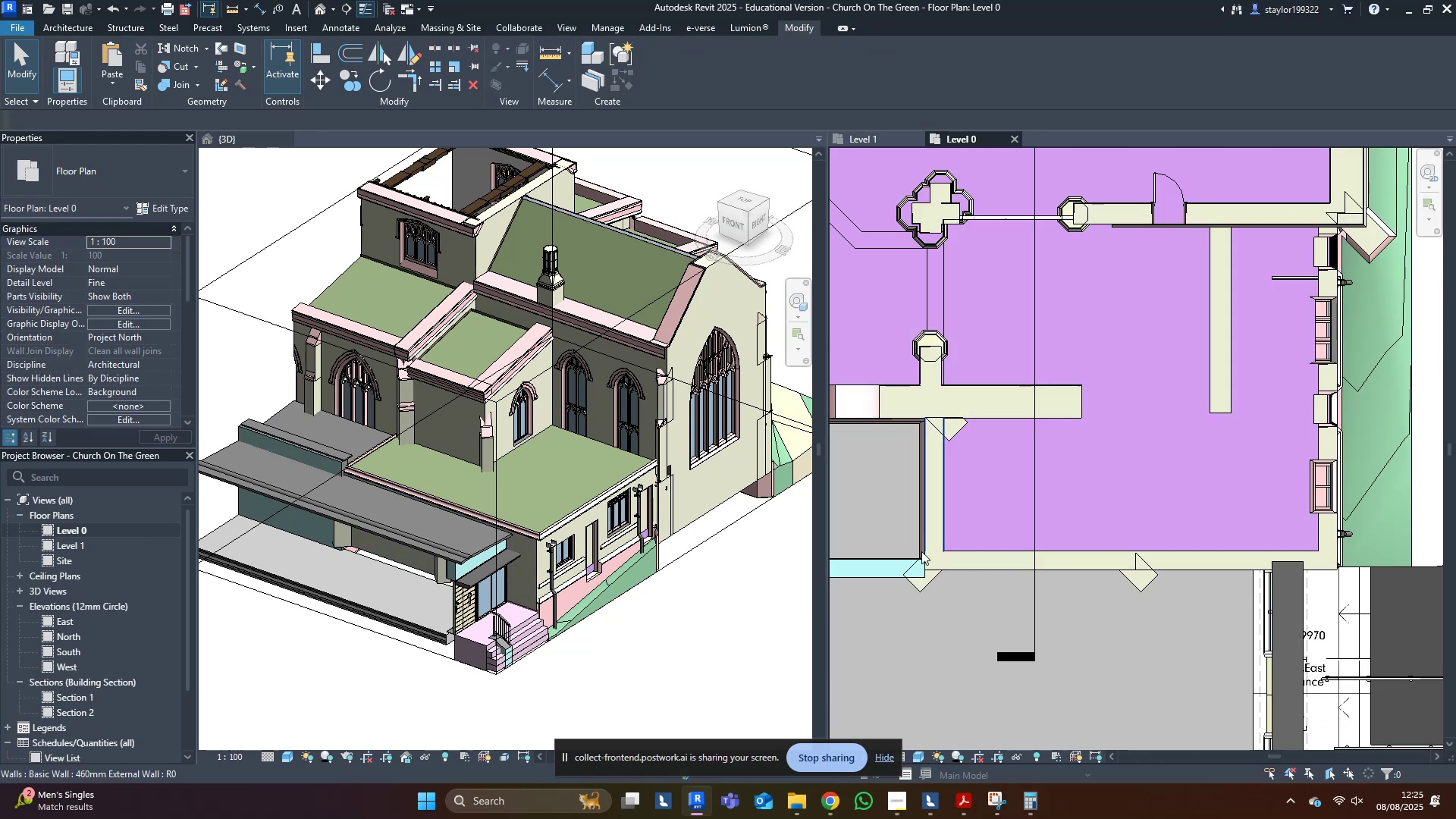 
scroll: coordinate [1222, 626], scroll_direction: down, amount: 4.0
 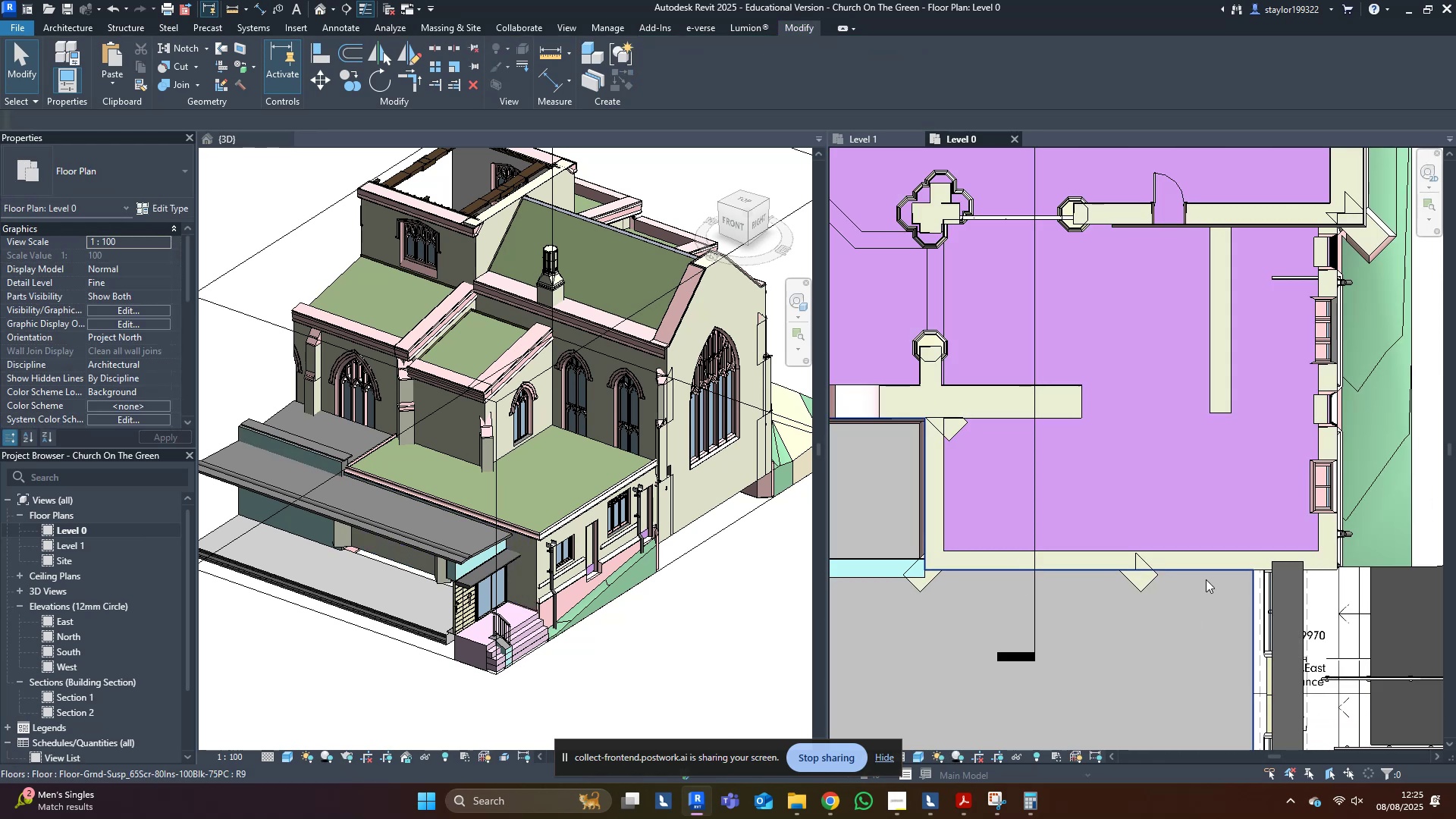 
double_click([507, 453])
 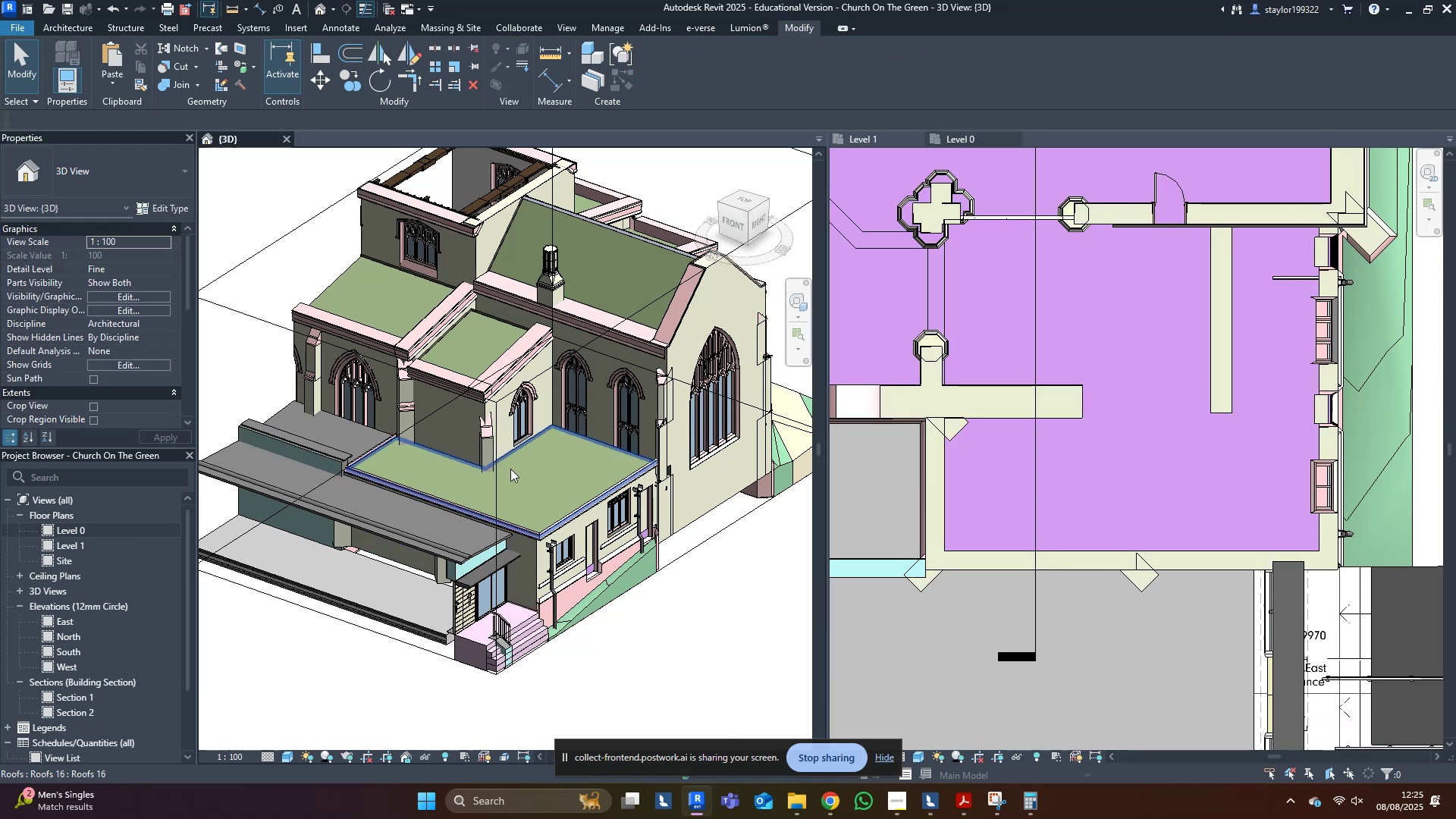 
scroll: coordinate [469, 573], scroll_direction: up, amount: 6.0
 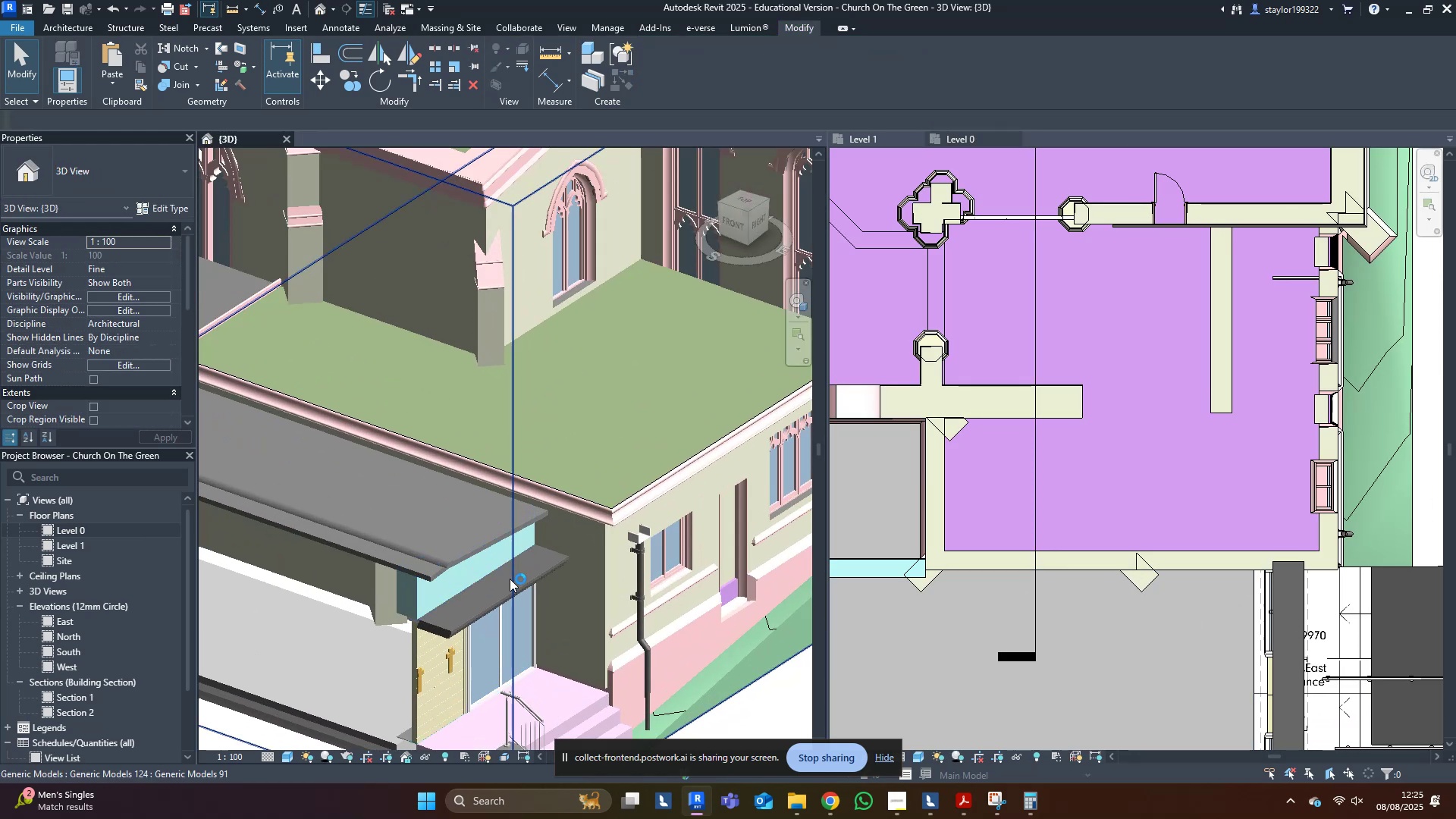 
hold_key(key=ShiftLeft, duration=0.59)
 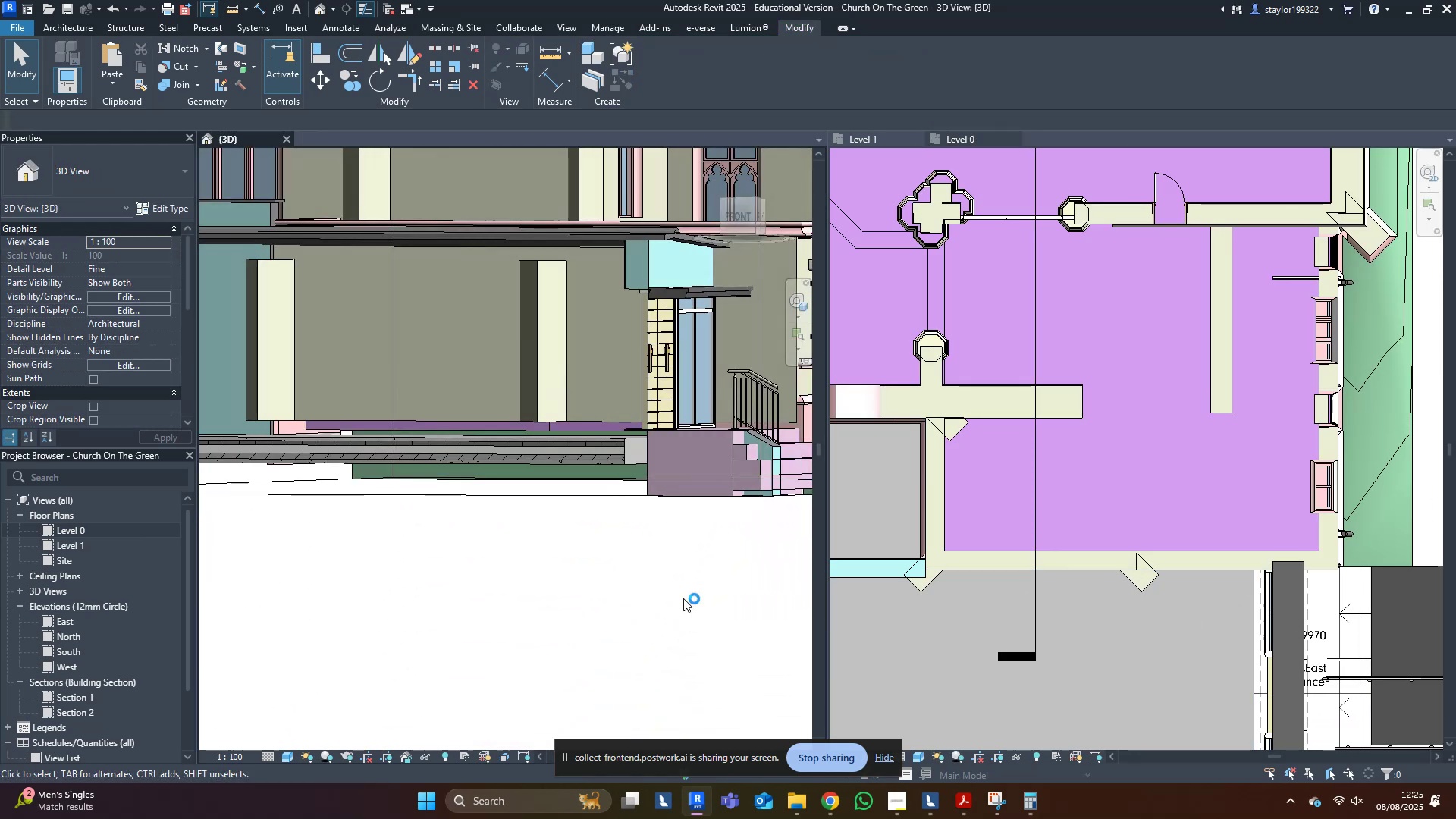 
hold_key(key=ShiftLeft, duration=0.99)
 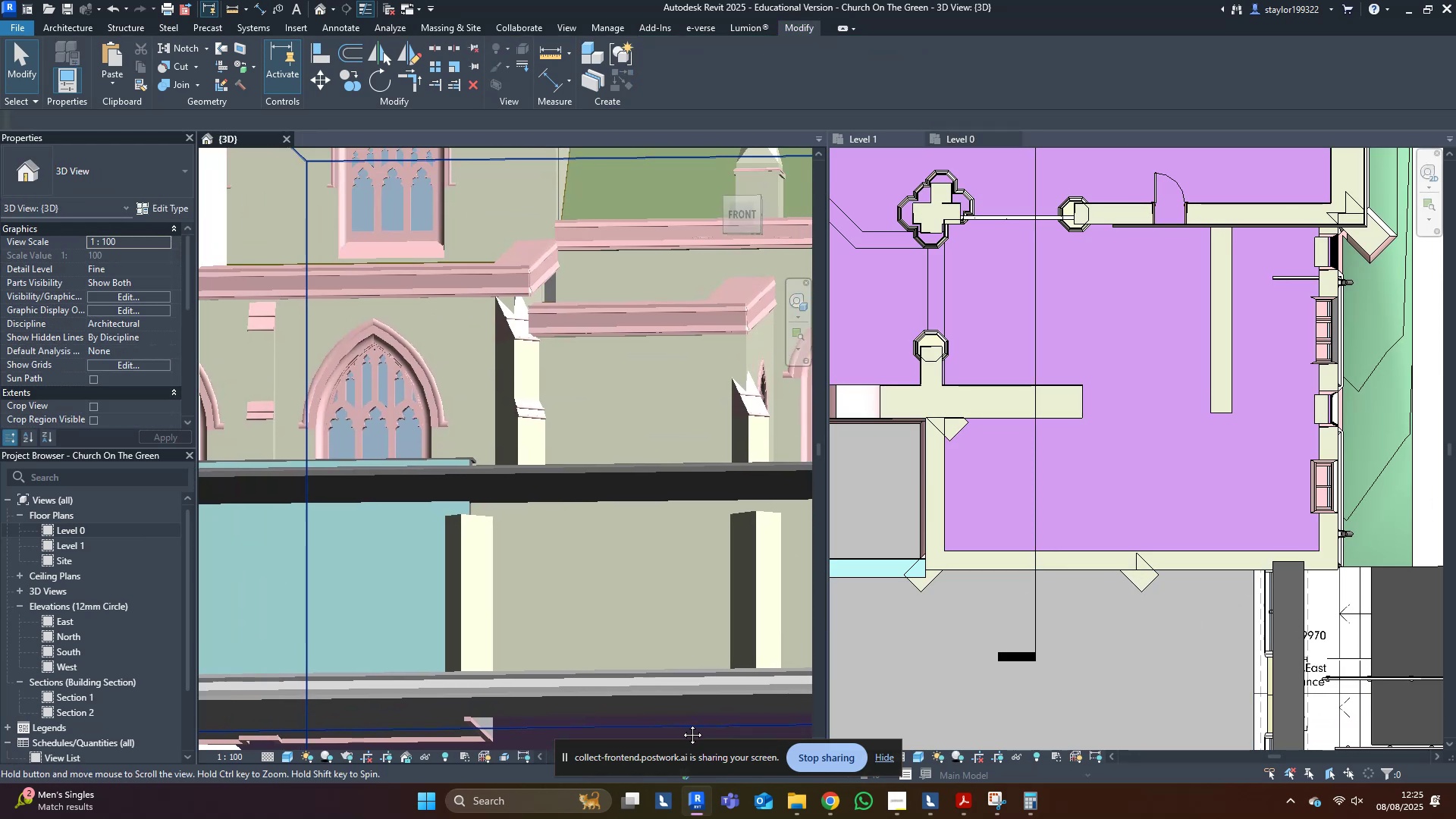 
type(al)
 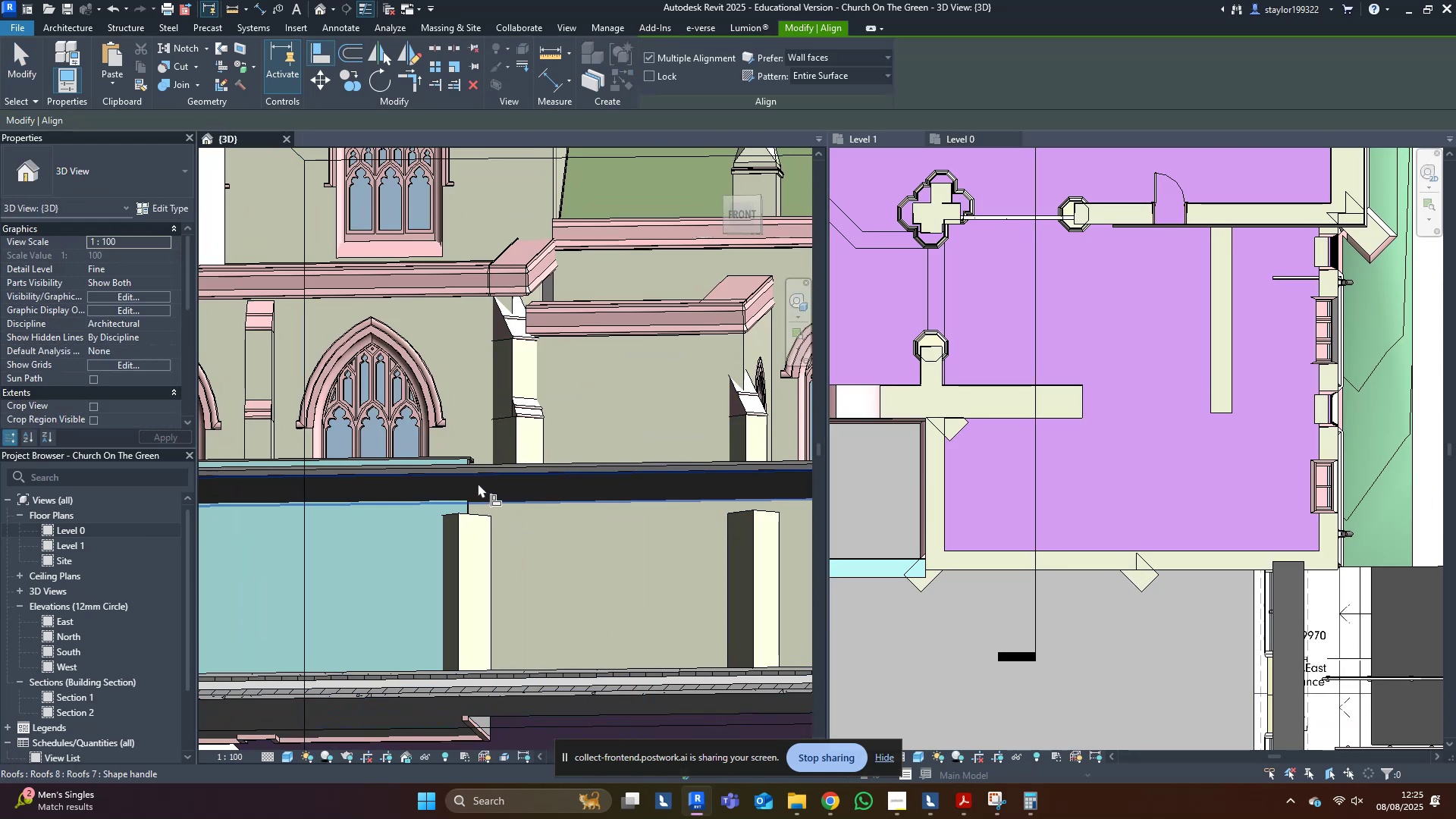 
left_click([478, 482])
 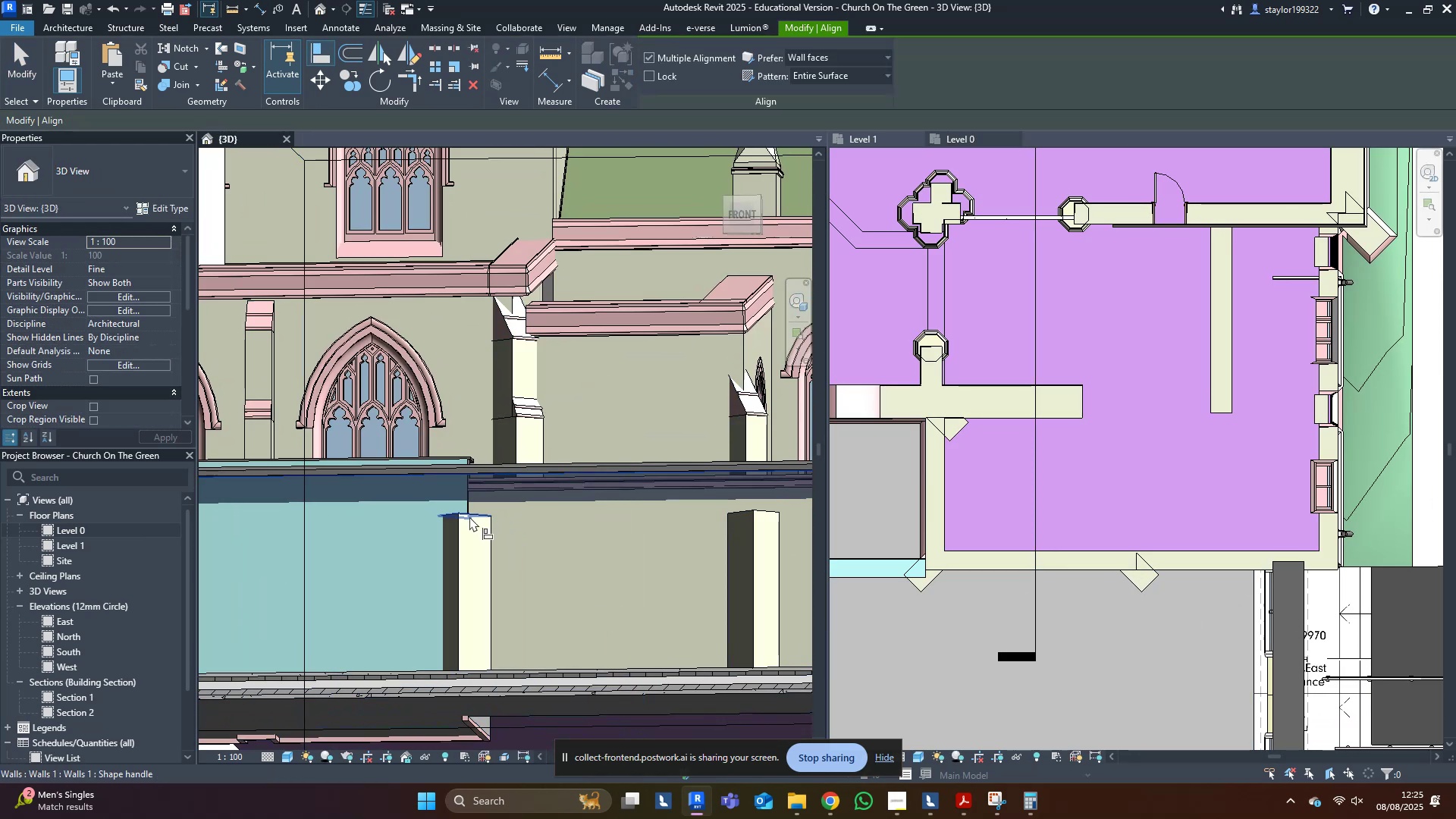 
left_click([469, 516])
 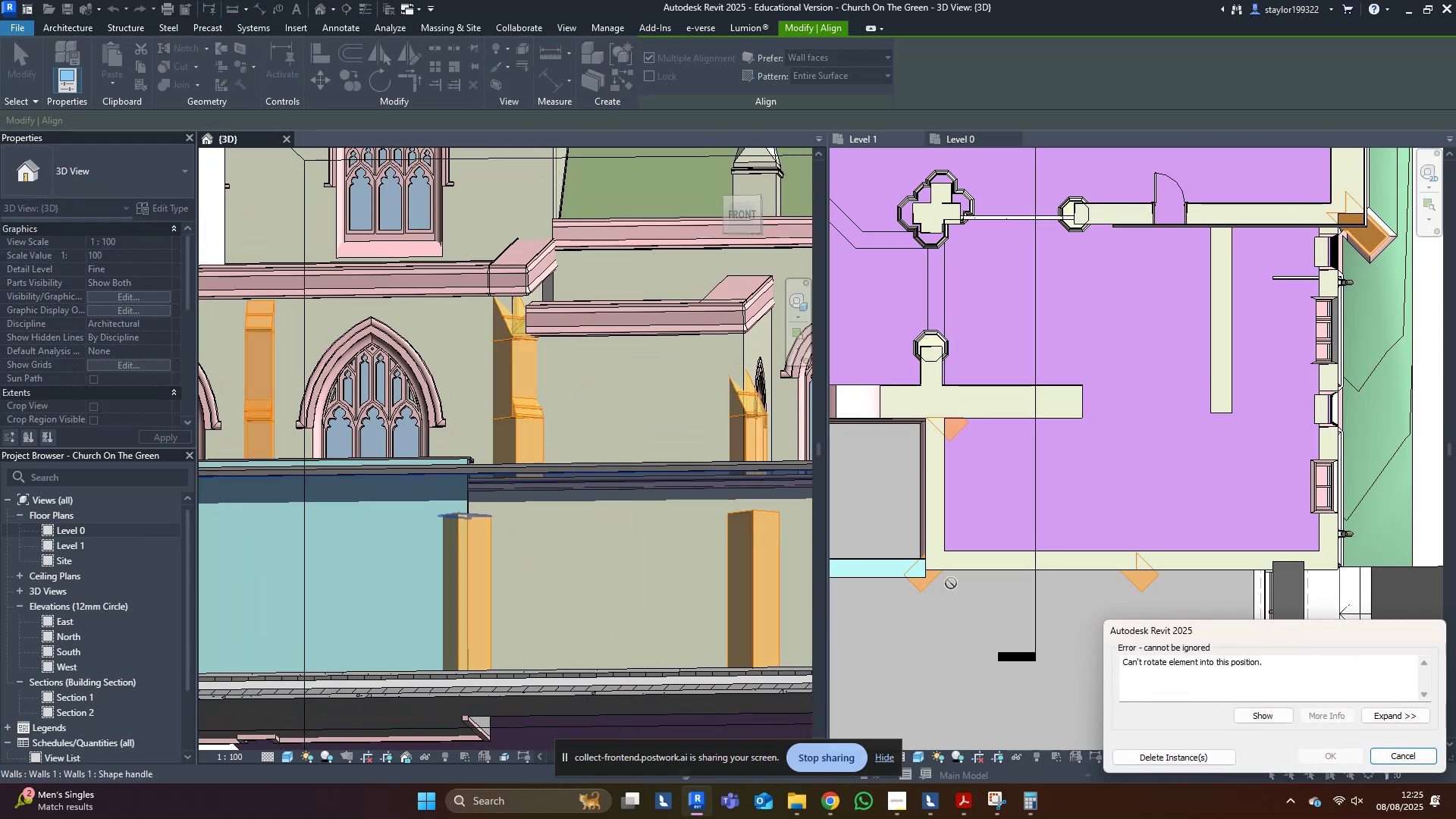 
key(Escape)
 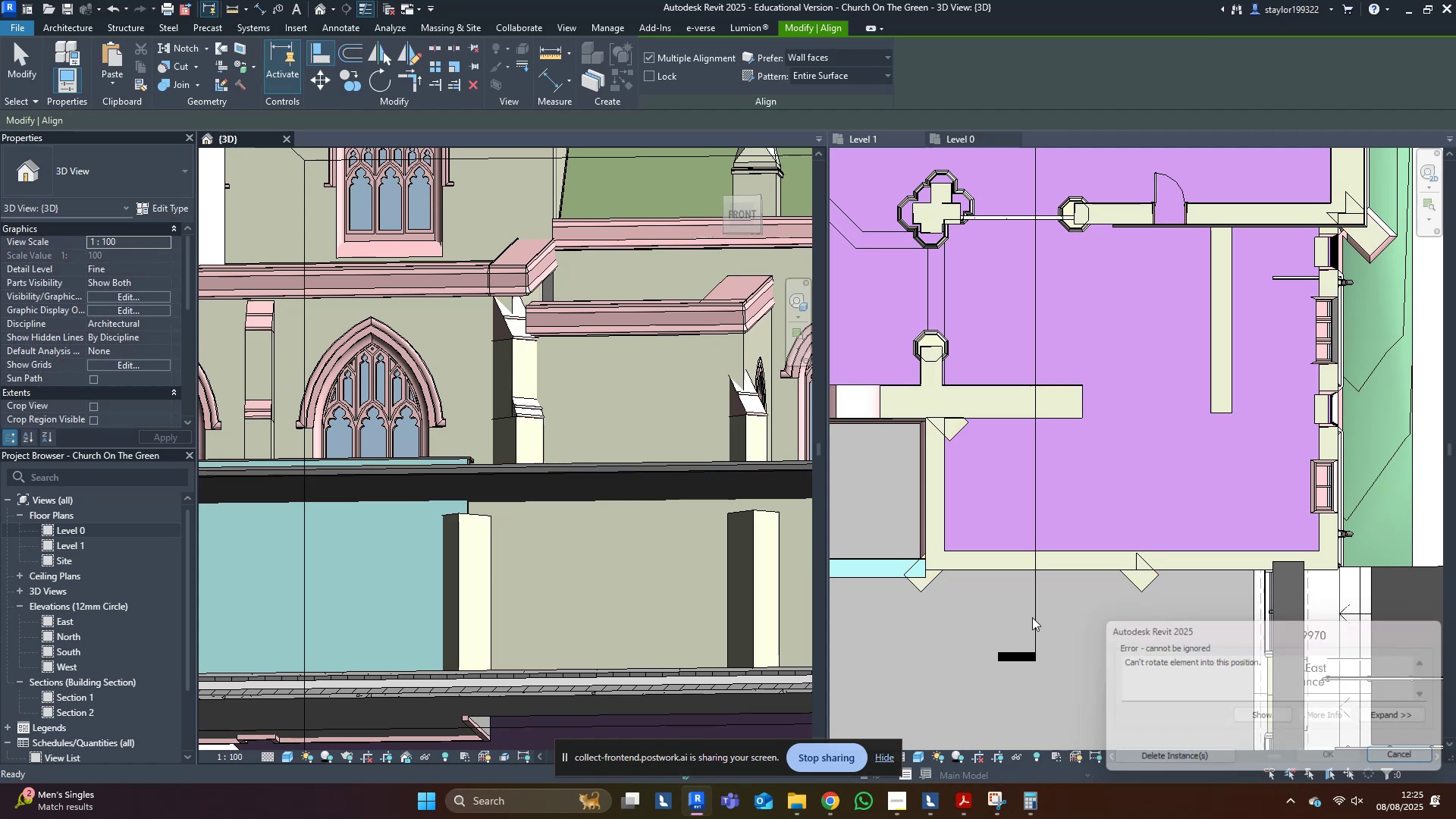 
key(Escape)
 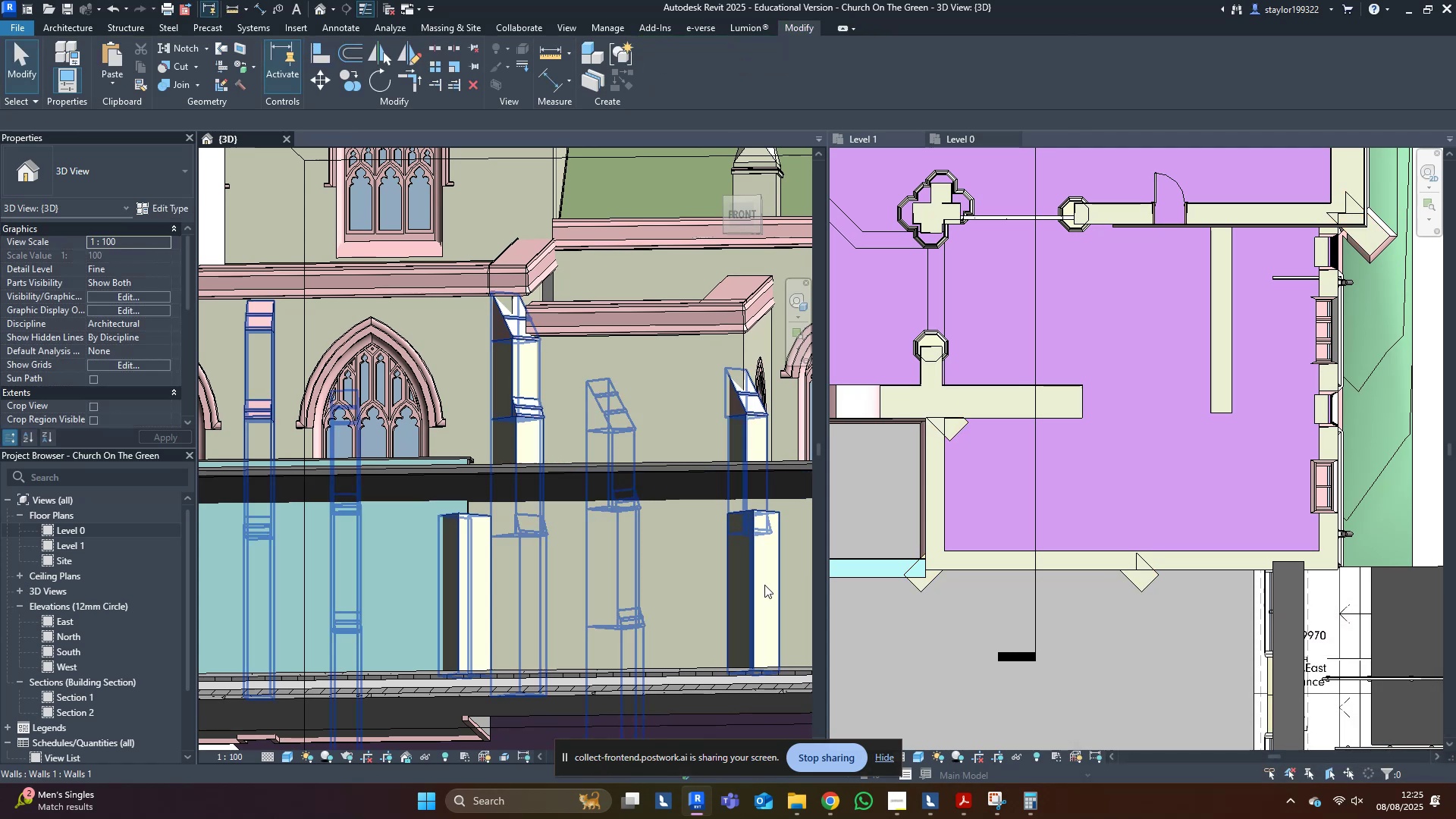 
key(Escape)
 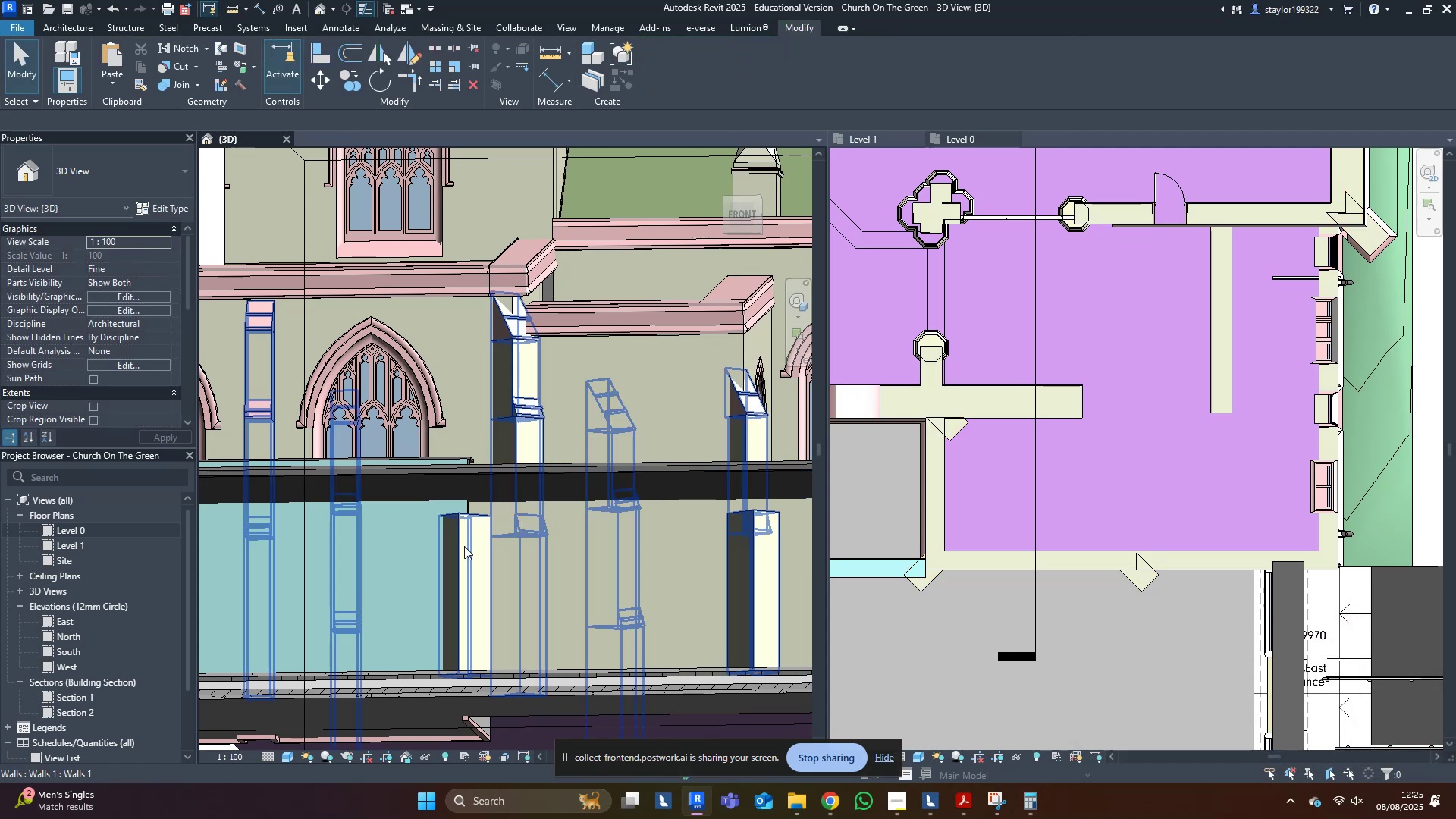 
left_click([461, 544])
 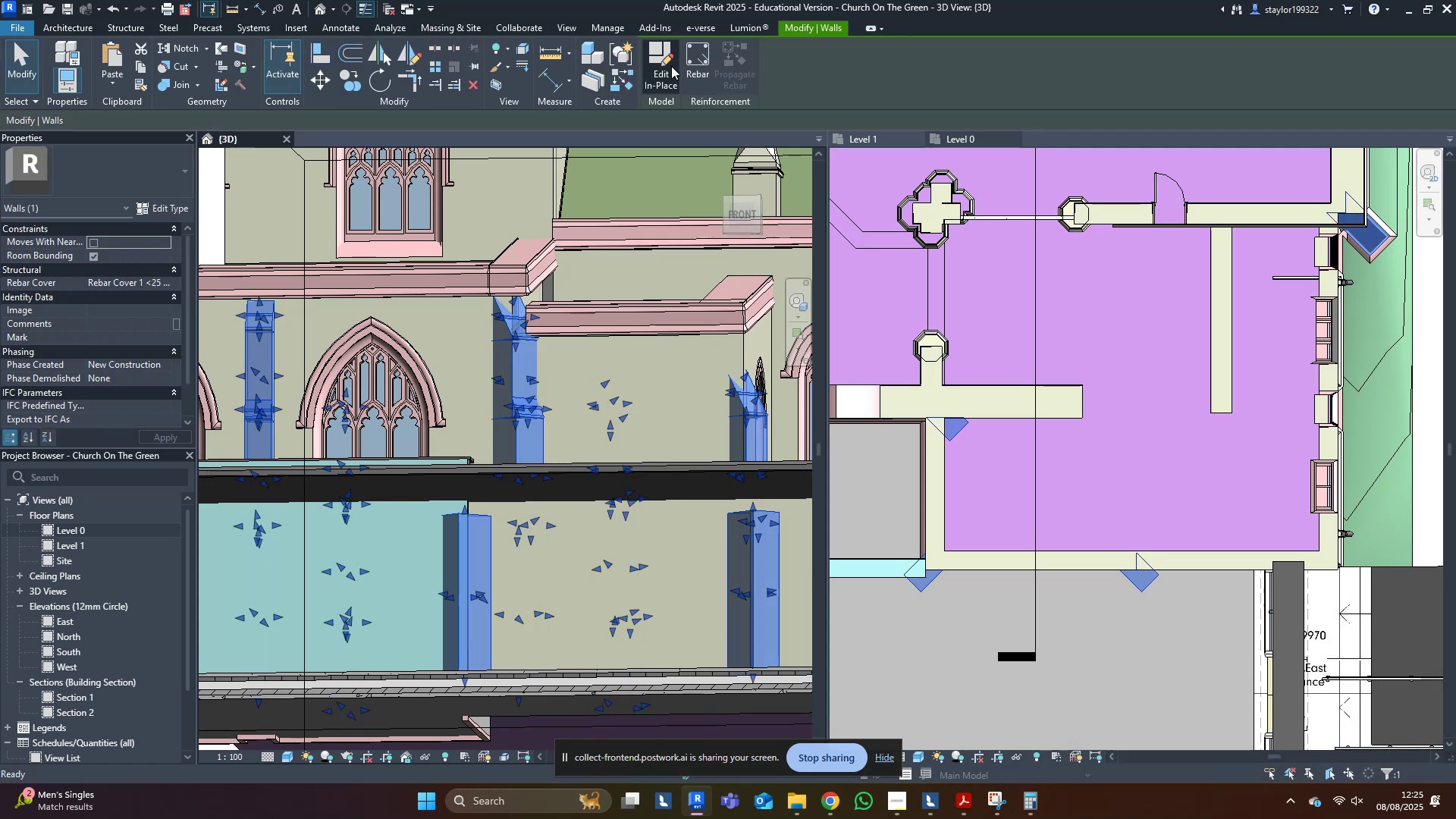 
middle_click([592, 470])
 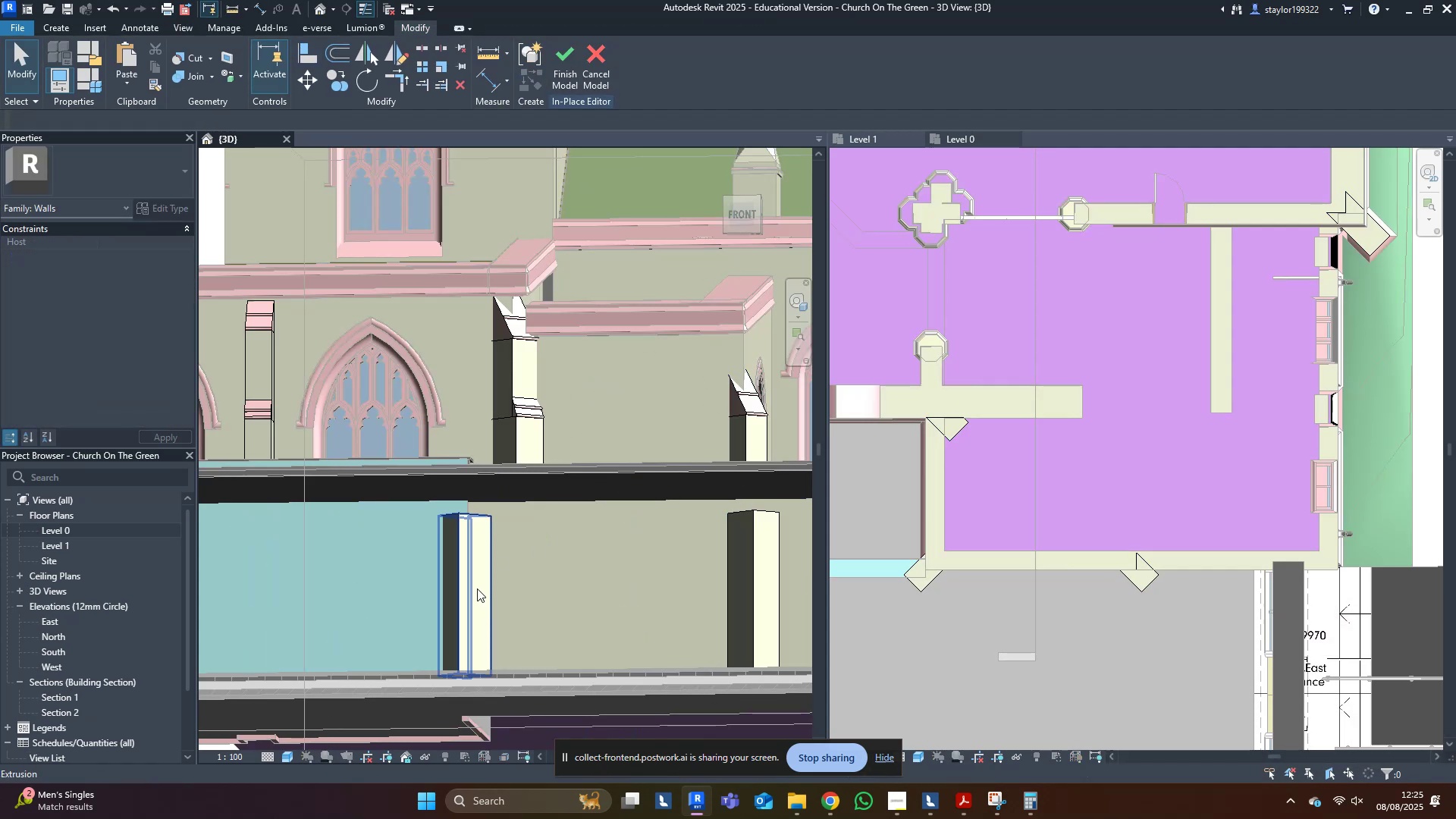 
left_click([475, 575])
 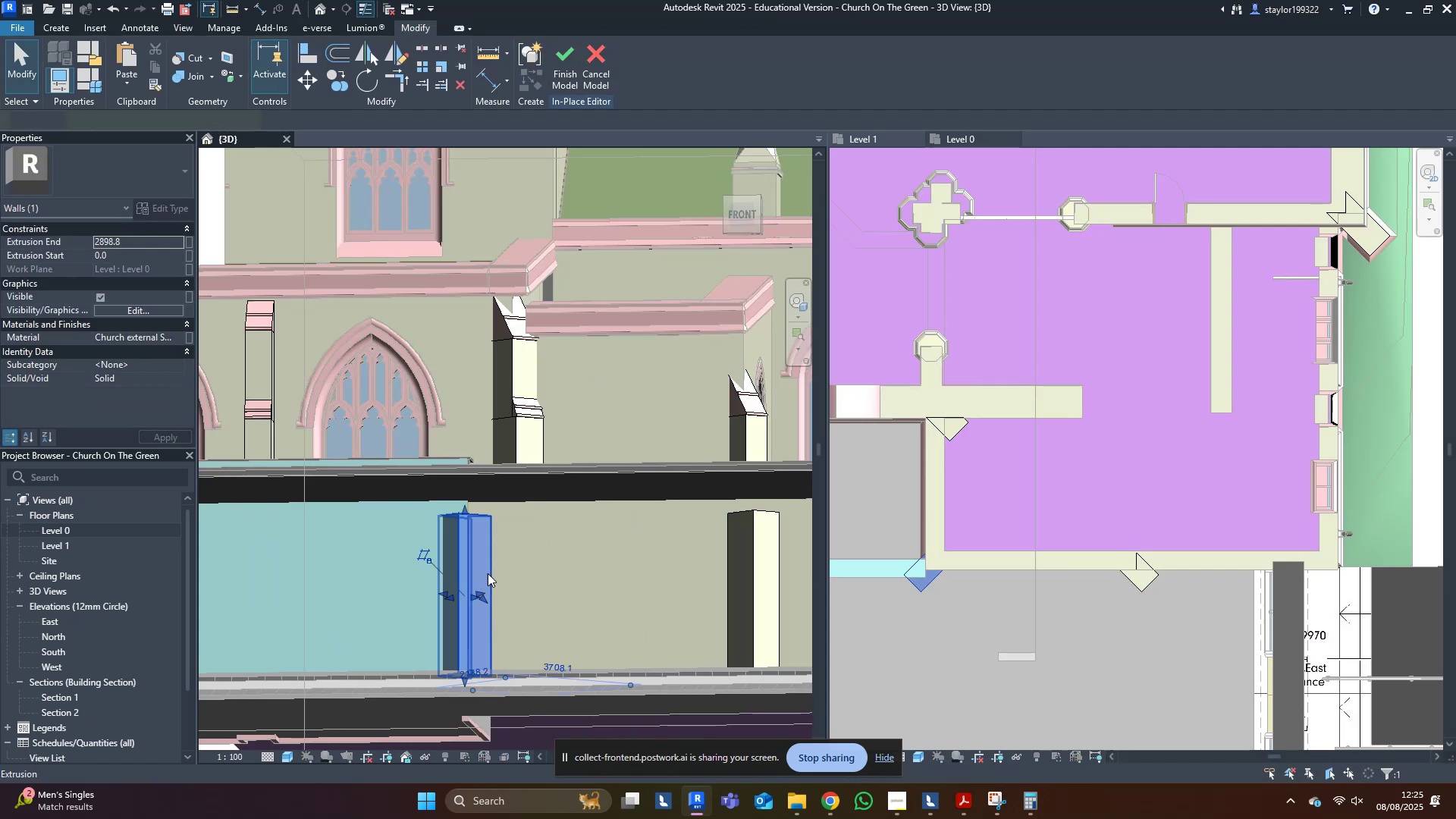 
hold_key(key=ShiftLeft, duration=1.02)
 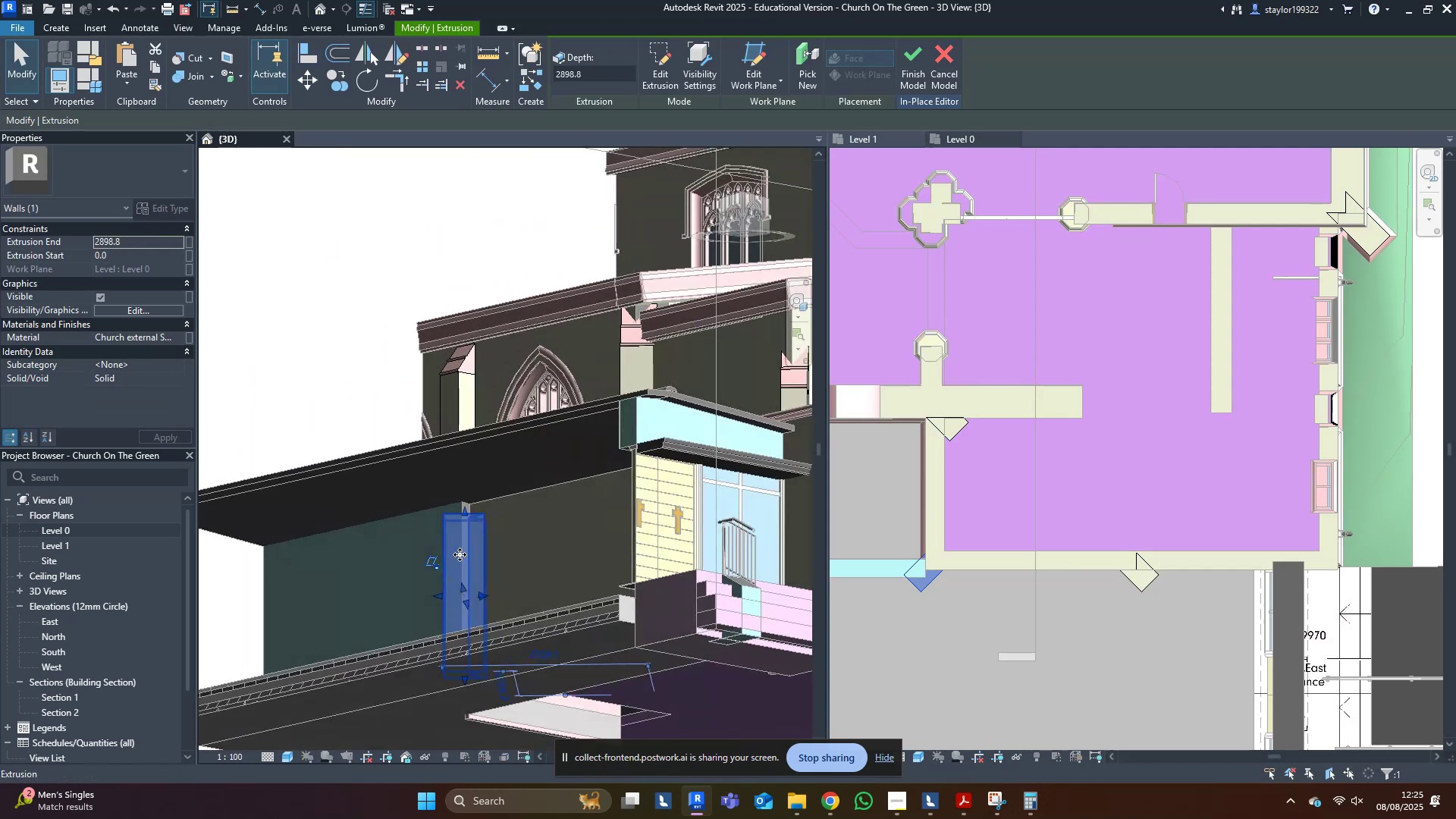 
scroll: coordinate [463, 549], scroll_direction: up, amount: 1.0
 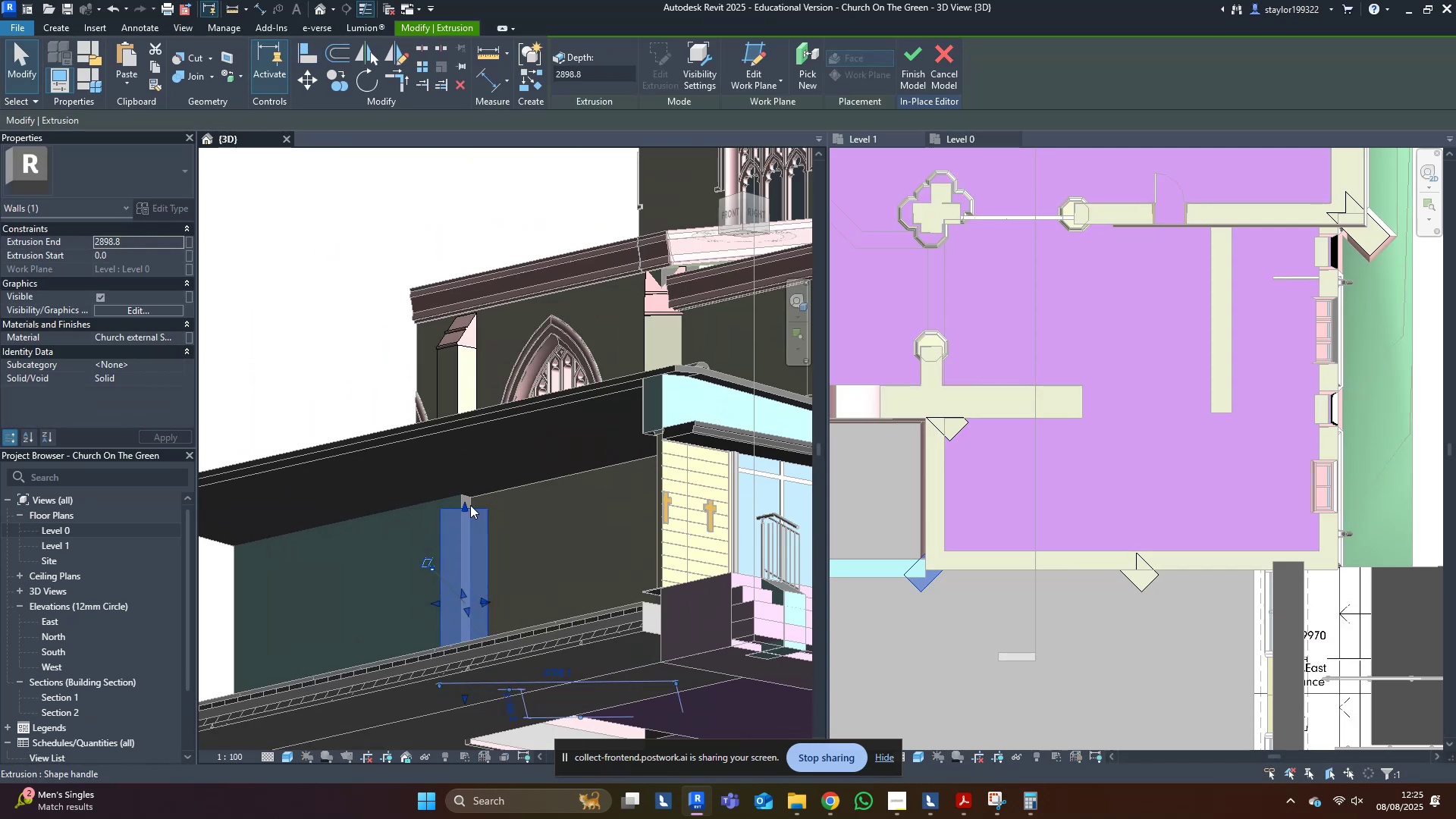 
left_click_drag(start_coordinate=[466, 507], to_coordinate=[482, 479])
 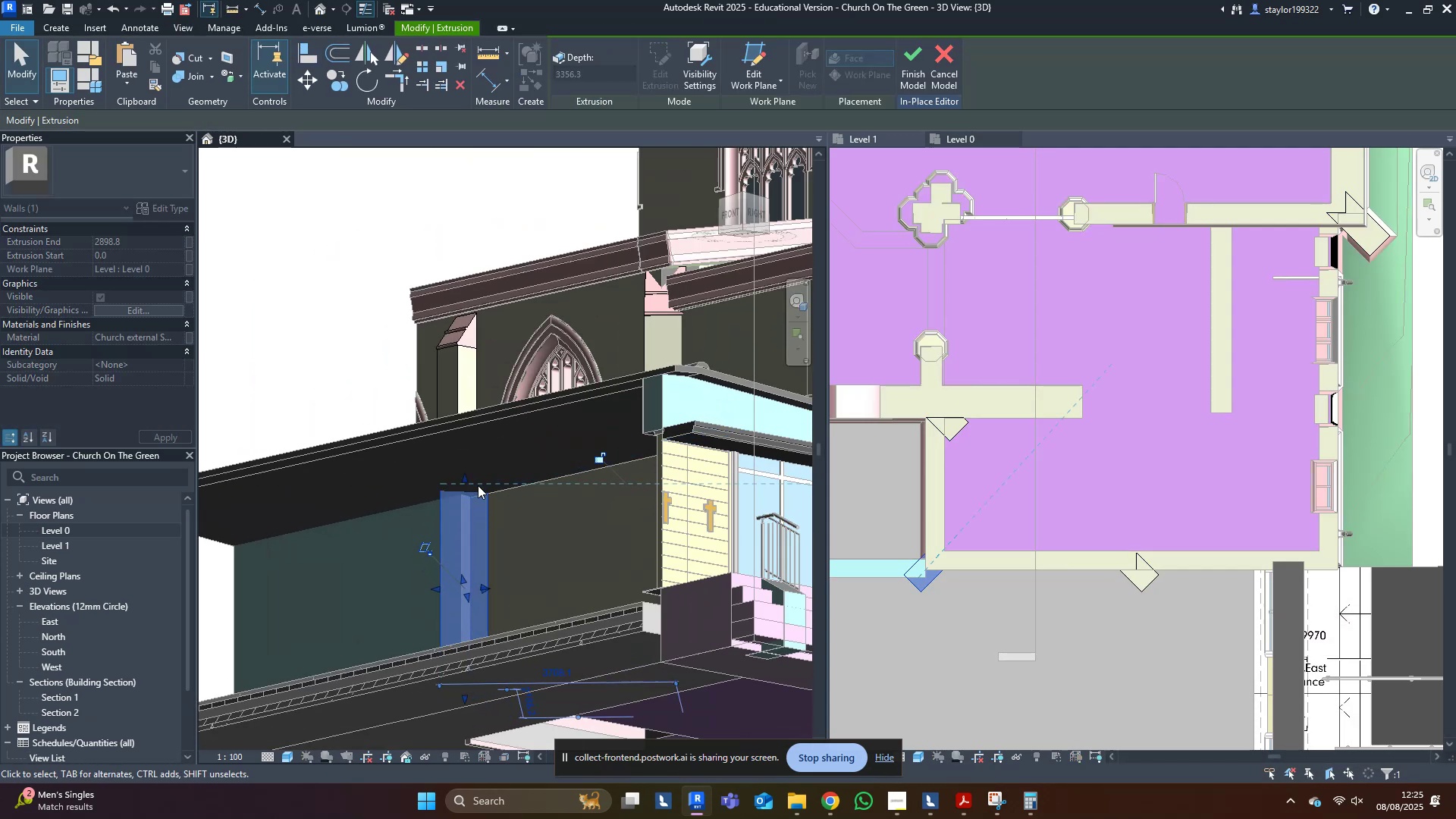 
hold_key(key=ShiftLeft, duration=1.0)
 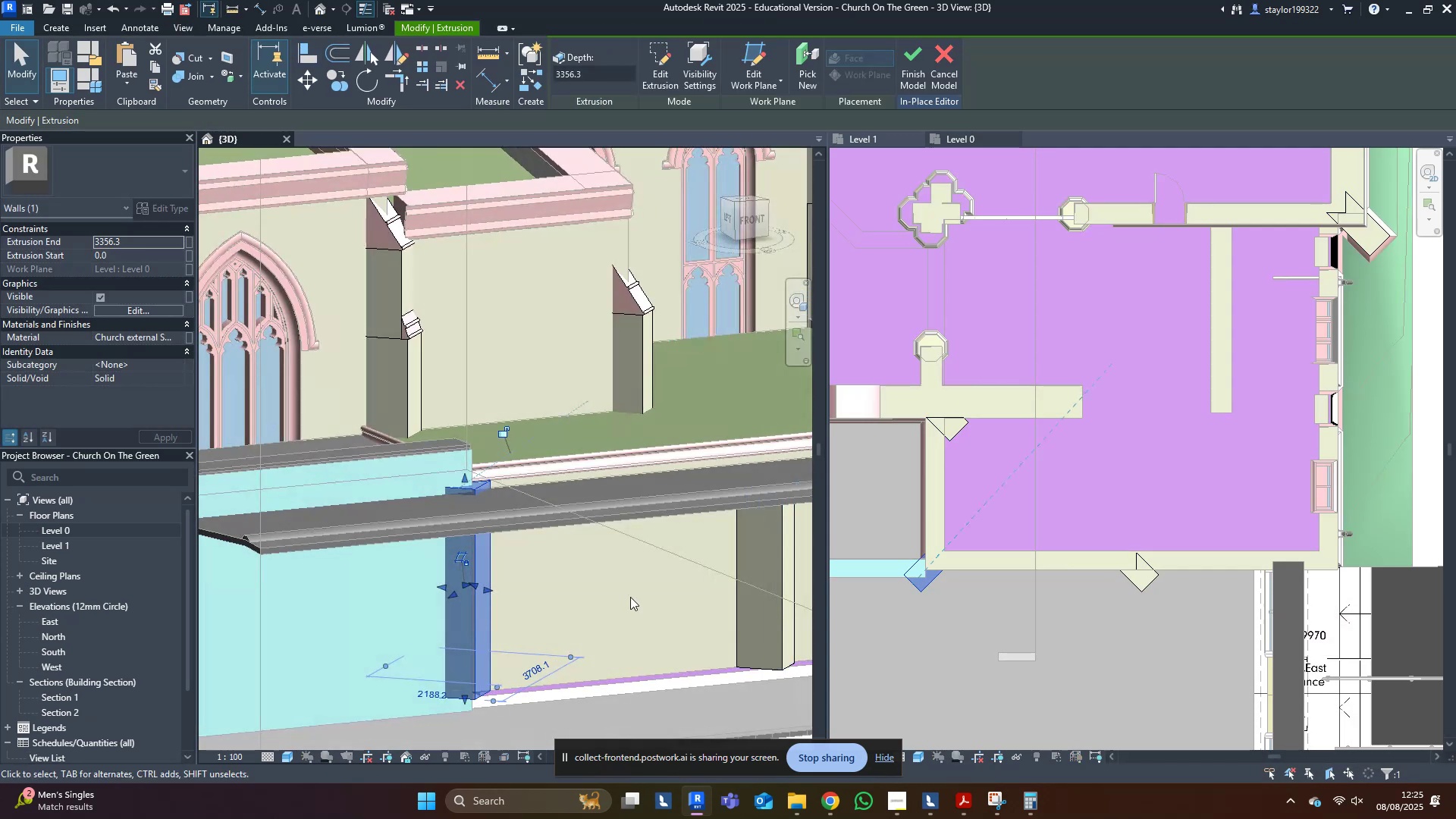 
scroll: coordinate [355, 470], scroll_direction: up, amount: 3.0
 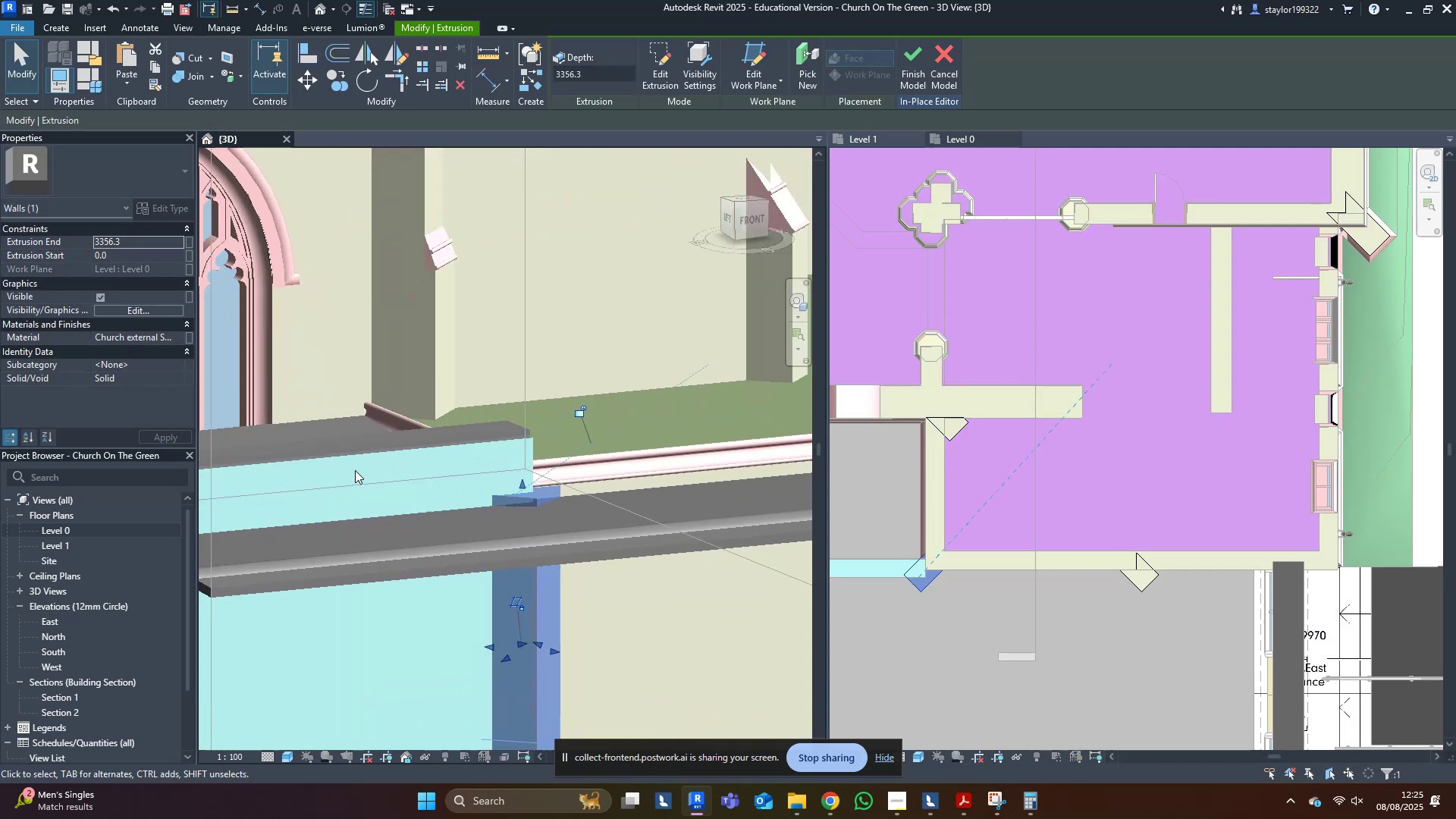 
hold_key(key=ShiftLeft, duration=0.41)
 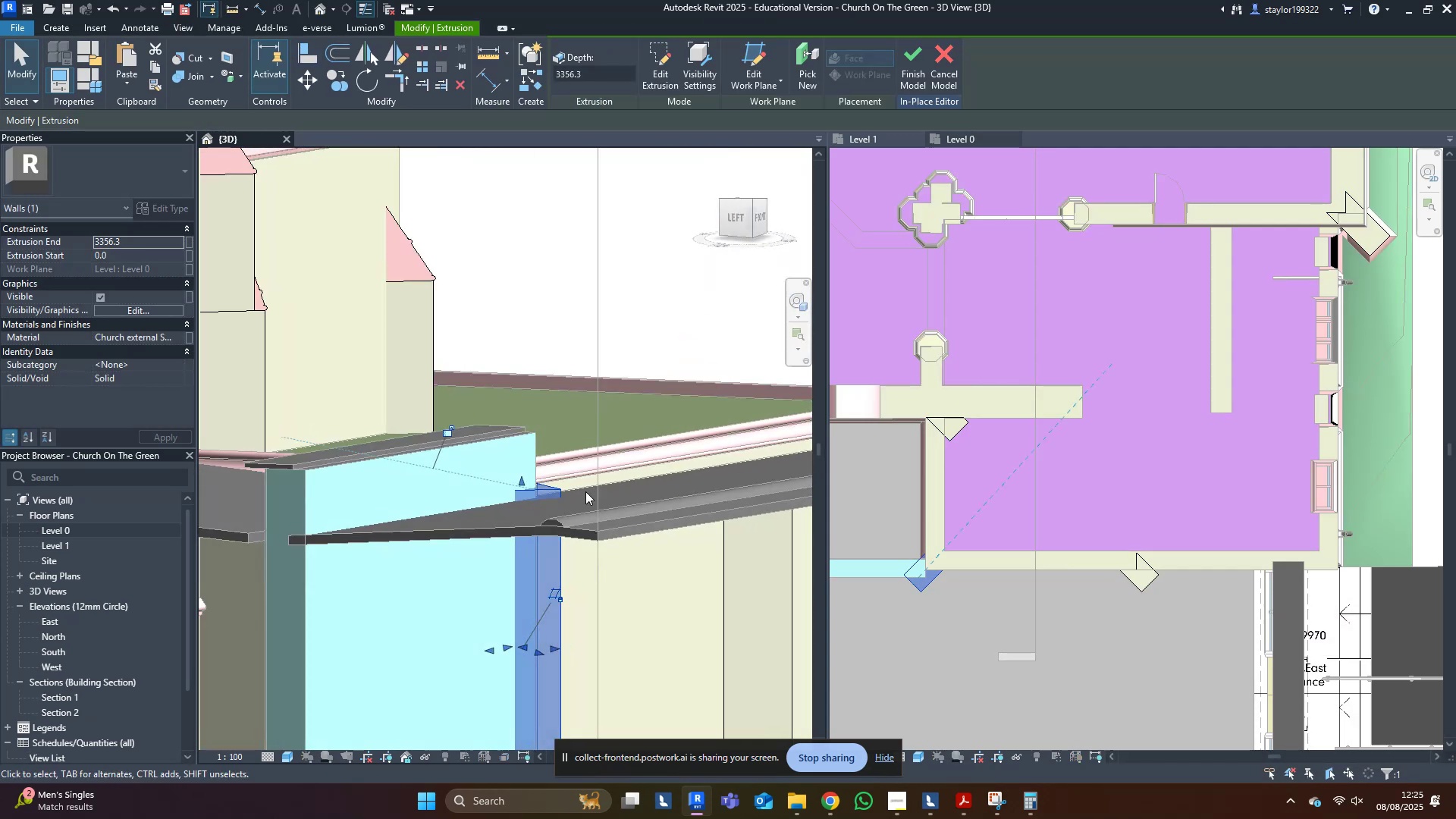 
scroll: coordinate [495, 502], scroll_direction: up, amount: 6.0
 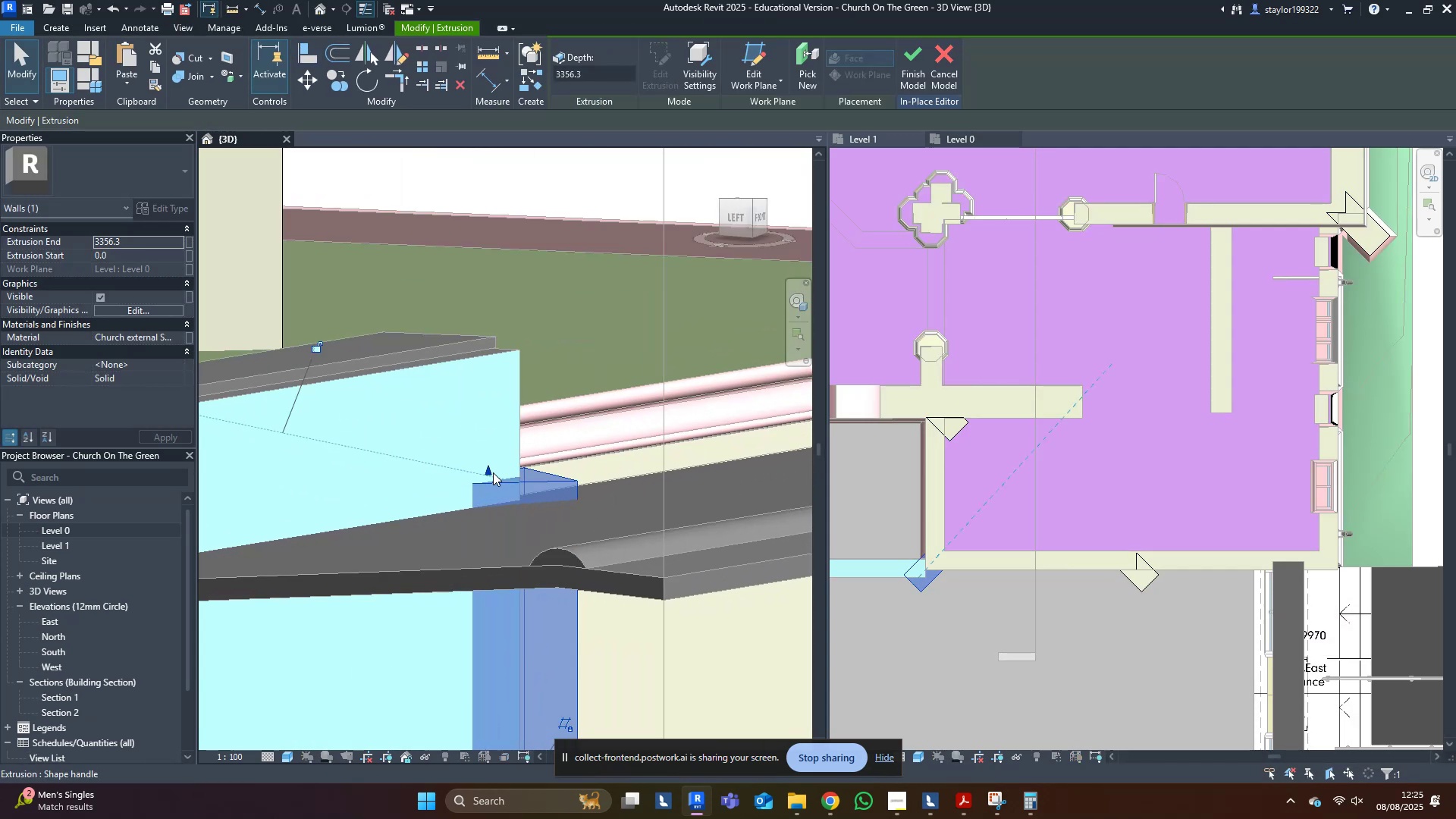 
left_click_drag(start_coordinate=[489, 472], to_coordinate=[491, 504])
 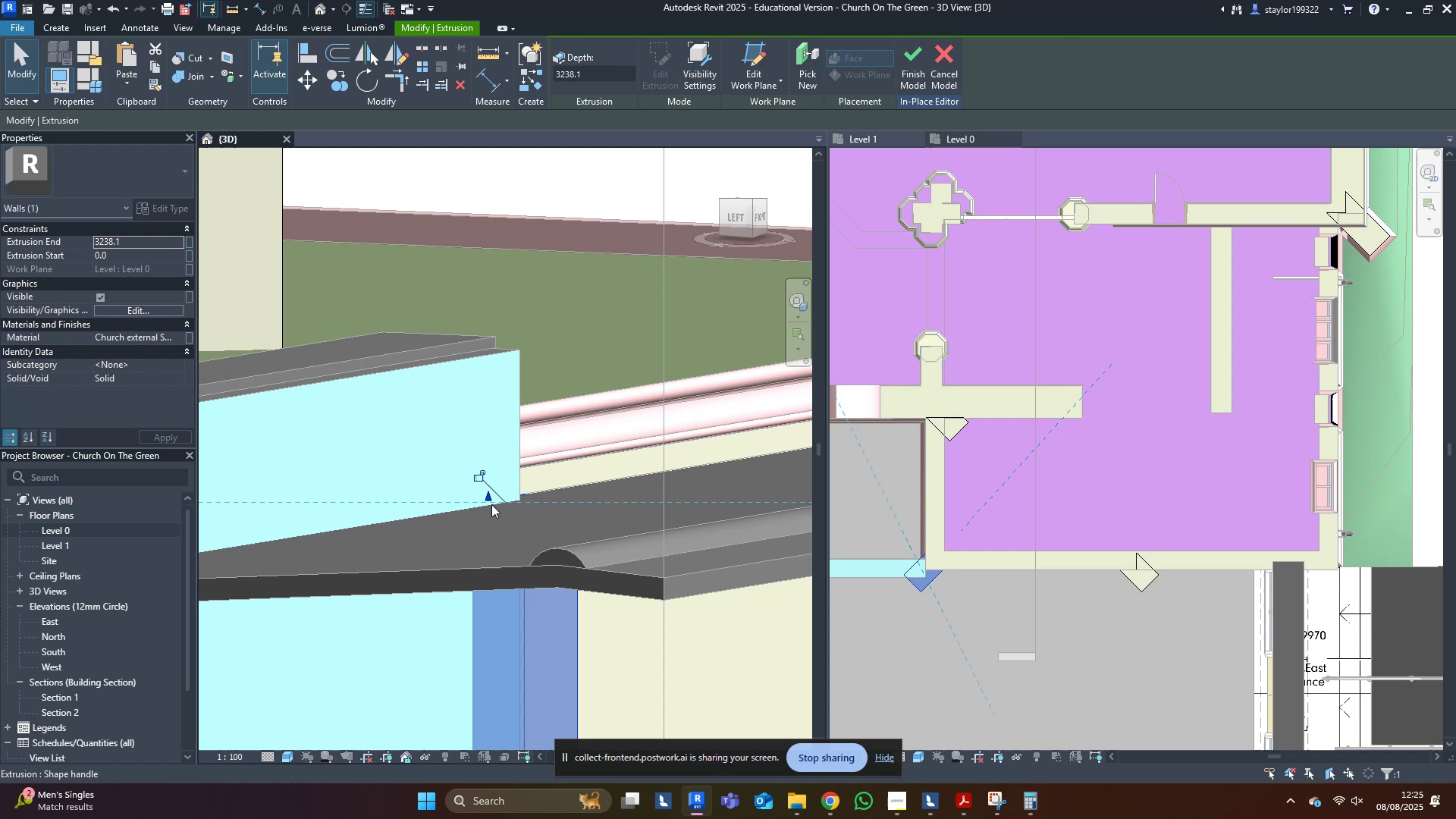 
scroll: coordinate [489, 506], scroll_direction: down, amount: 4.0
 